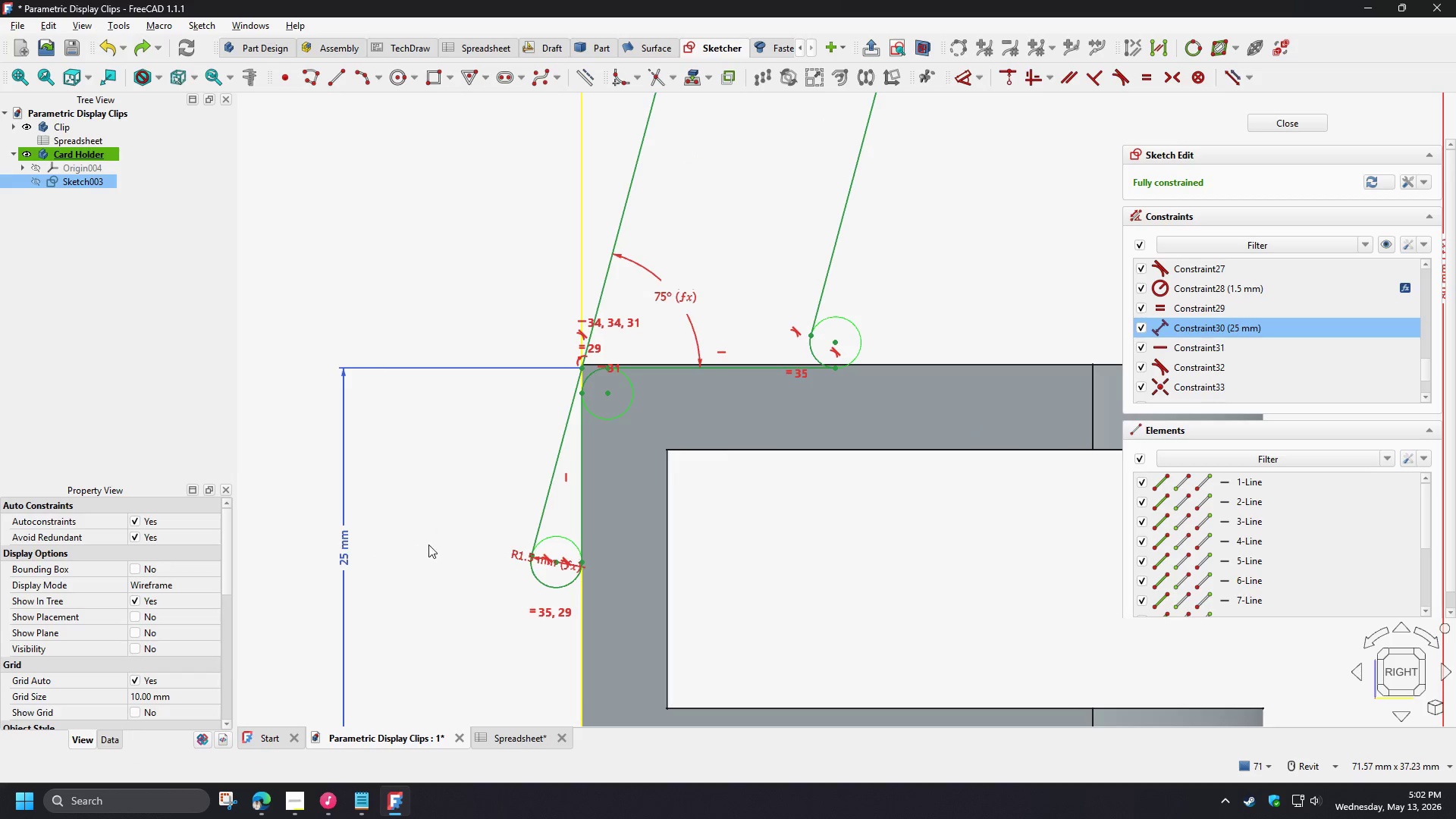 
key(Control+Z)
 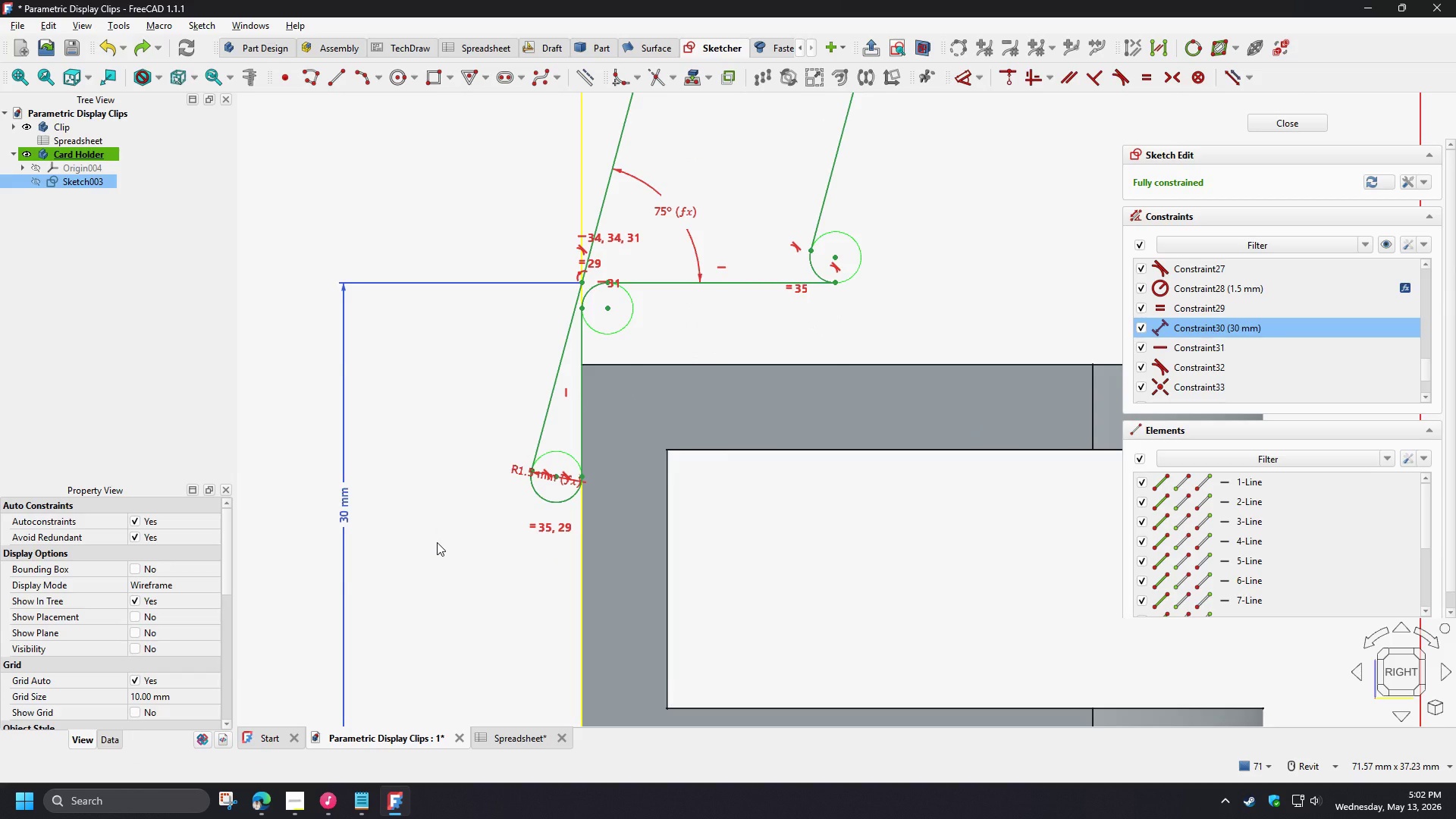 
key(Control+Z)
 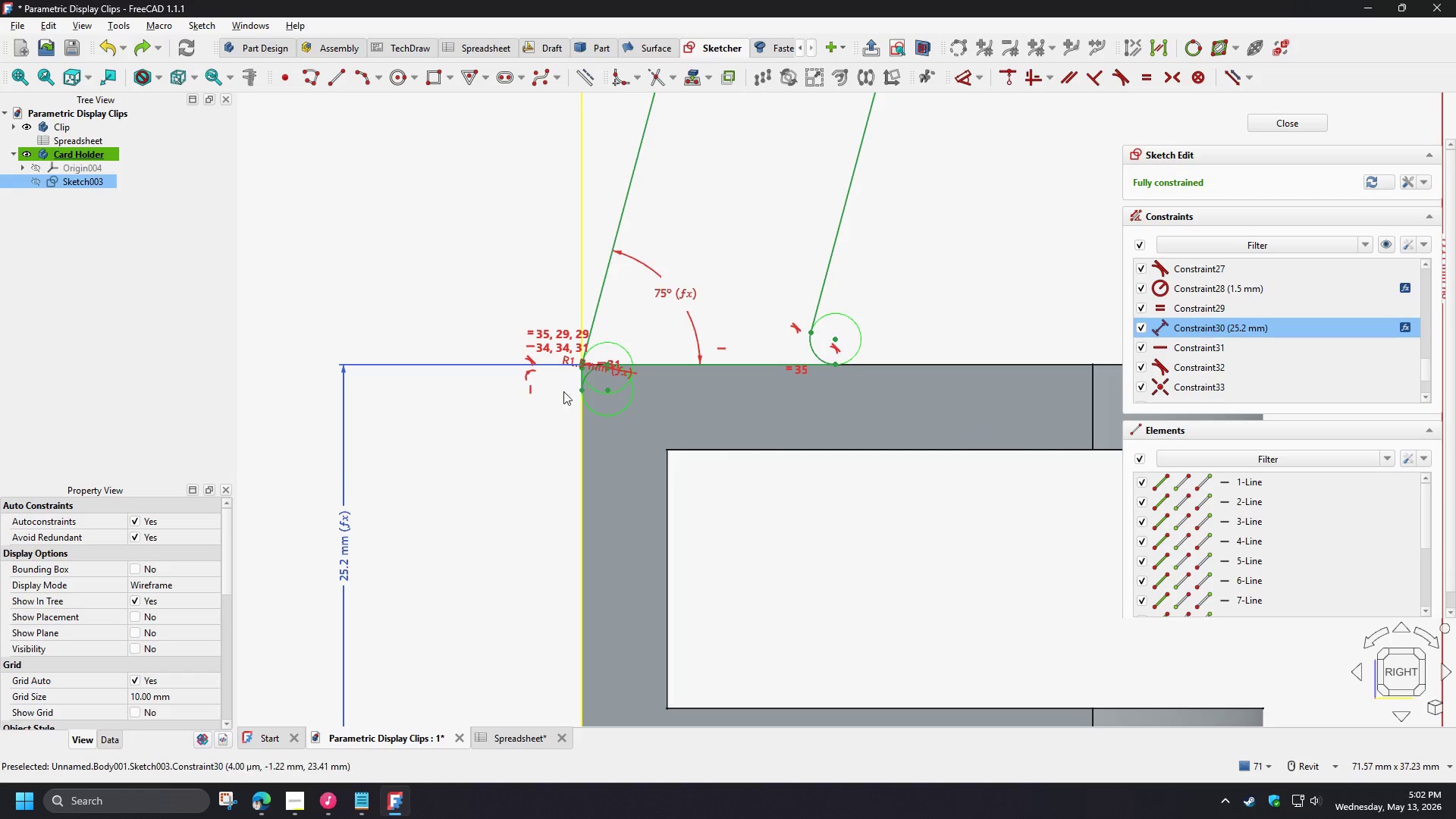 
scroll: coordinate [573, 385], scroll_direction: up, amount: 13.0
 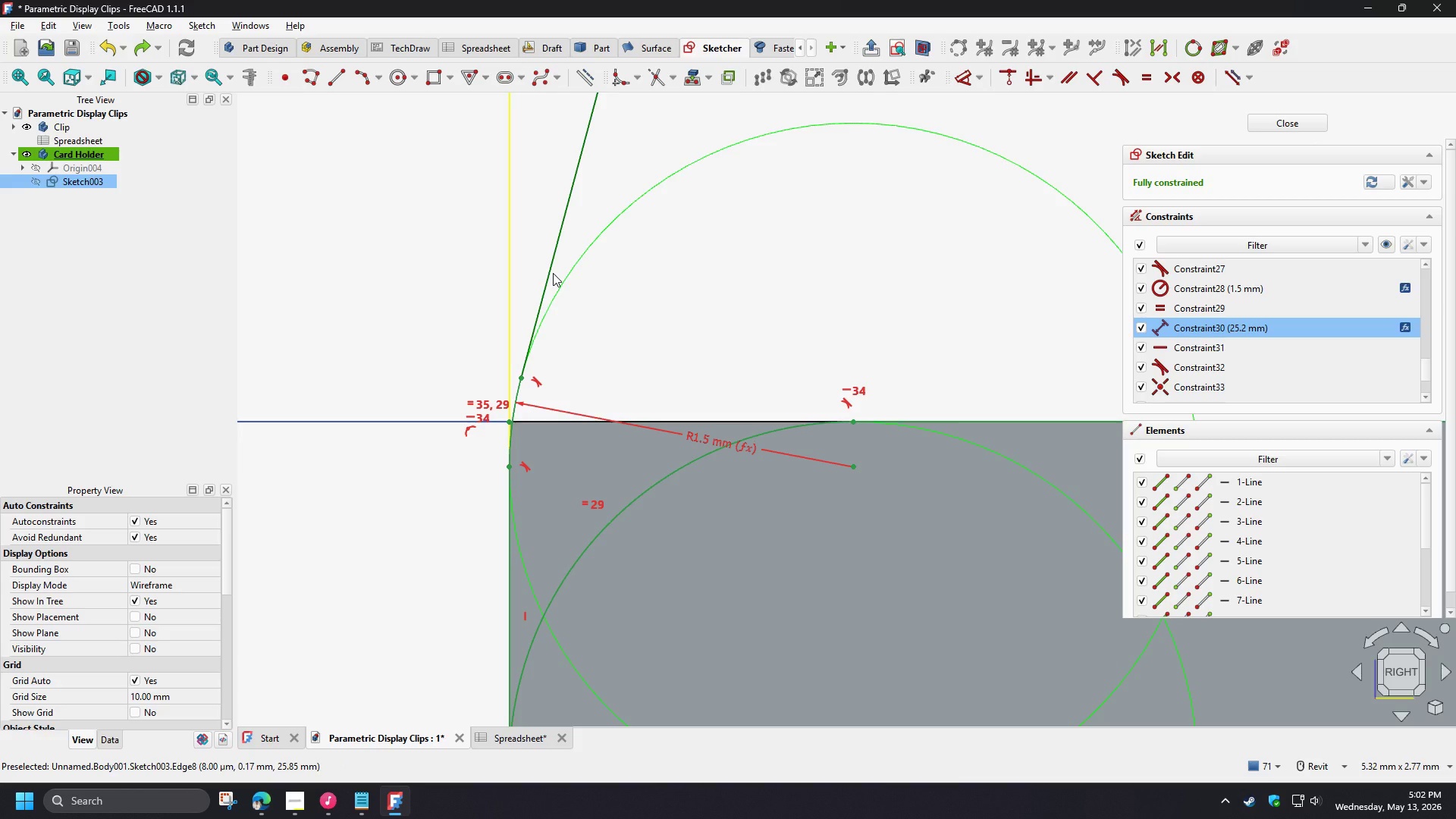 
wait(6.77)
 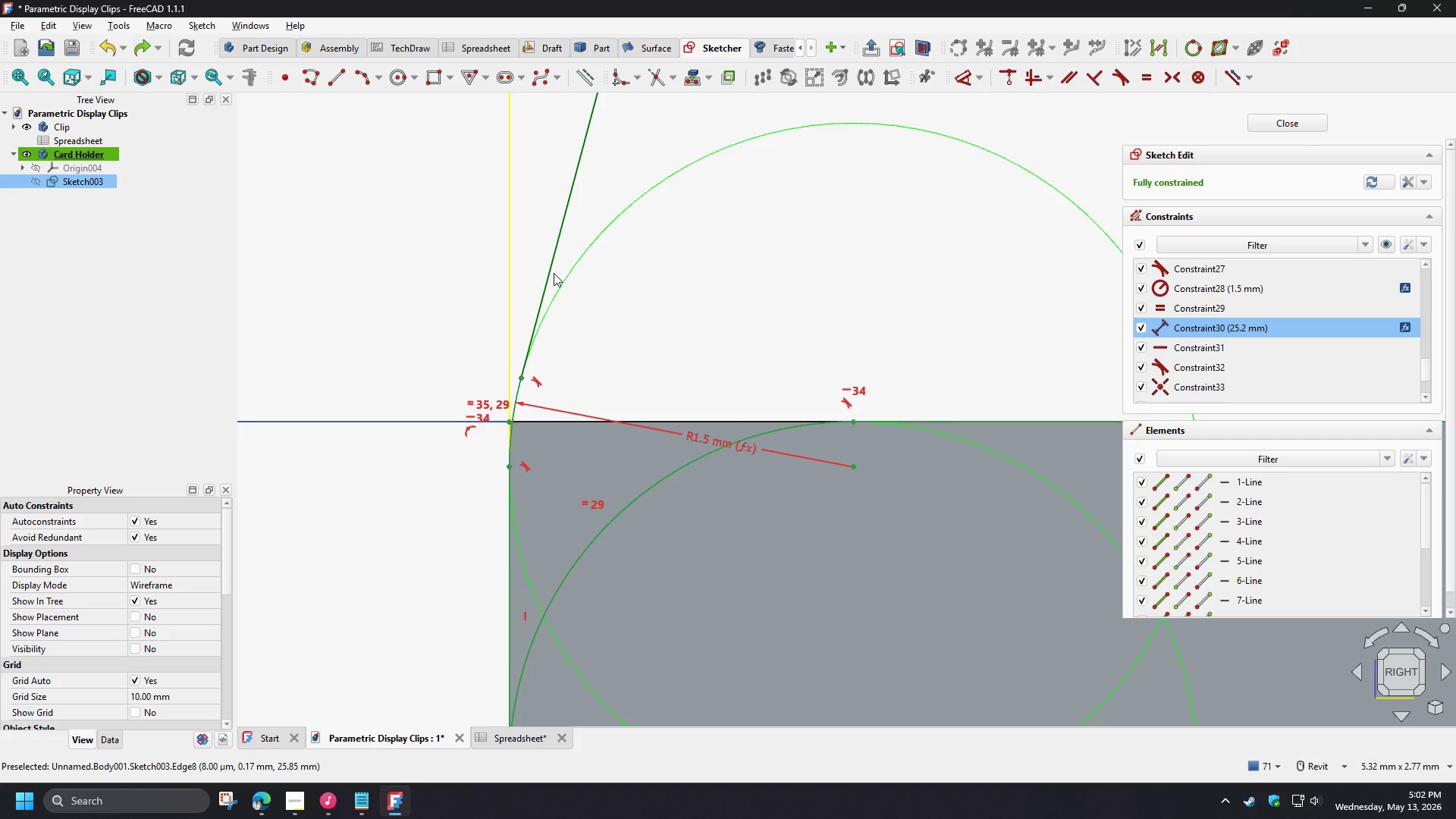 
left_click([553, 273])
 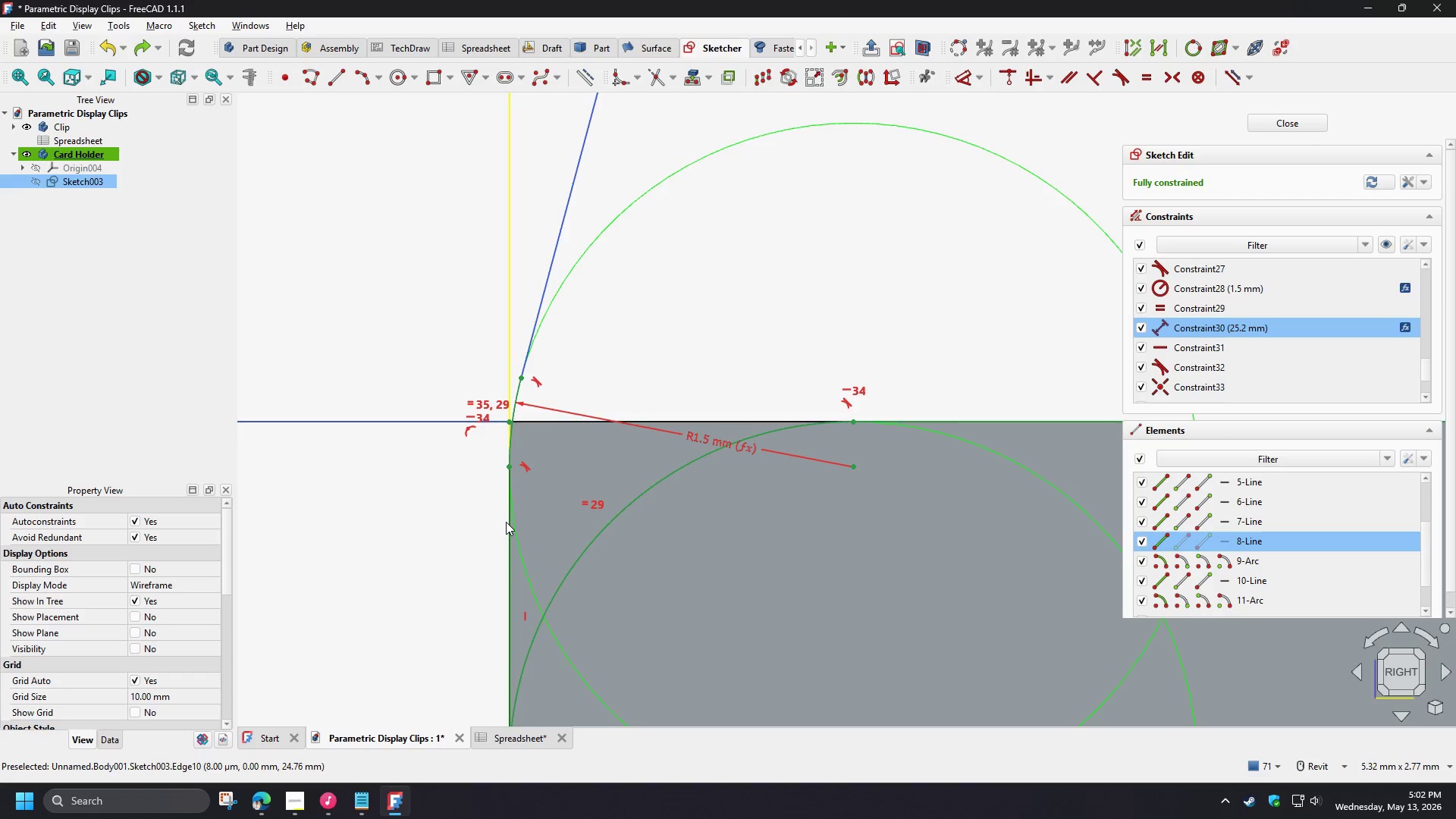 
left_click([506, 522])
 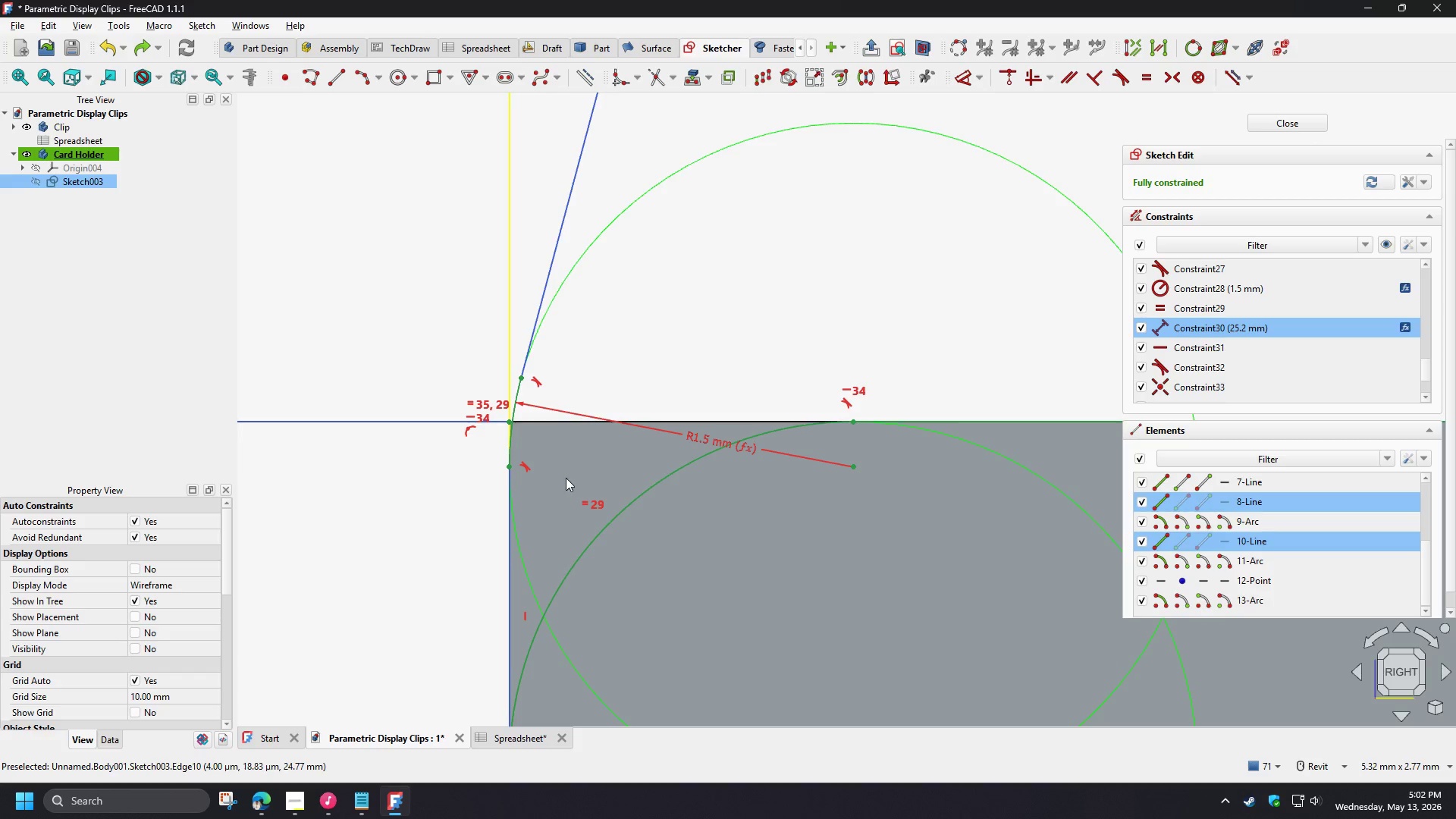 
scroll: coordinate [576, 458], scroll_direction: down, amount: 3.0
 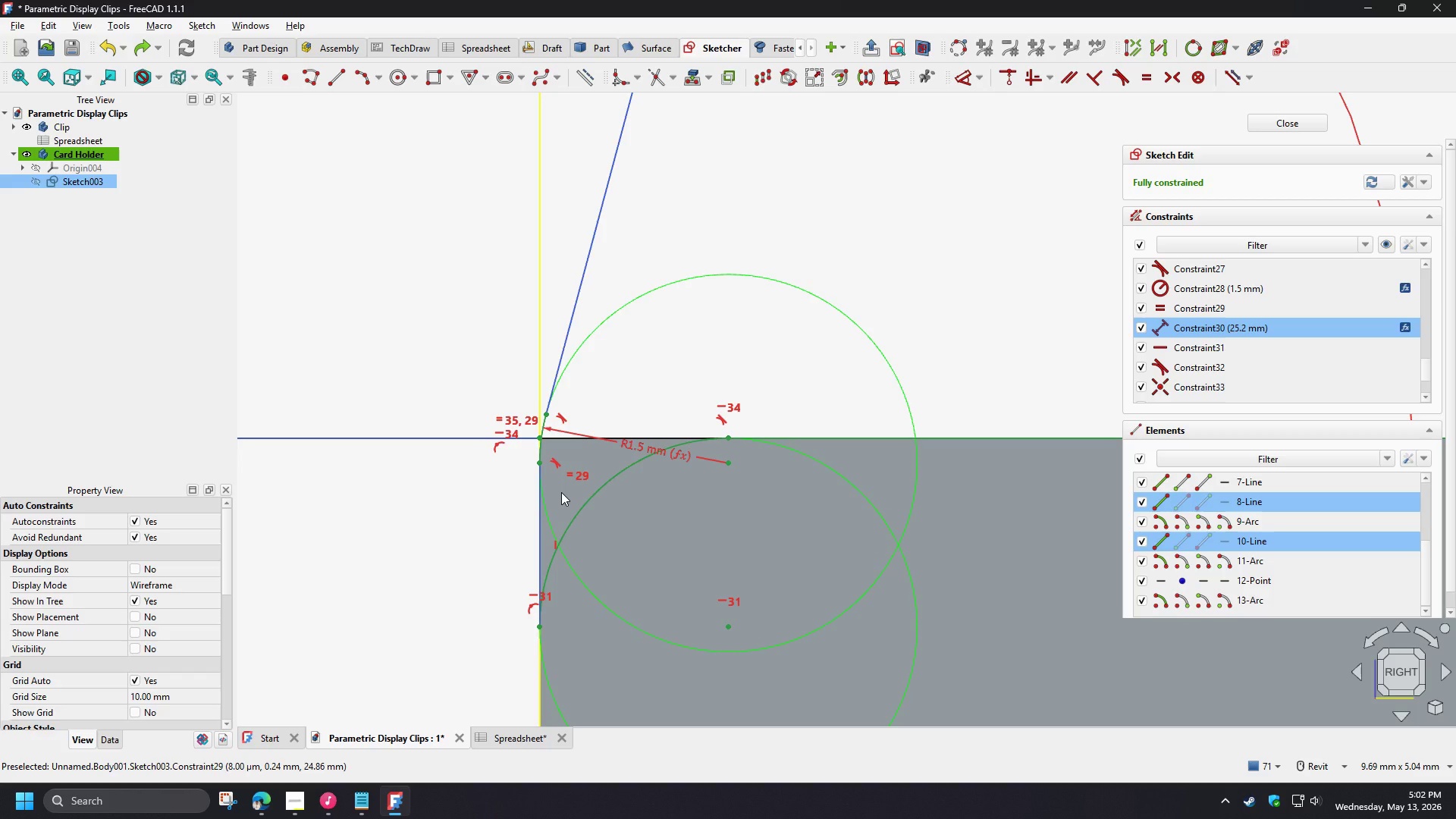 
left_click([497, 515])
 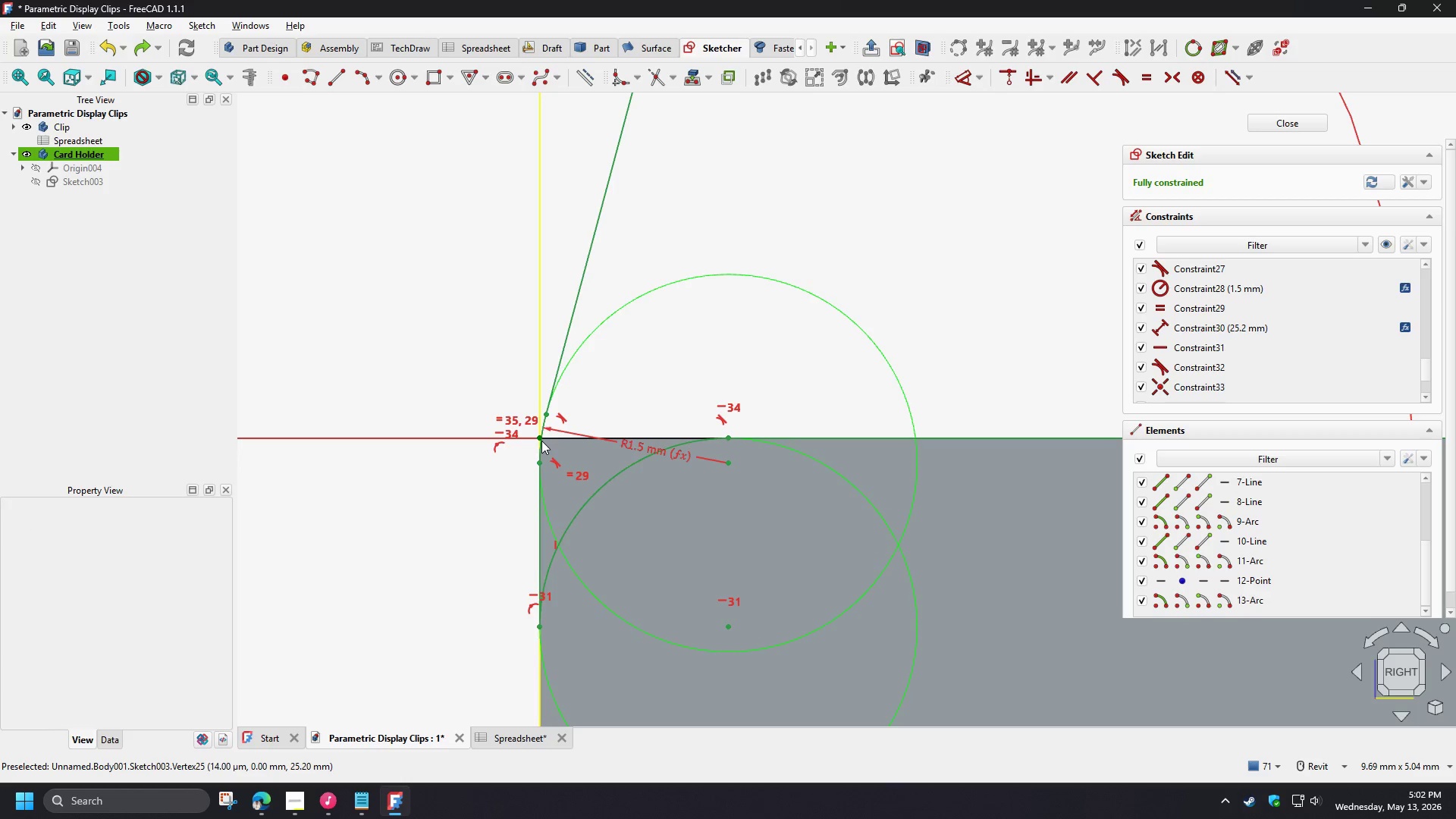 
left_click([539, 436])
 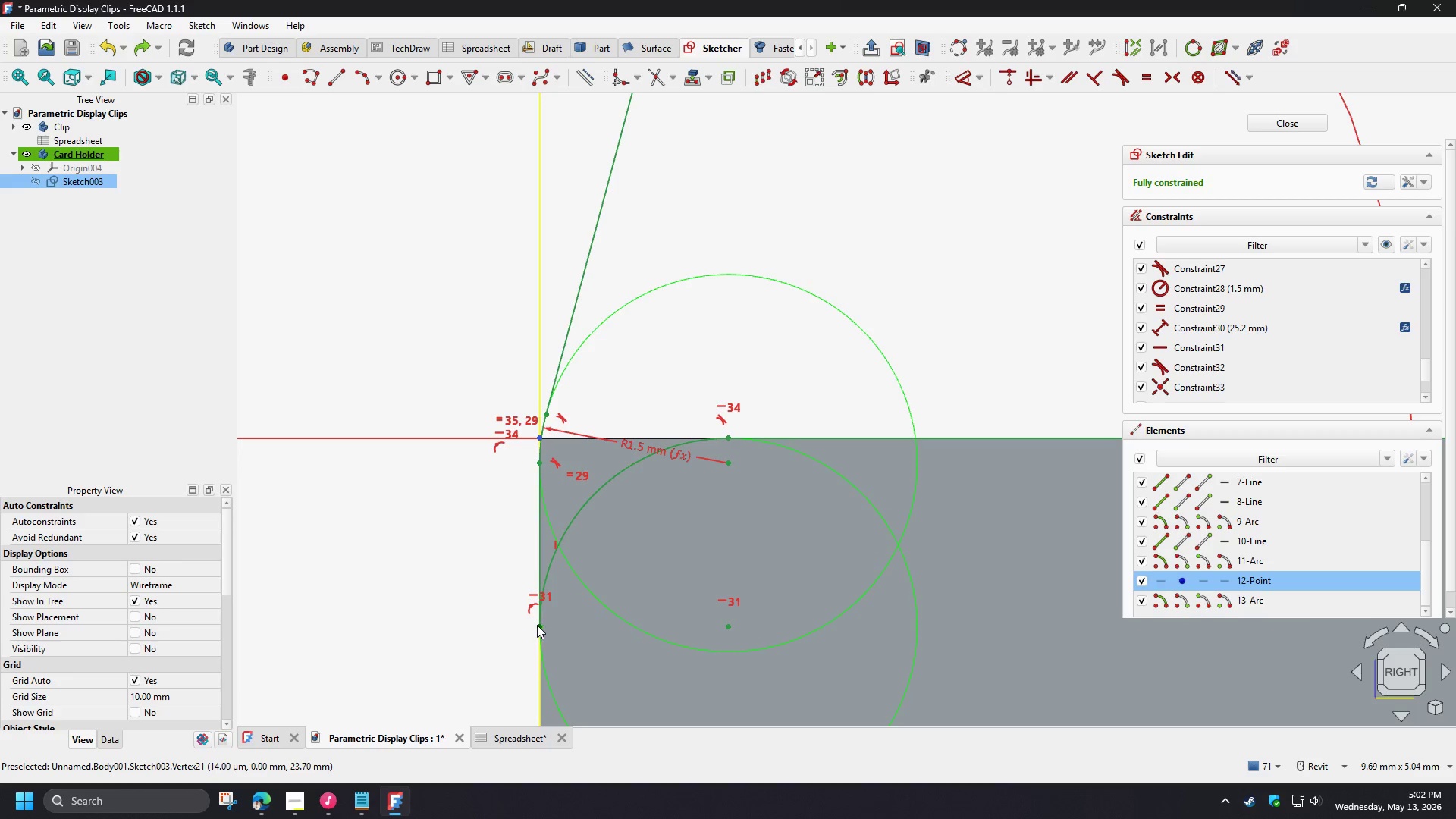 
left_click([538, 625])
 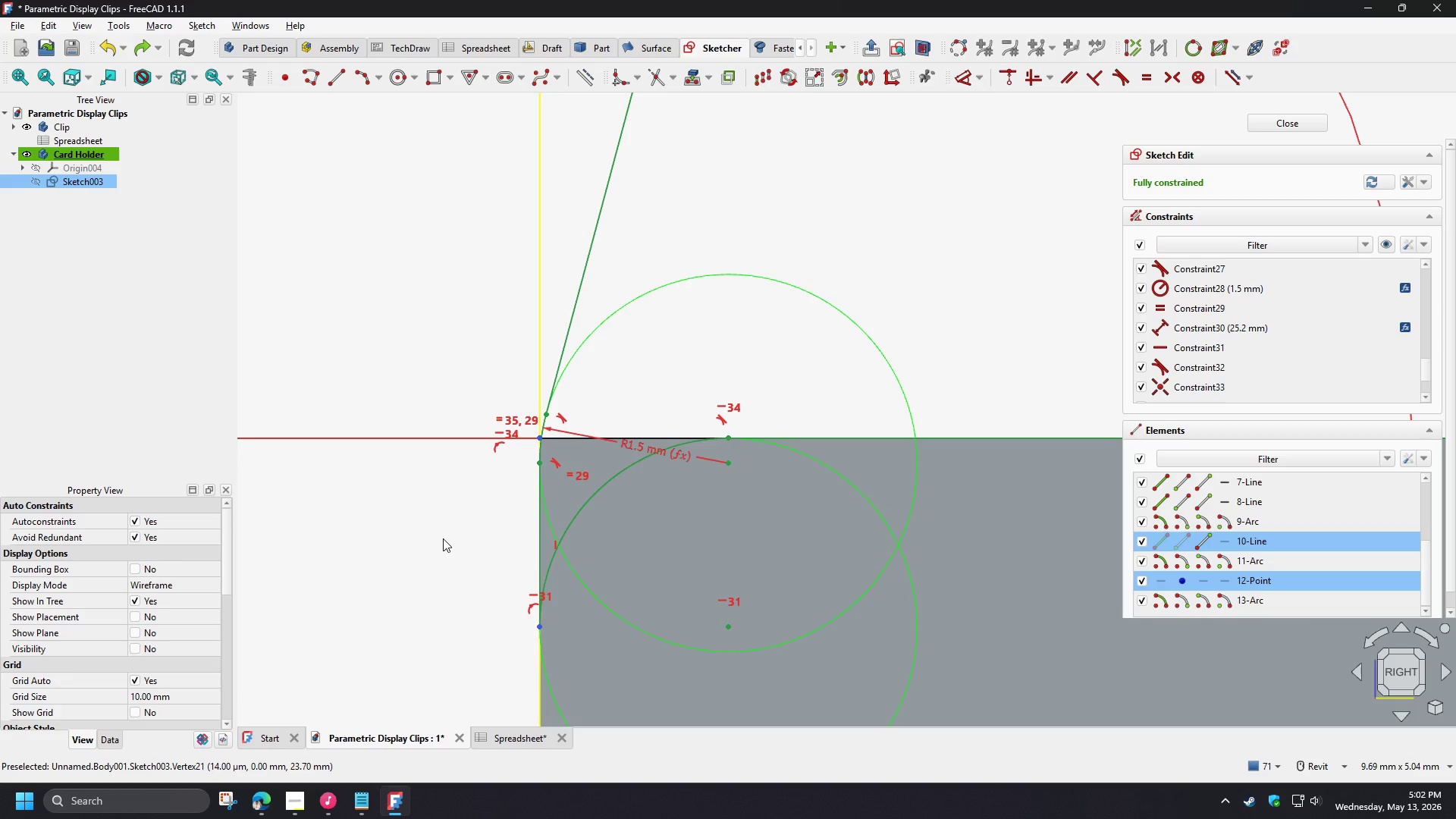 
key(D)
 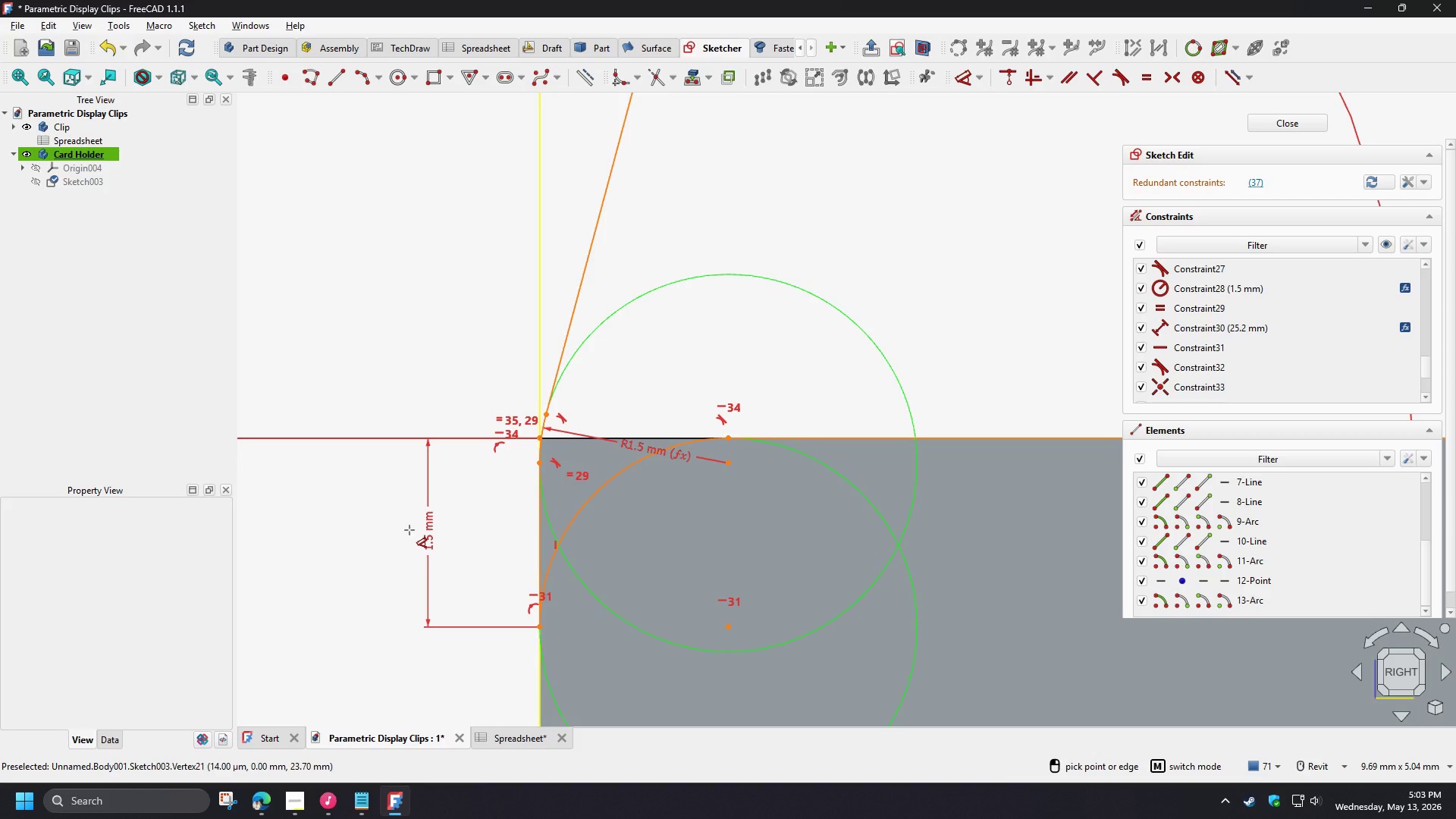 
wait(21.05)
 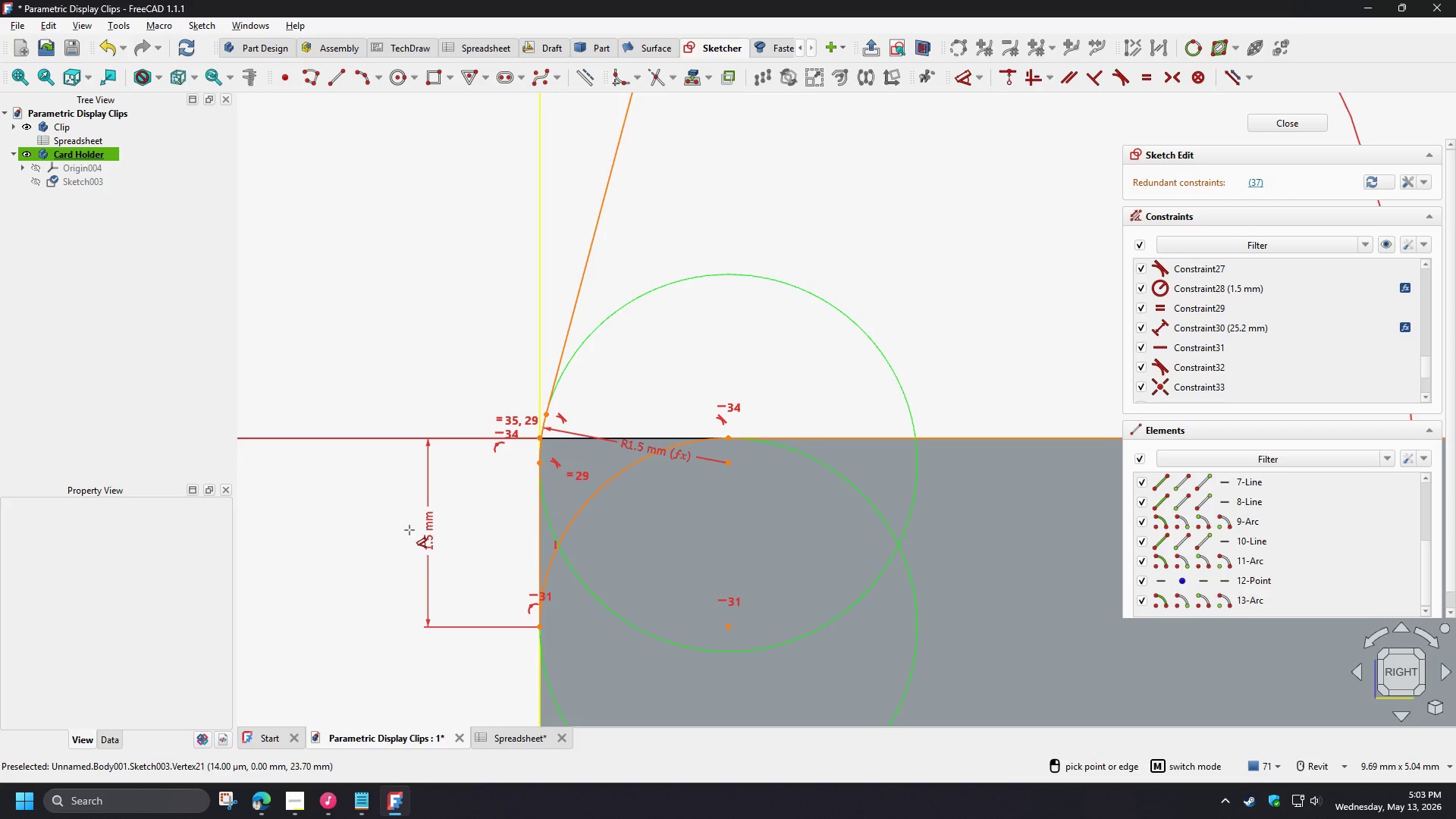 
left_click([425, 529])
 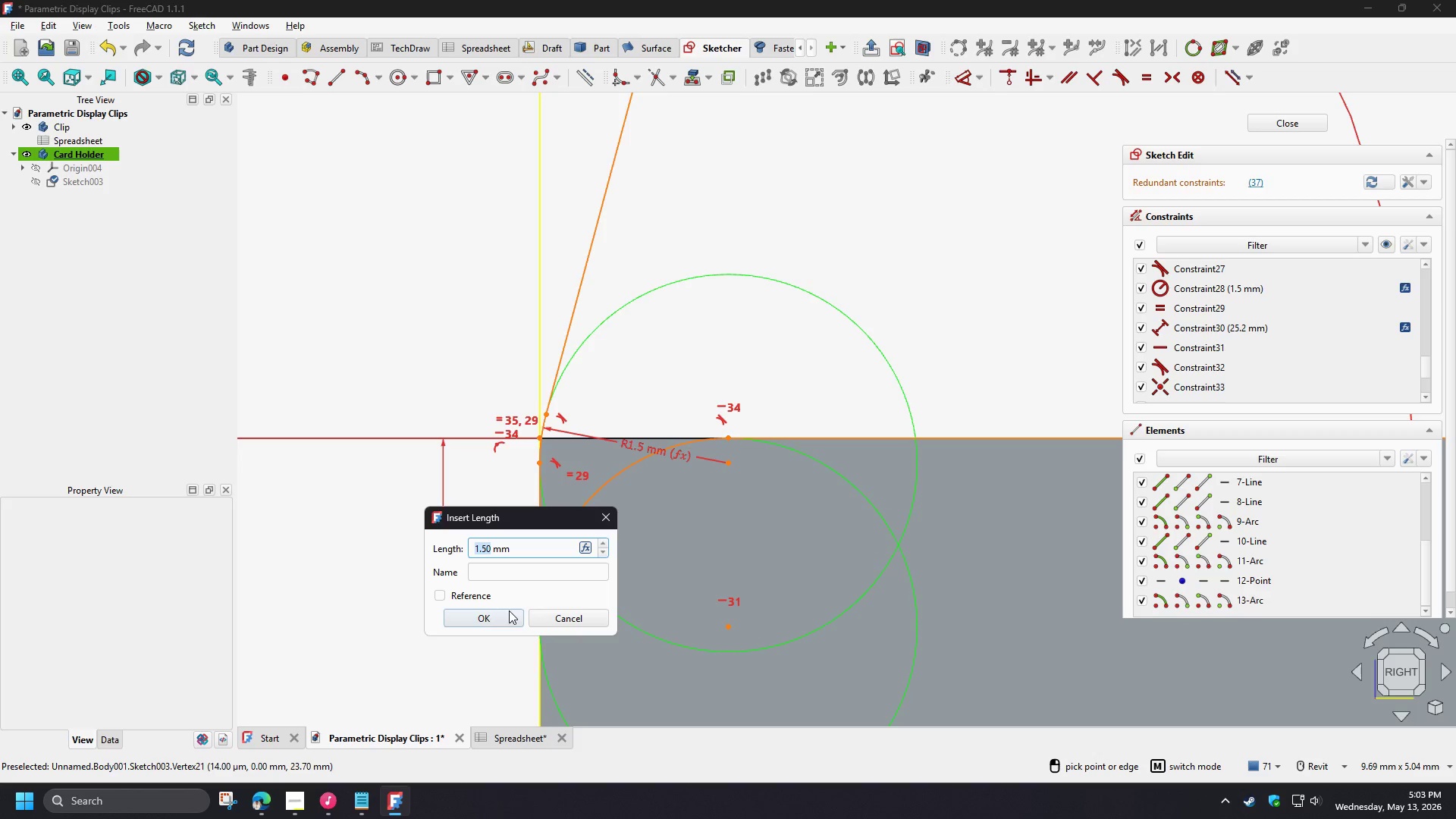 
left_click([504, 620])
 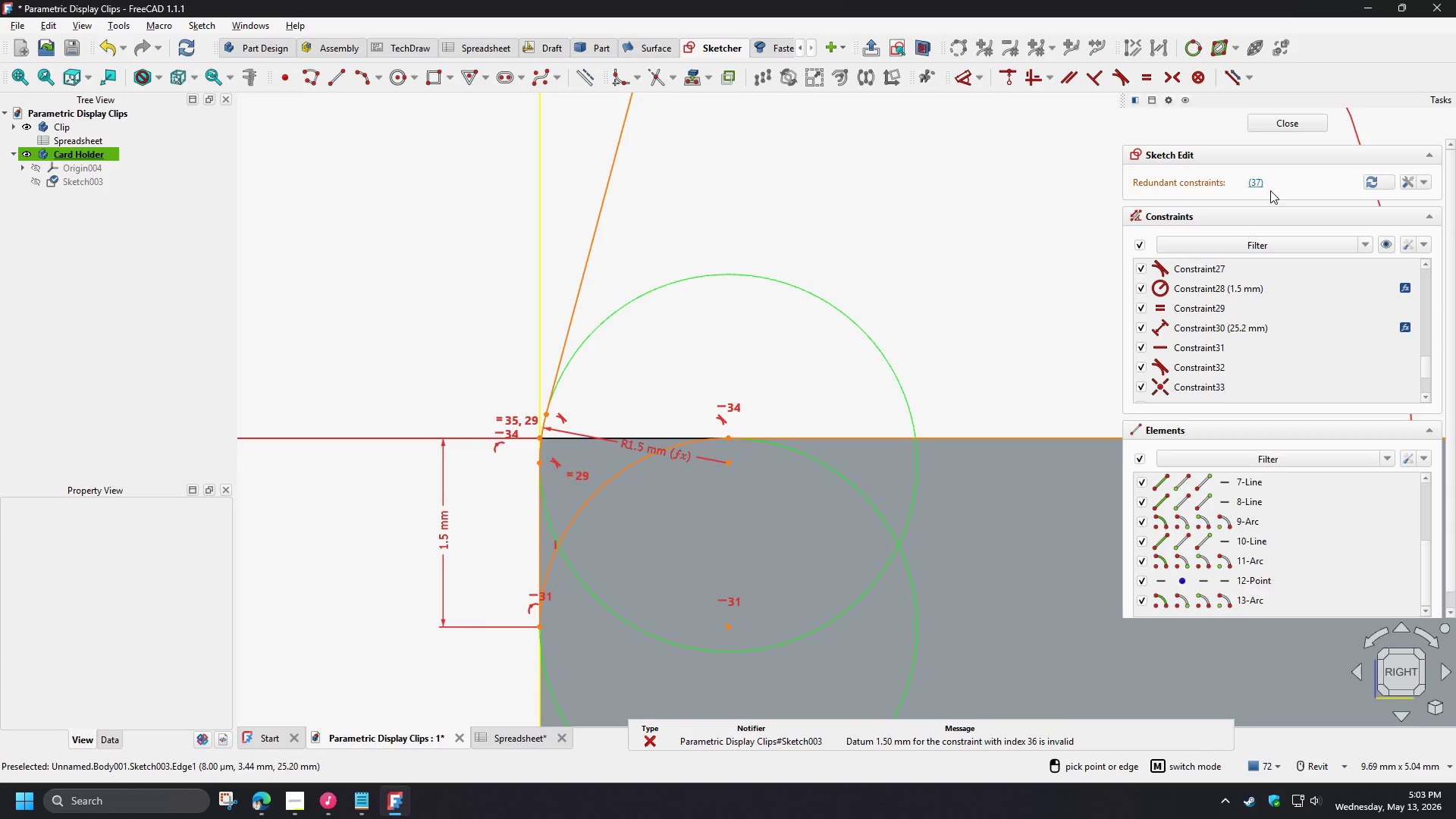 
left_click([1261, 180])
 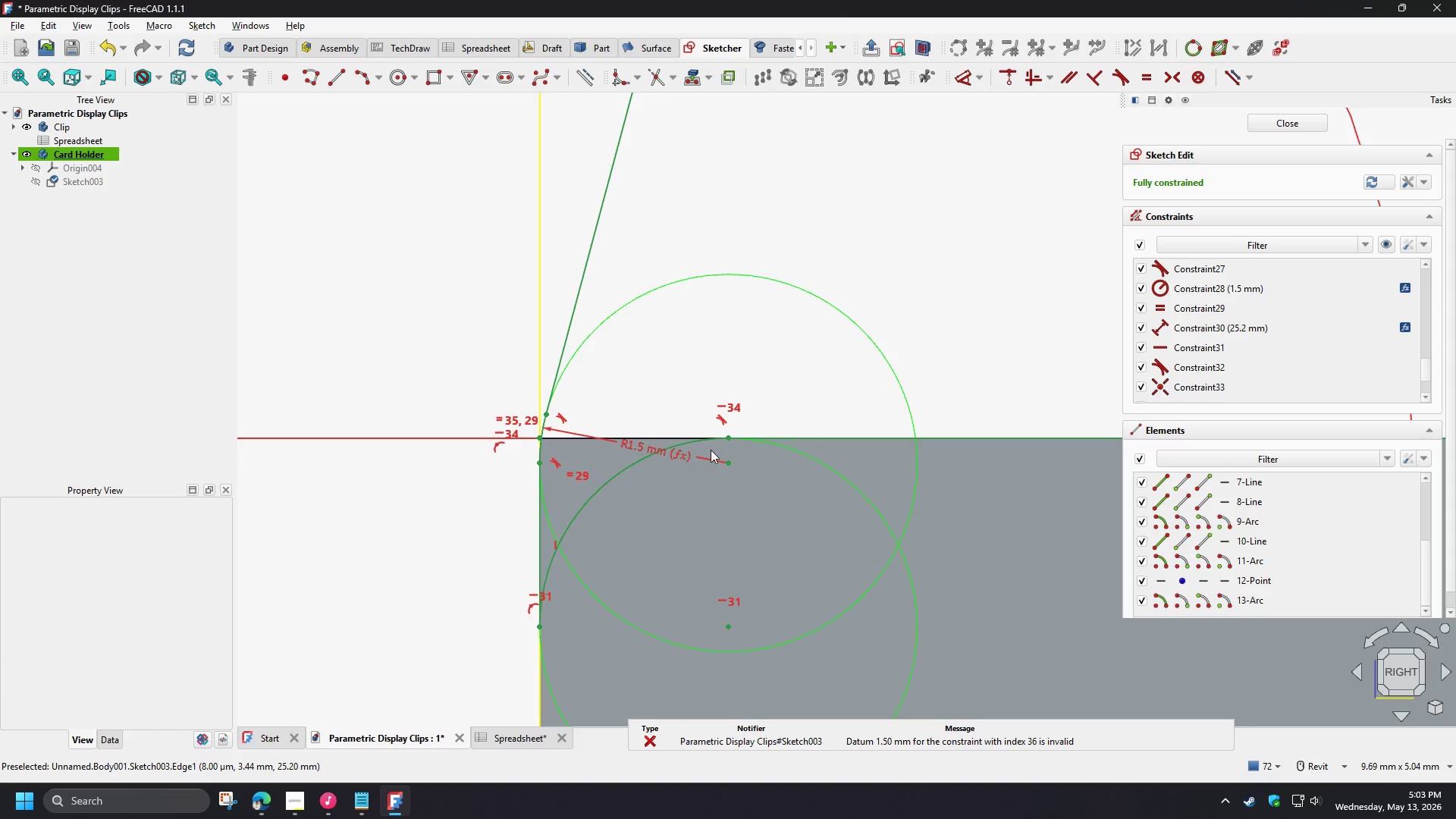 
left_click([448, 356])
 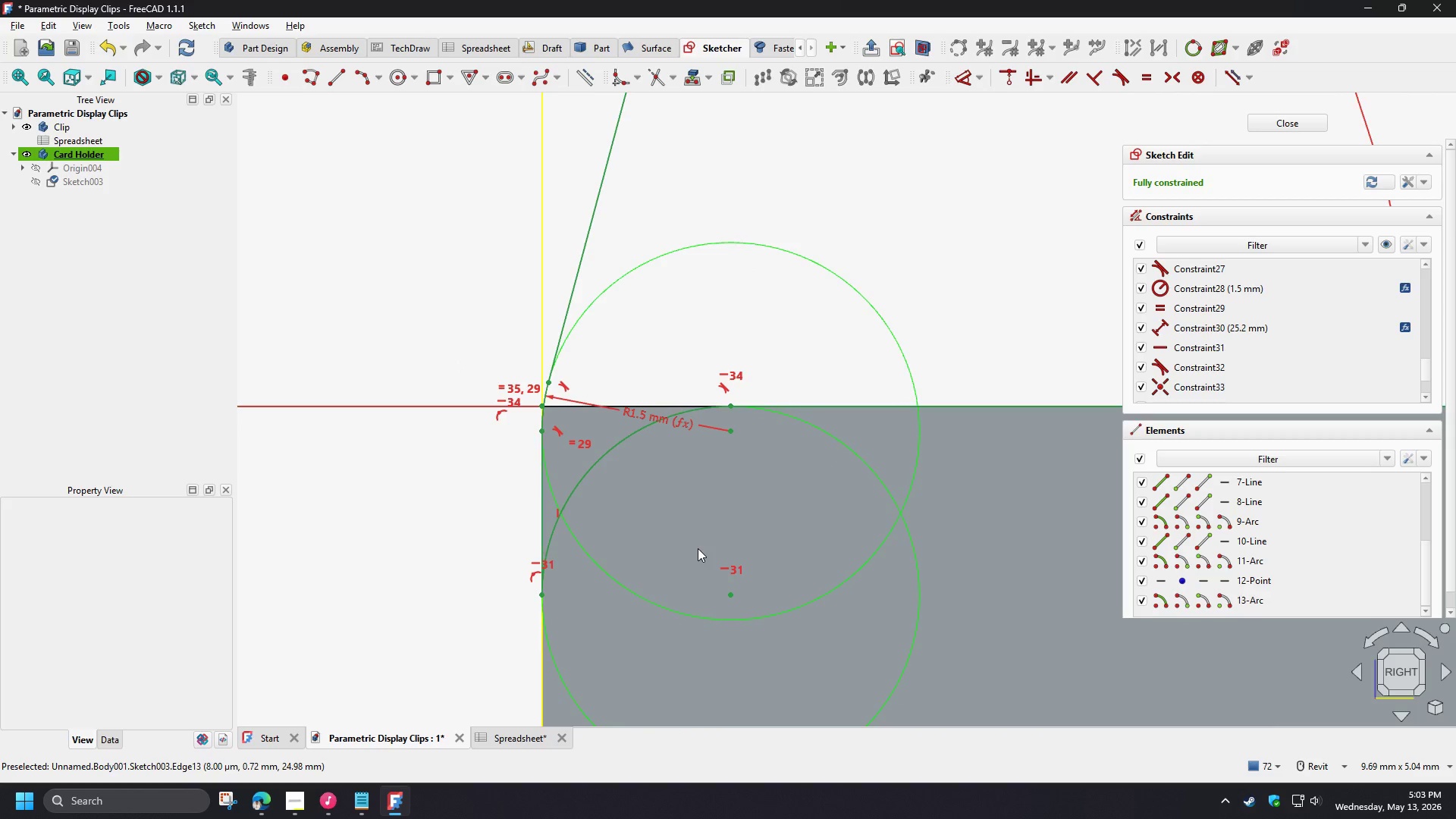 
wait(7.27)
 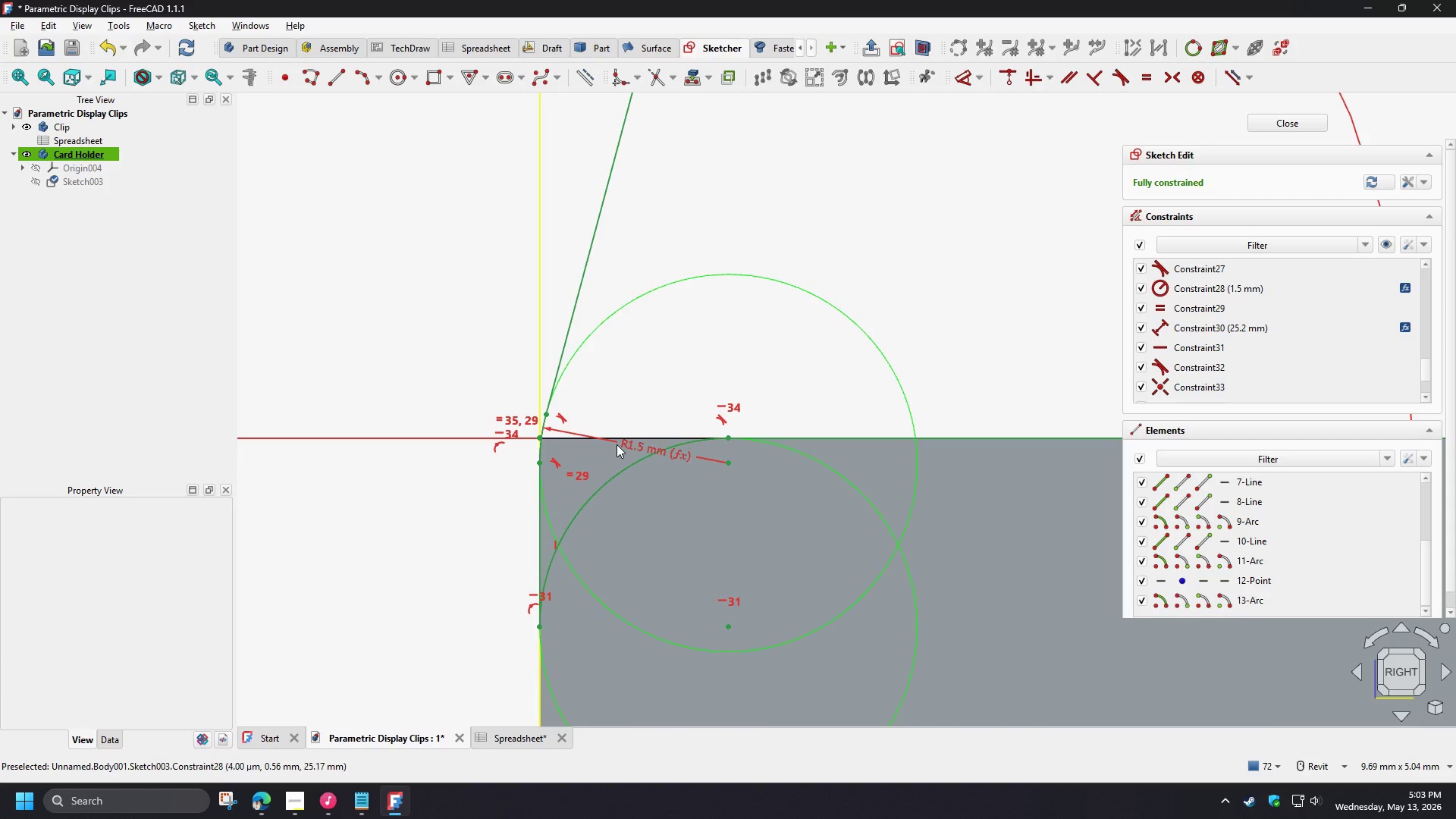 
left_click([727, 570])
 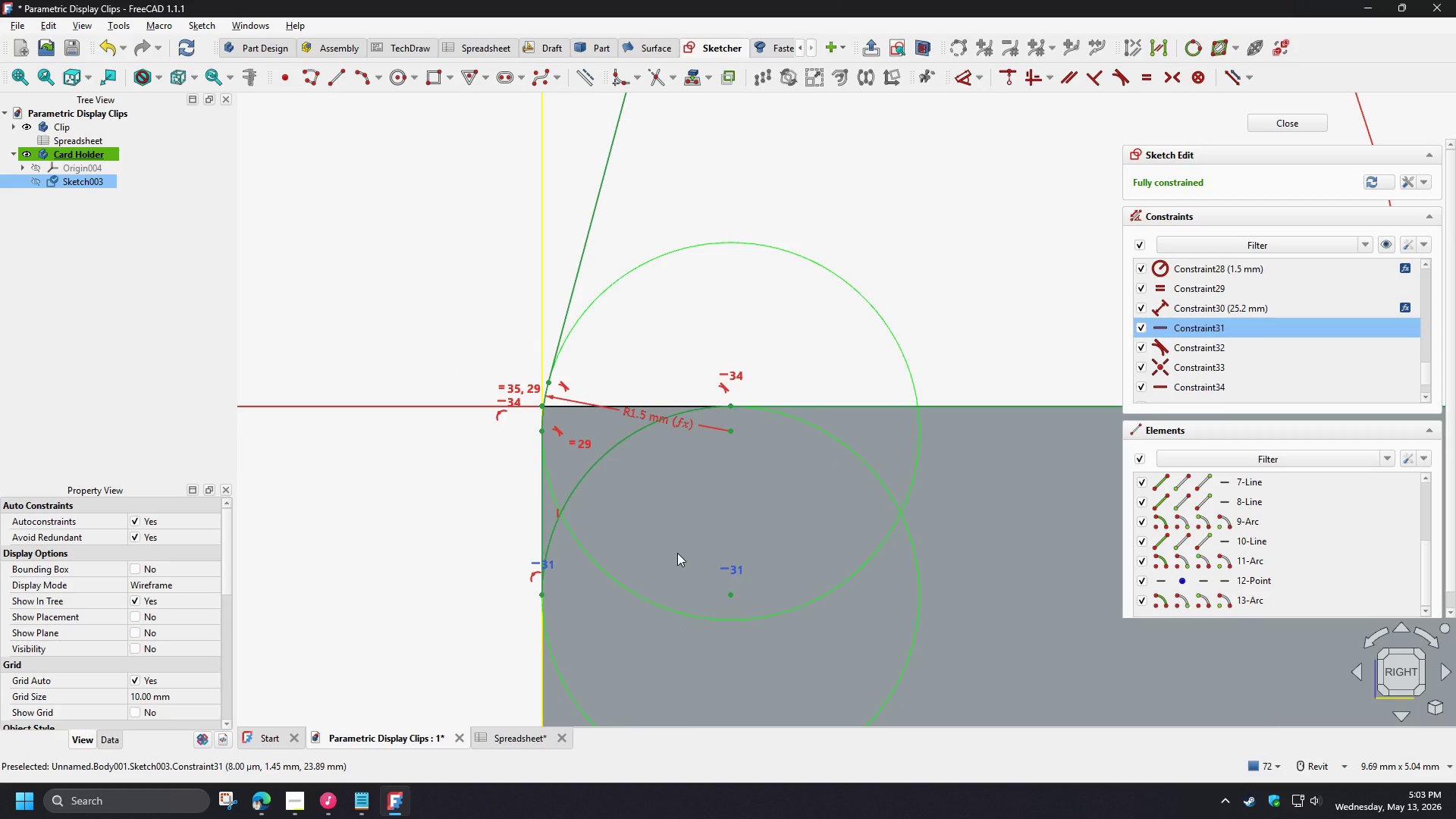 
left_click([677, 553])
 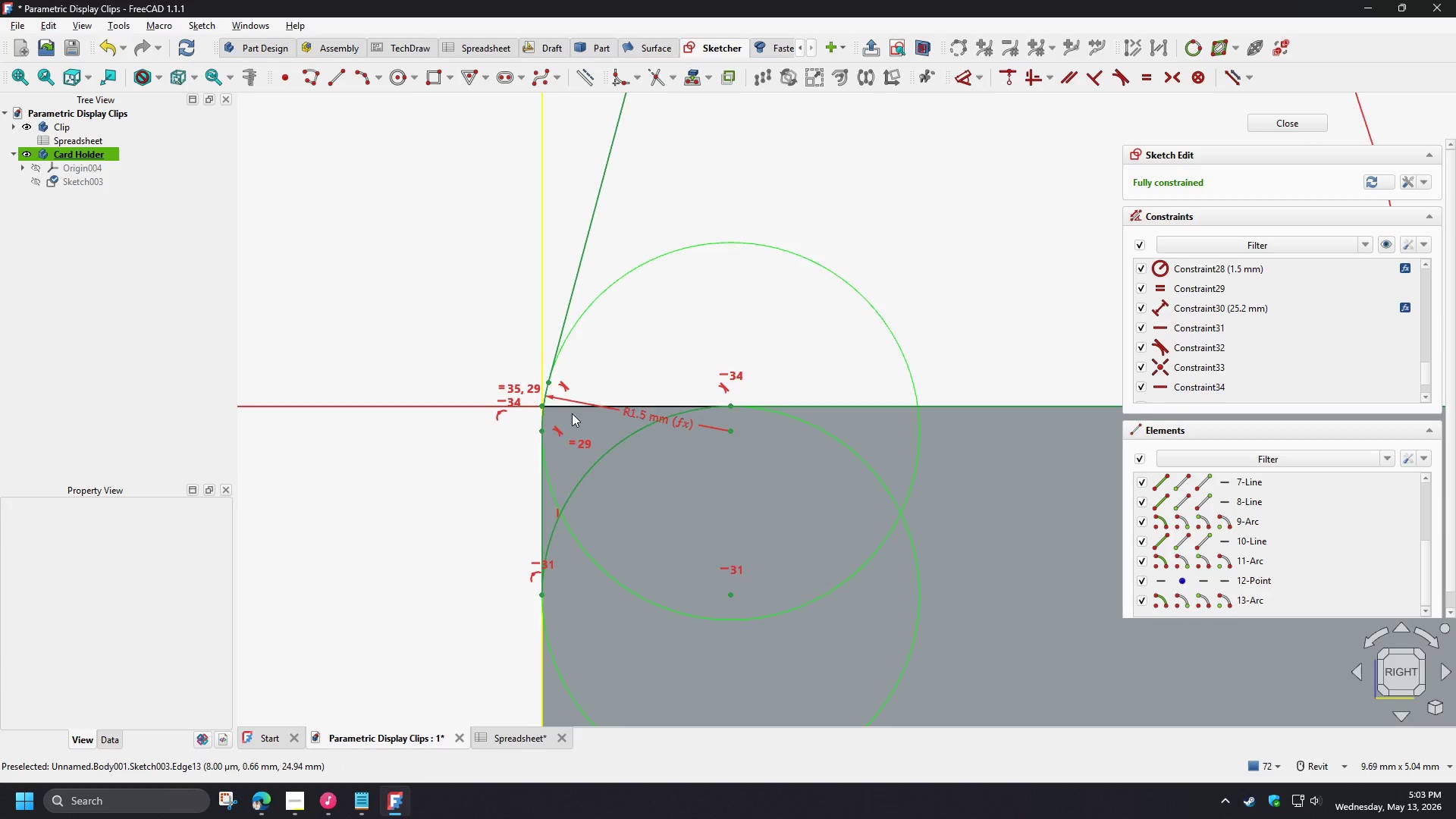 
scroll: coordinate [563, 400], scroll_direction: up, amount: 3.0
 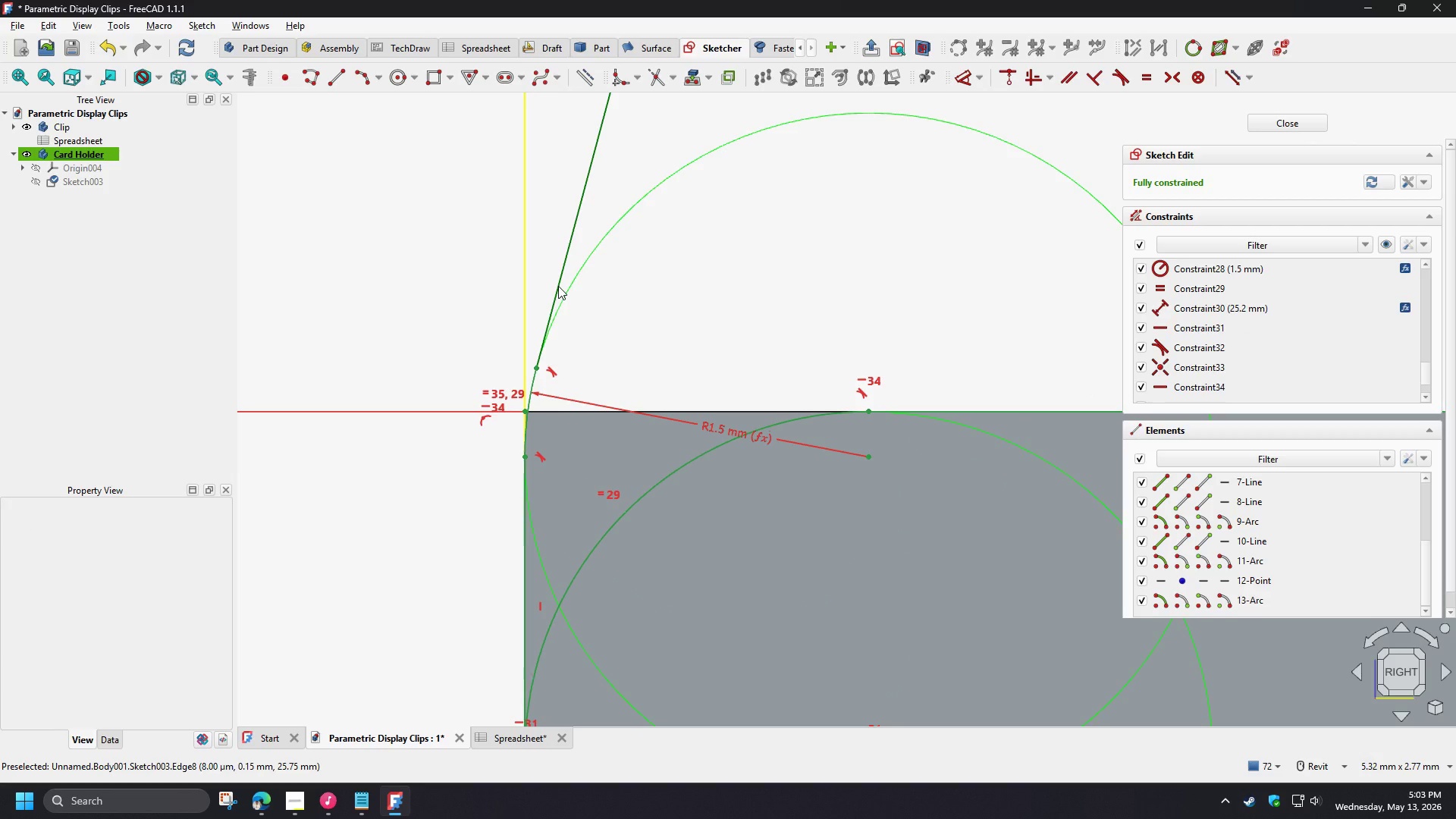 
left_click([558, 286])
 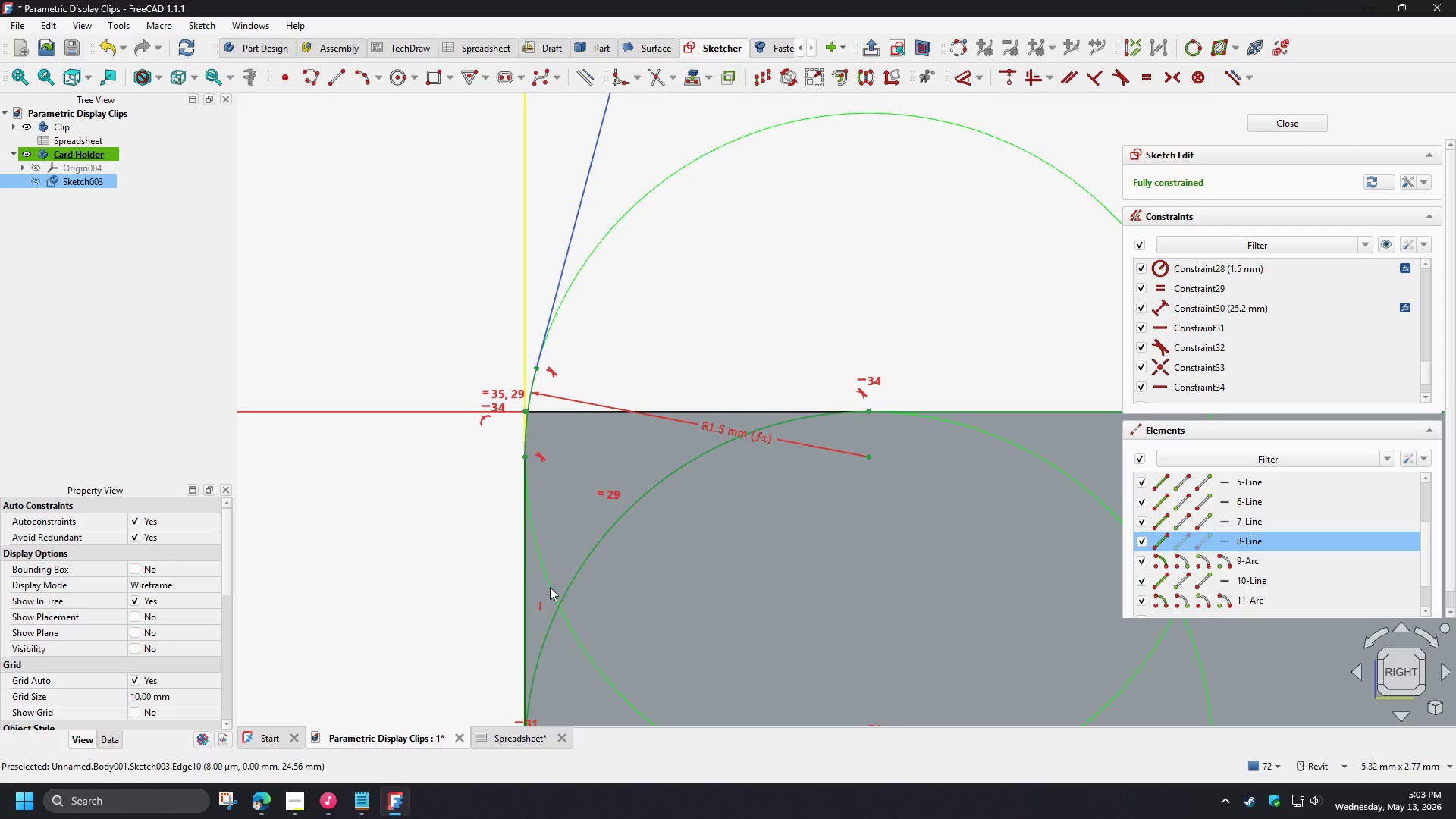 
scroll: coordinate [579, 501], scroll_direction: up, amount: 2.0
 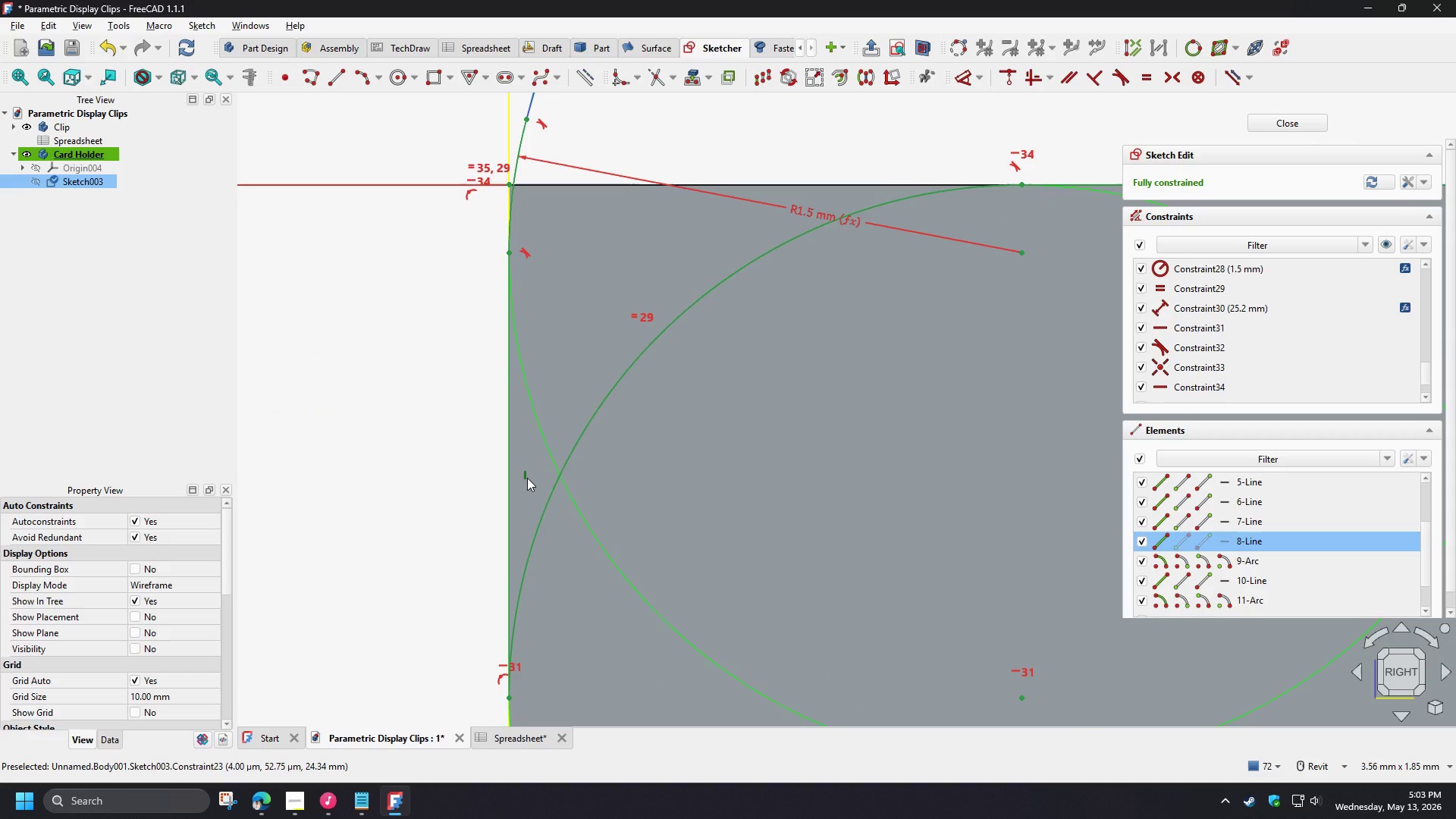 
left_click([527, 478])
 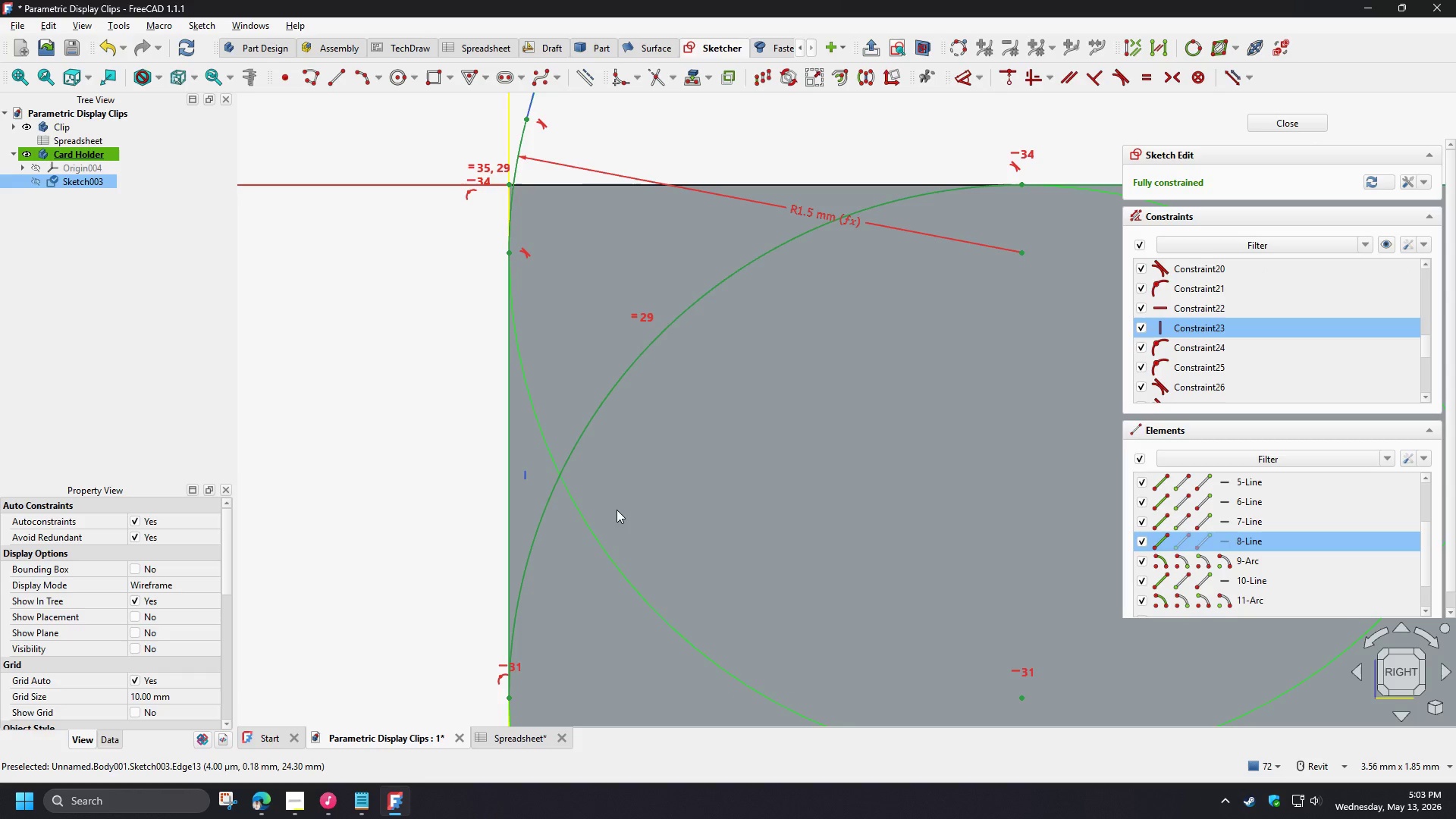 
key(Delete)
 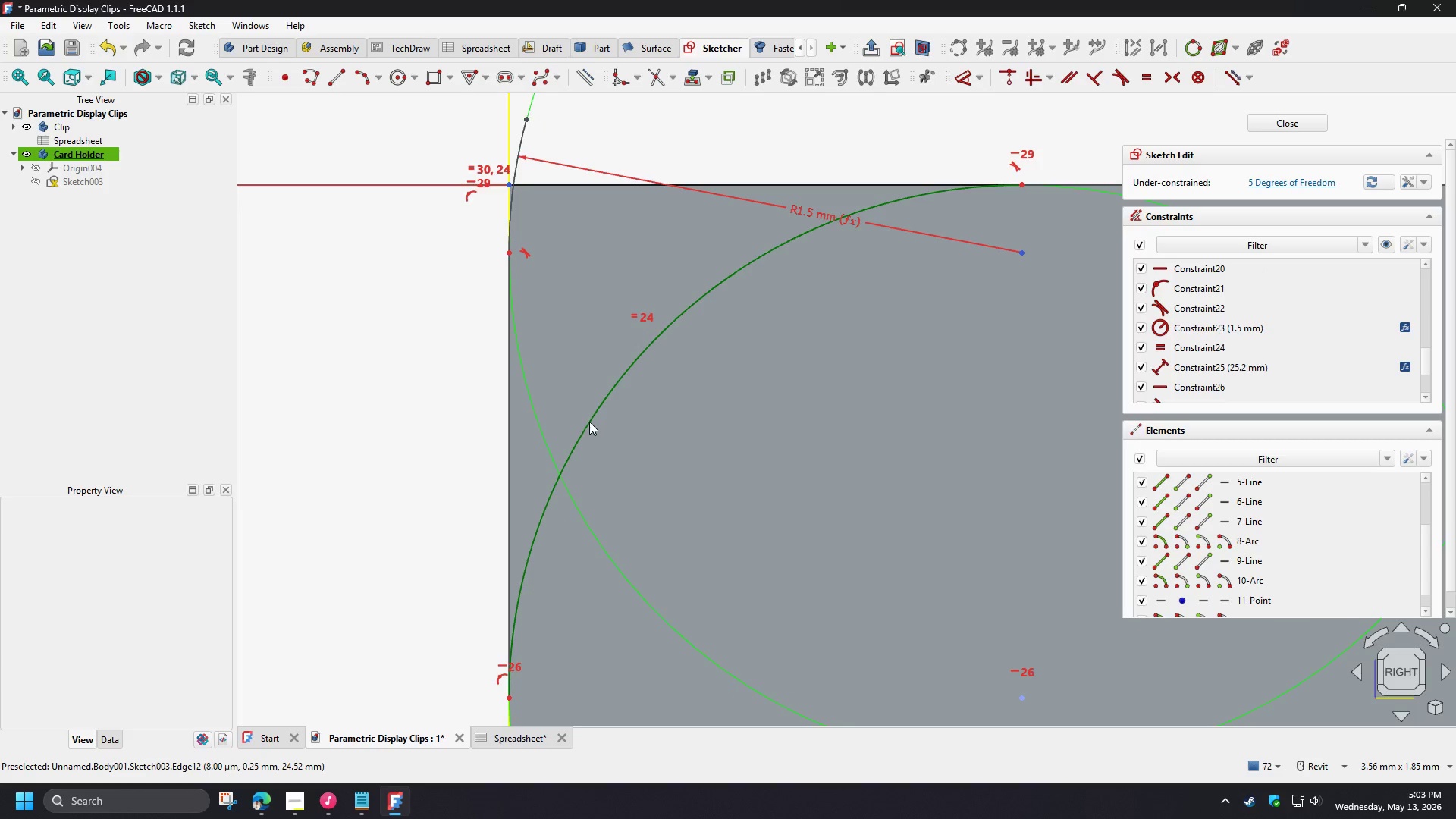 
scroll: coordinate [588, 371], scroll_direction: down, amount: 5.0
 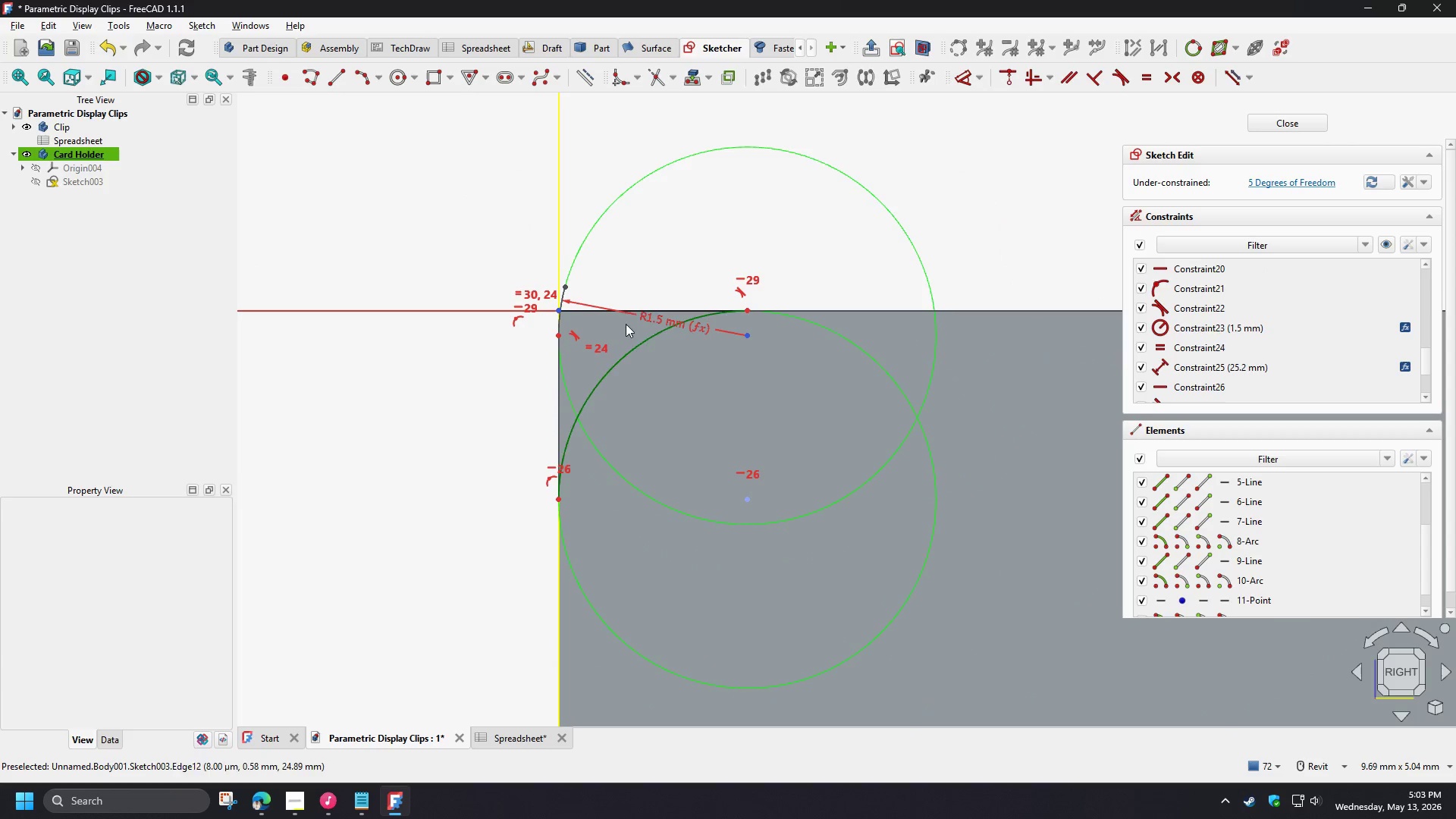 
key(Control+Z)
 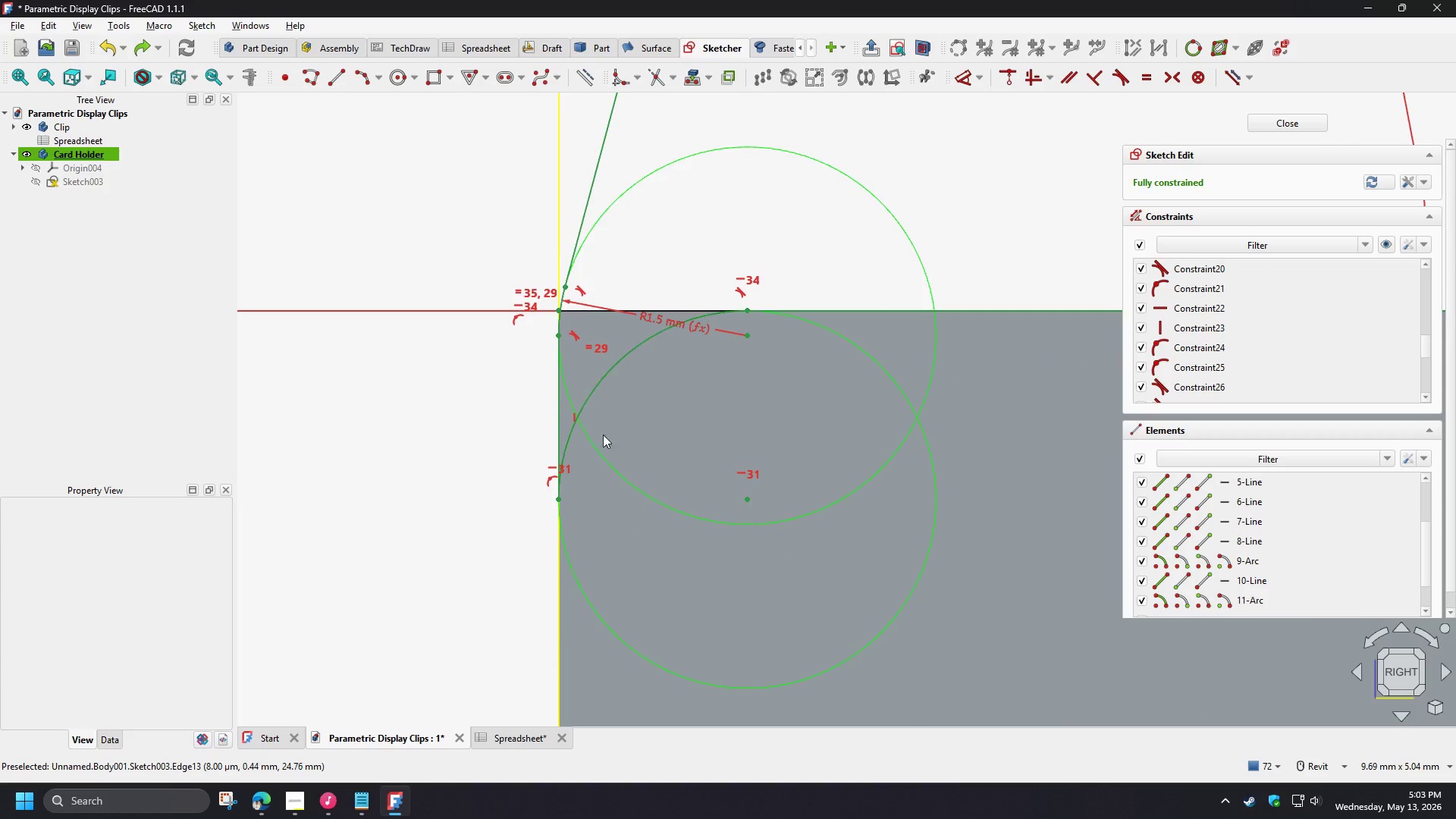 
scroll: coordinate [579, 441], scroll_direction: up, amount: 5.0
 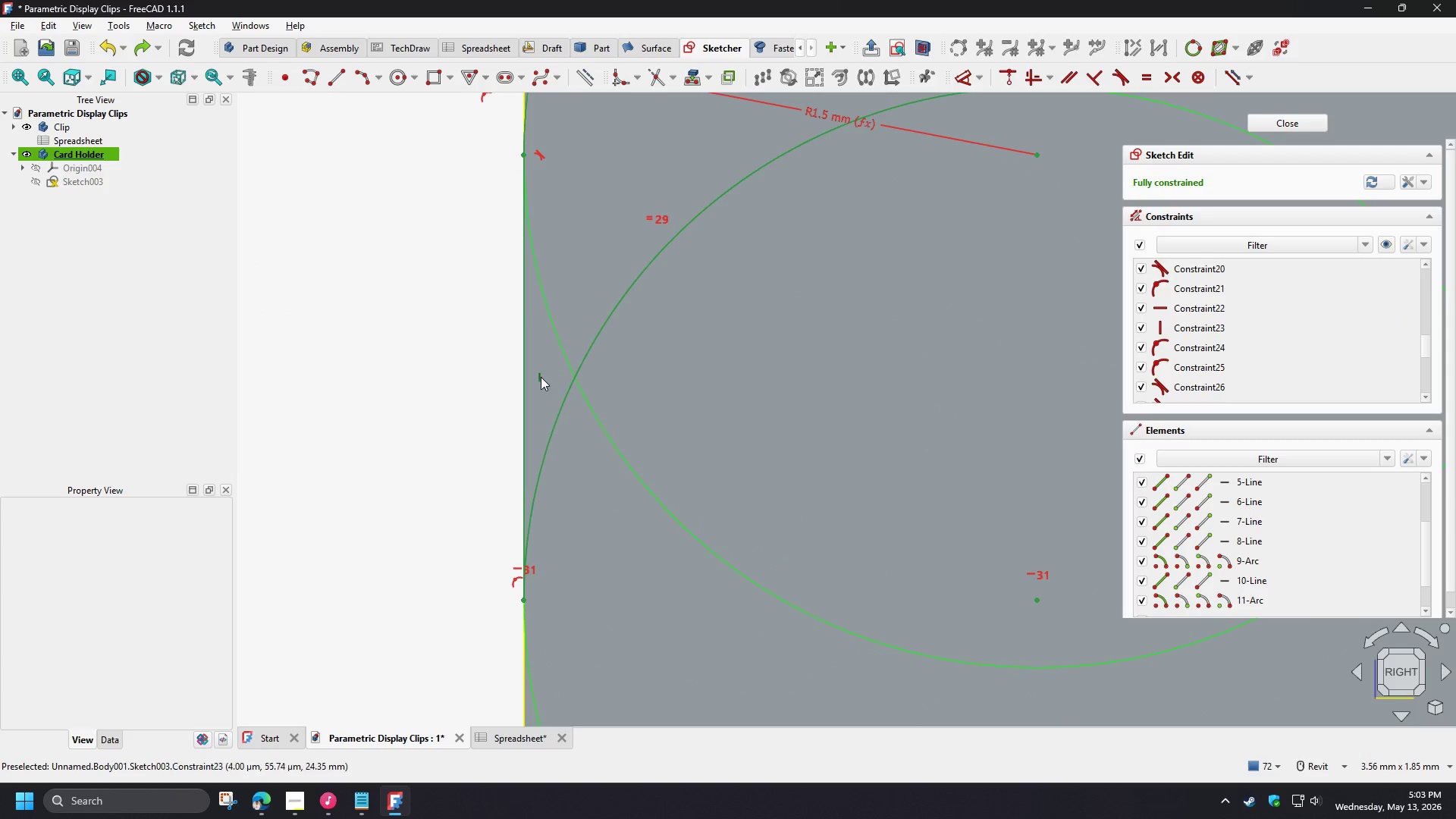 
left_click([540, 377])
 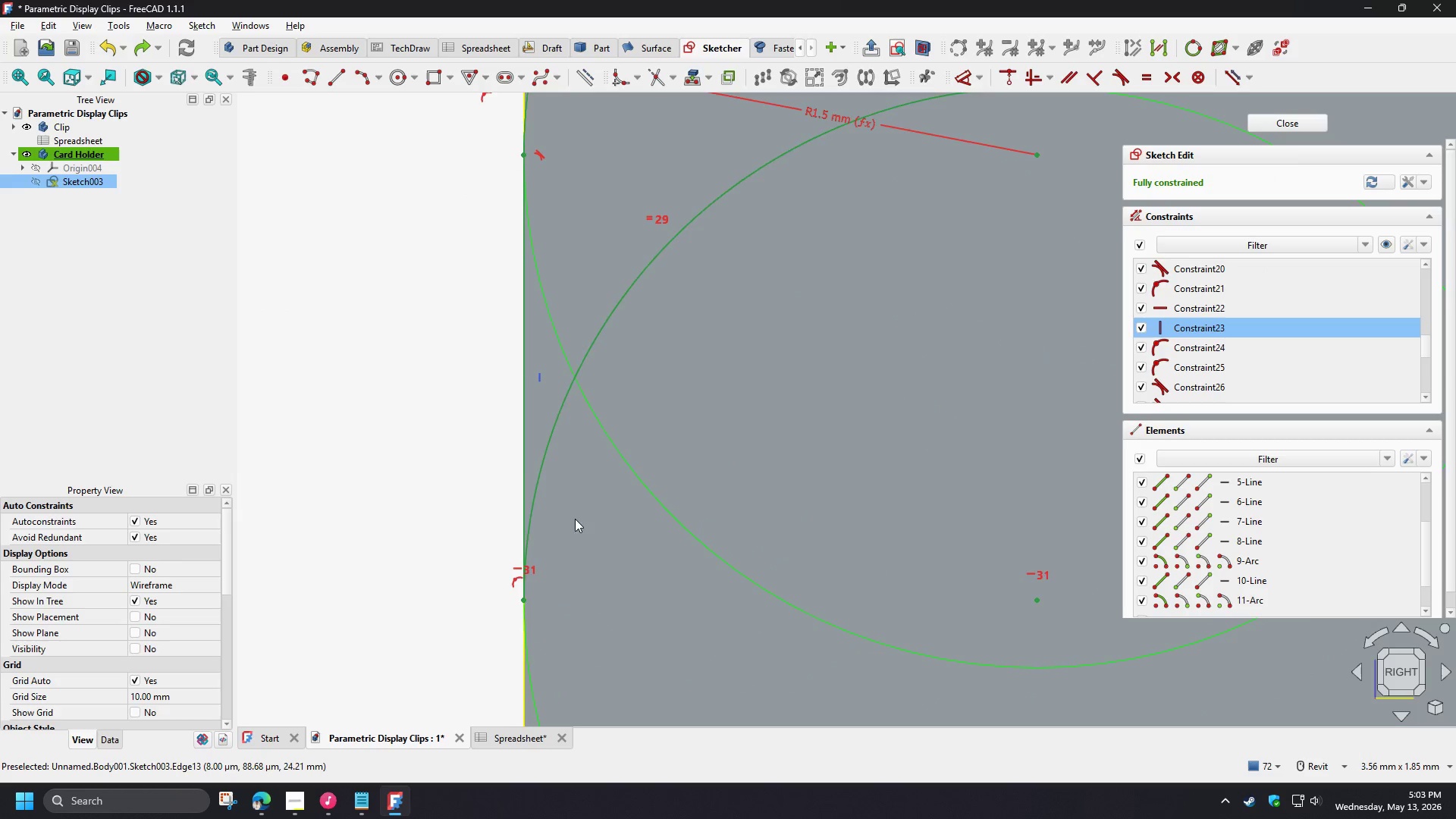 
scroll: coordinate [576, 530], scroll_direction: down, amount: 4.0
 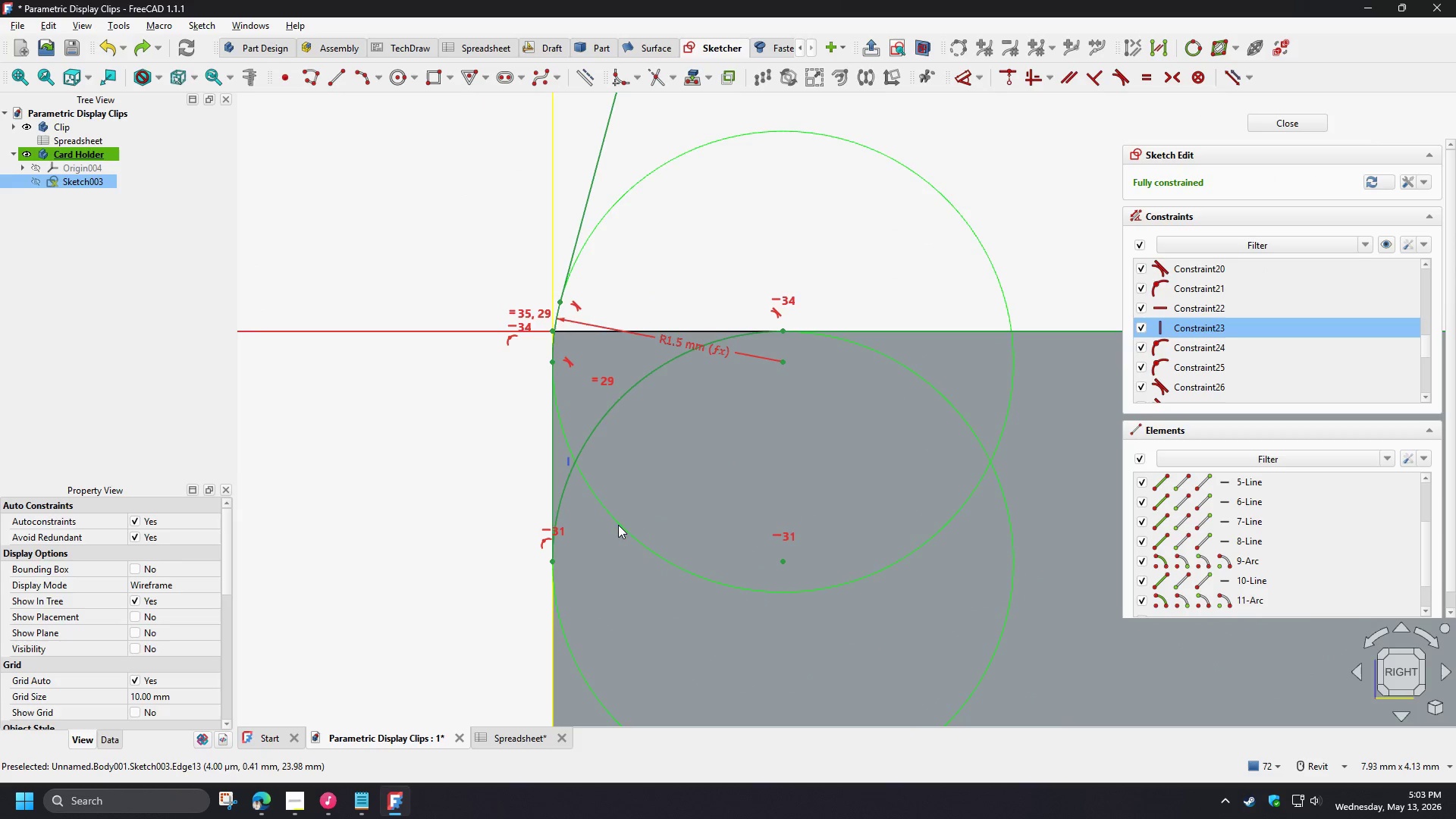 
key(Delete)
 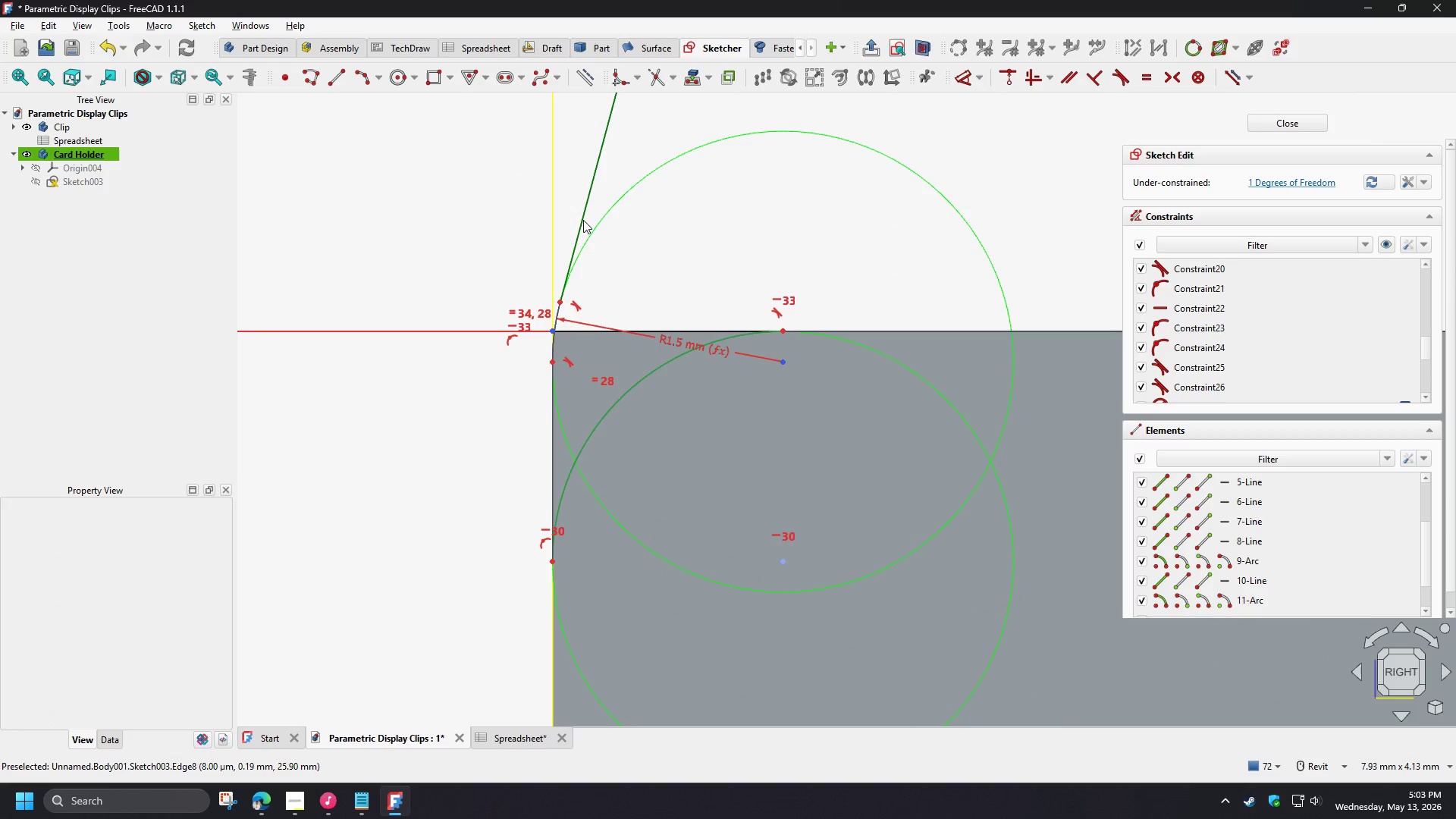 
left_click([579, 214])
 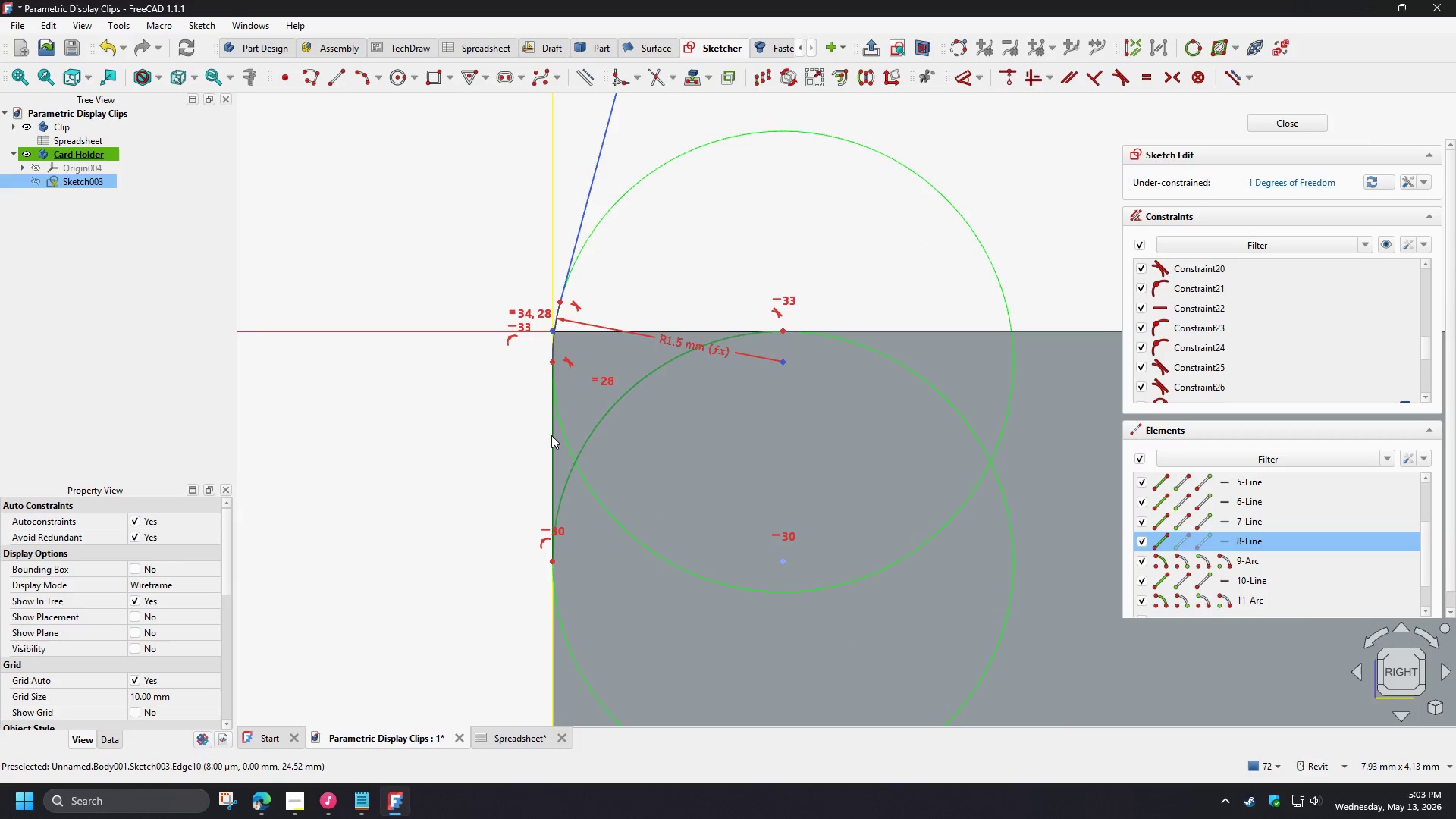 
left_click([551, 435])
 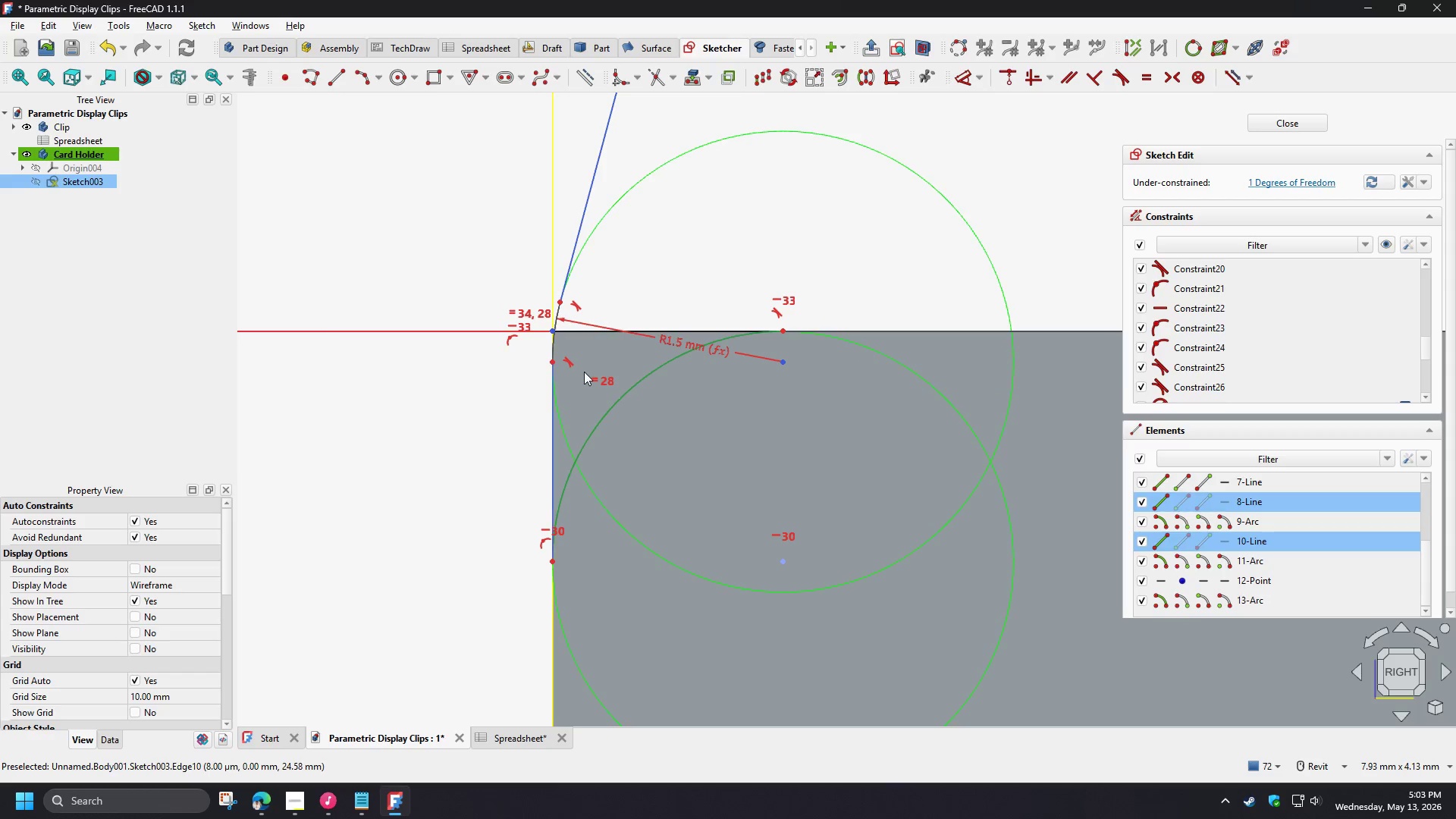 
key(D)
 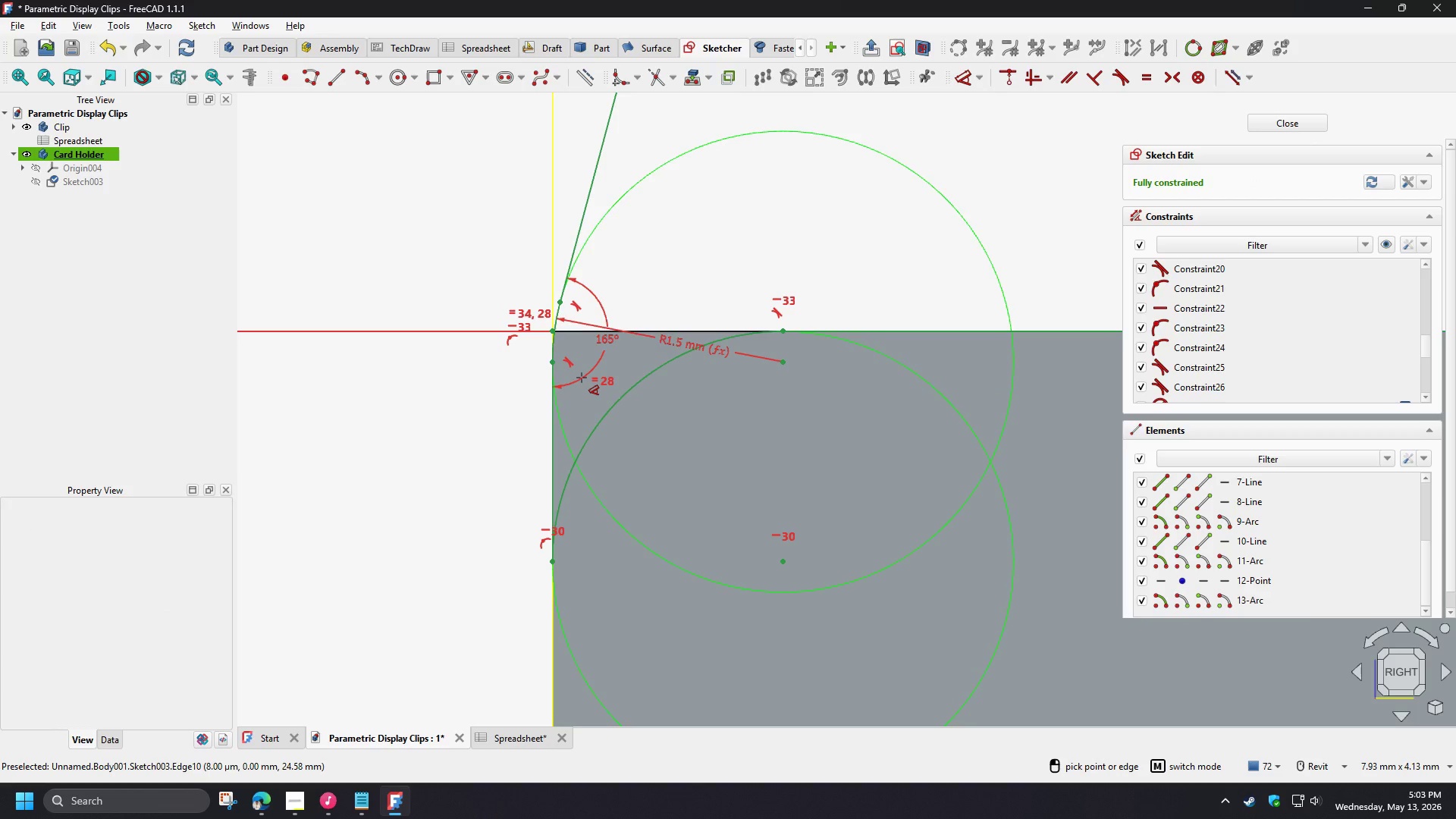 
scroll: coordinate [610, 343], scroll_direction: up, amount: 2.0
 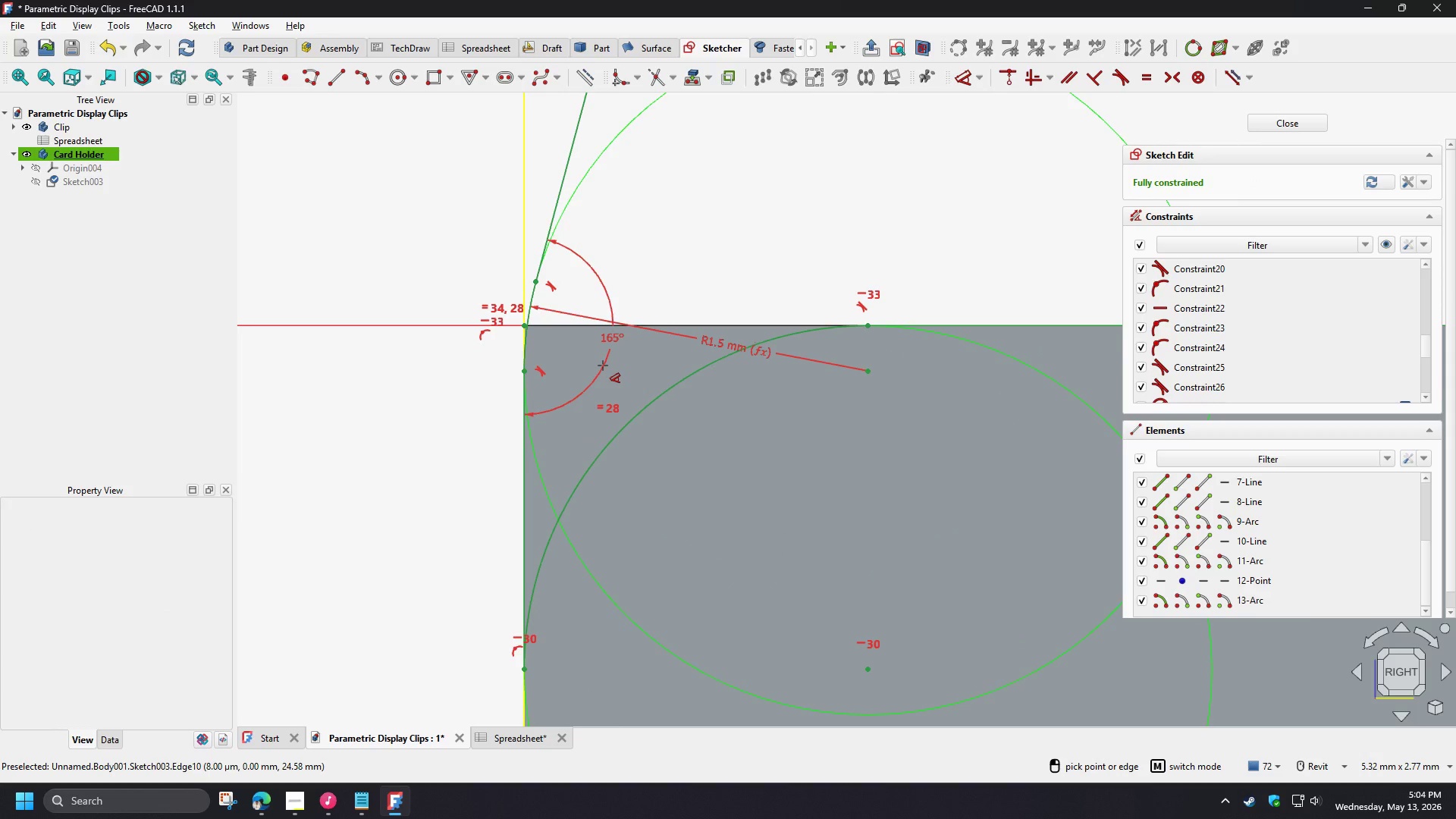 
left_click([599, 362])
 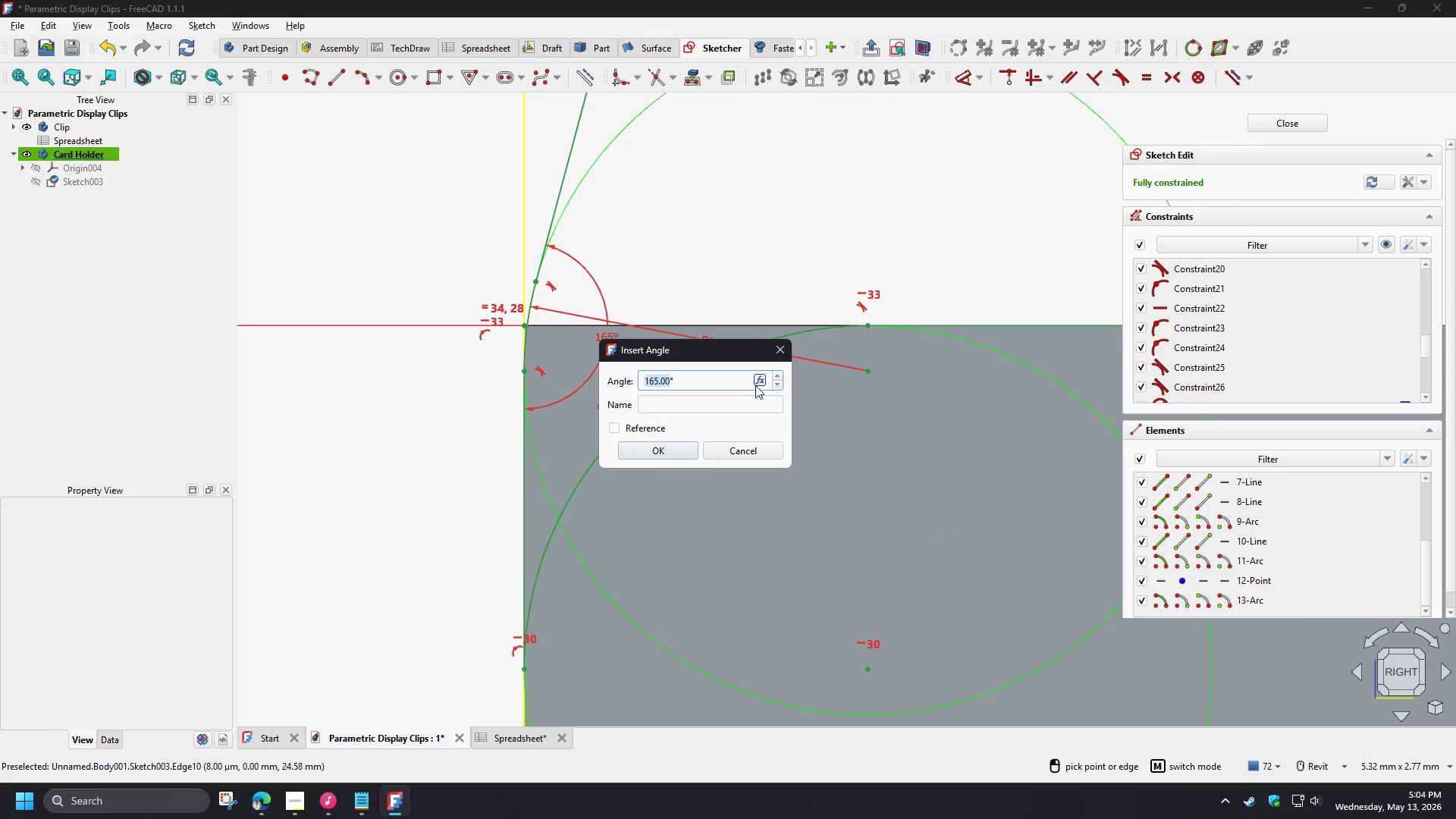 
left_click([755, 381])
 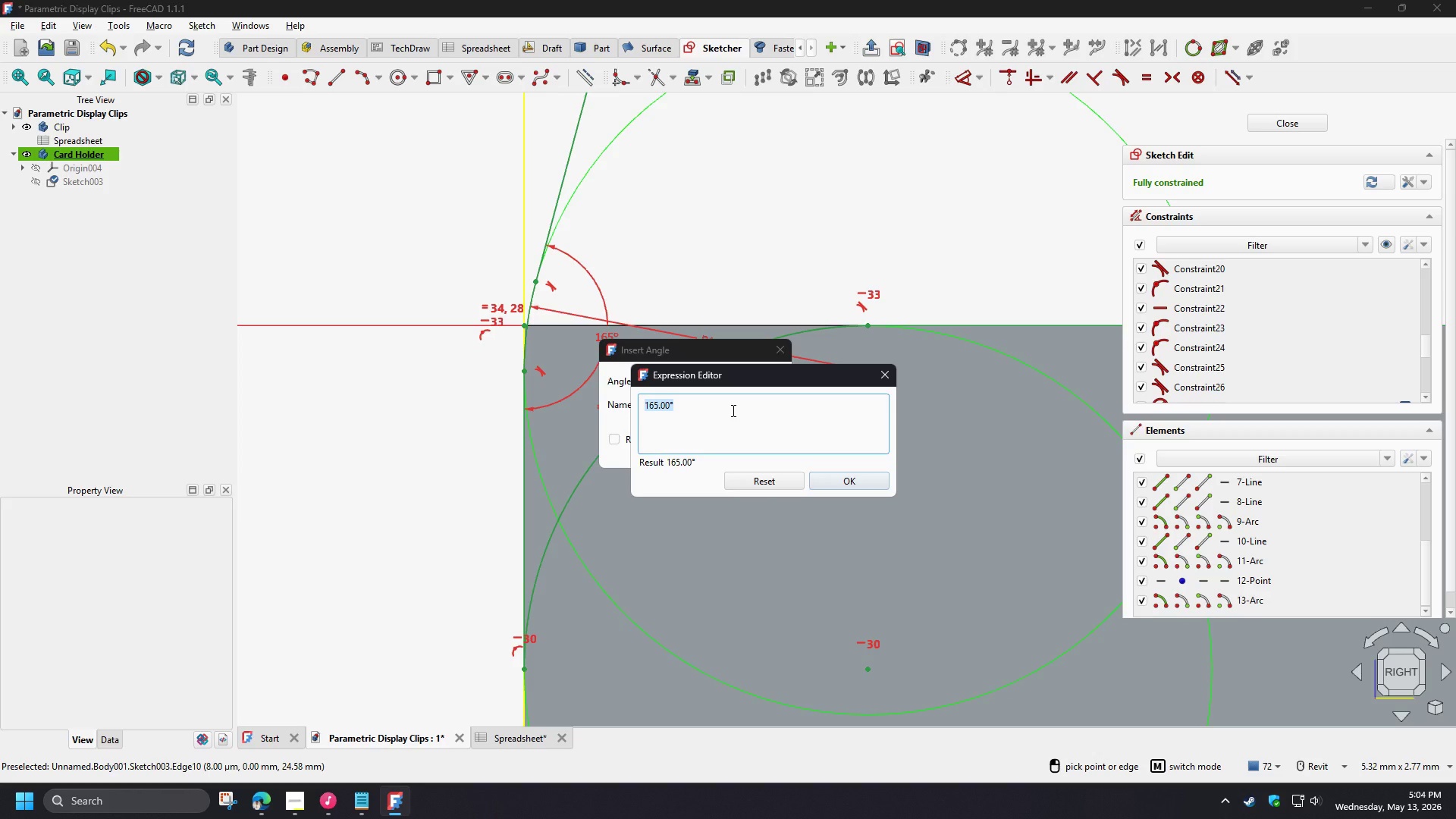 
type(180deg-sp)
 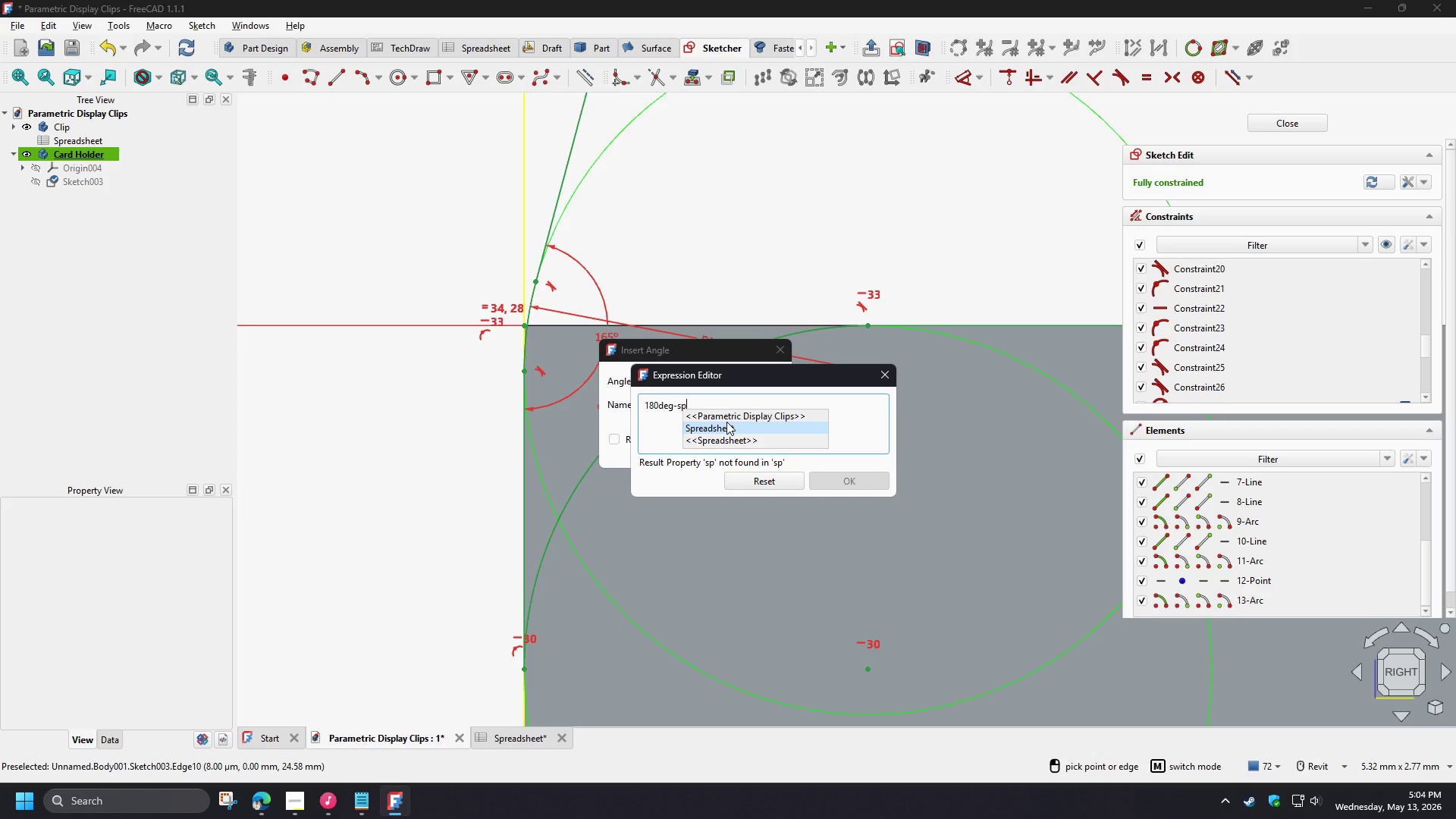 
left_click([726, 422])
 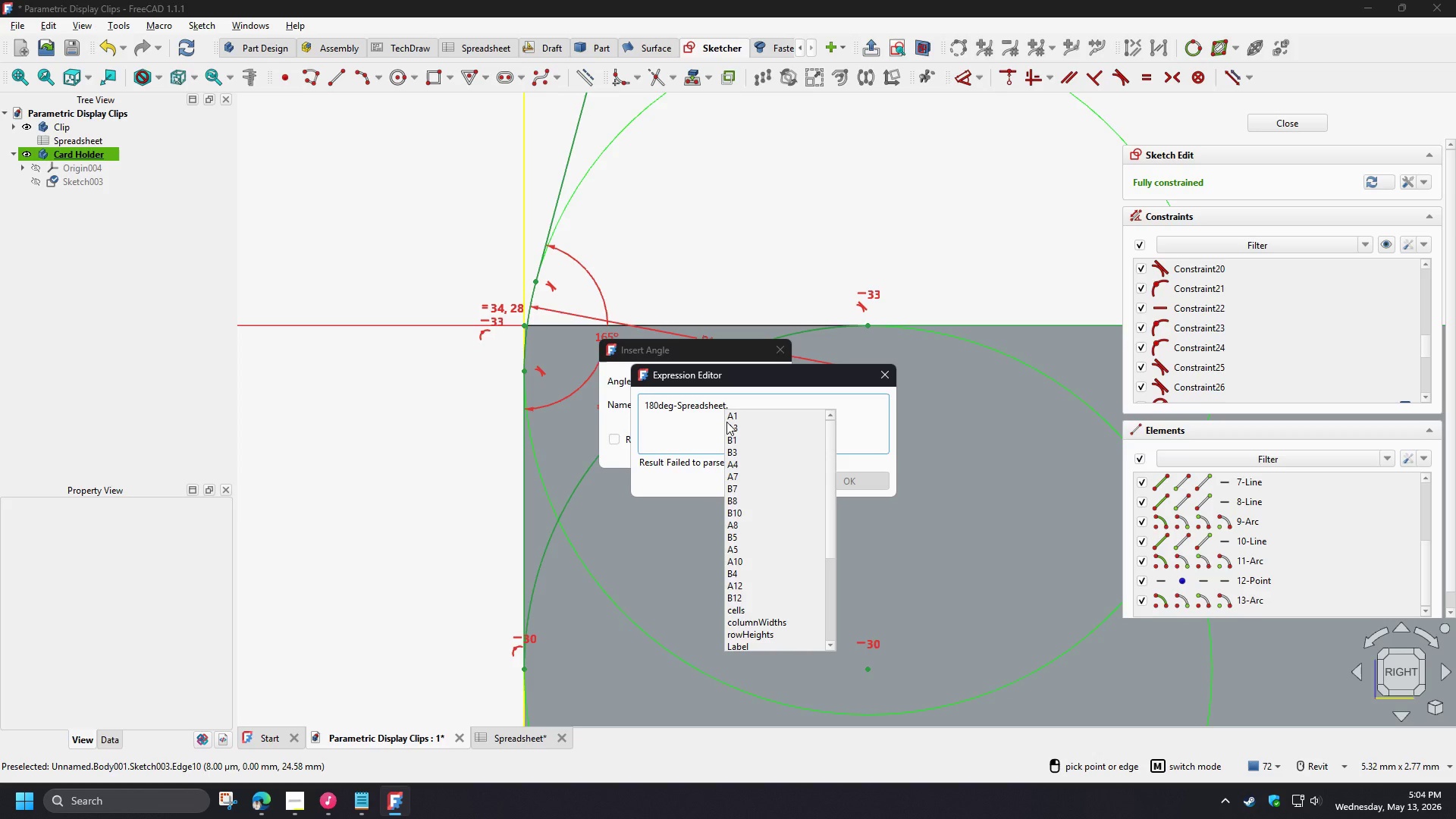 
type(an)
 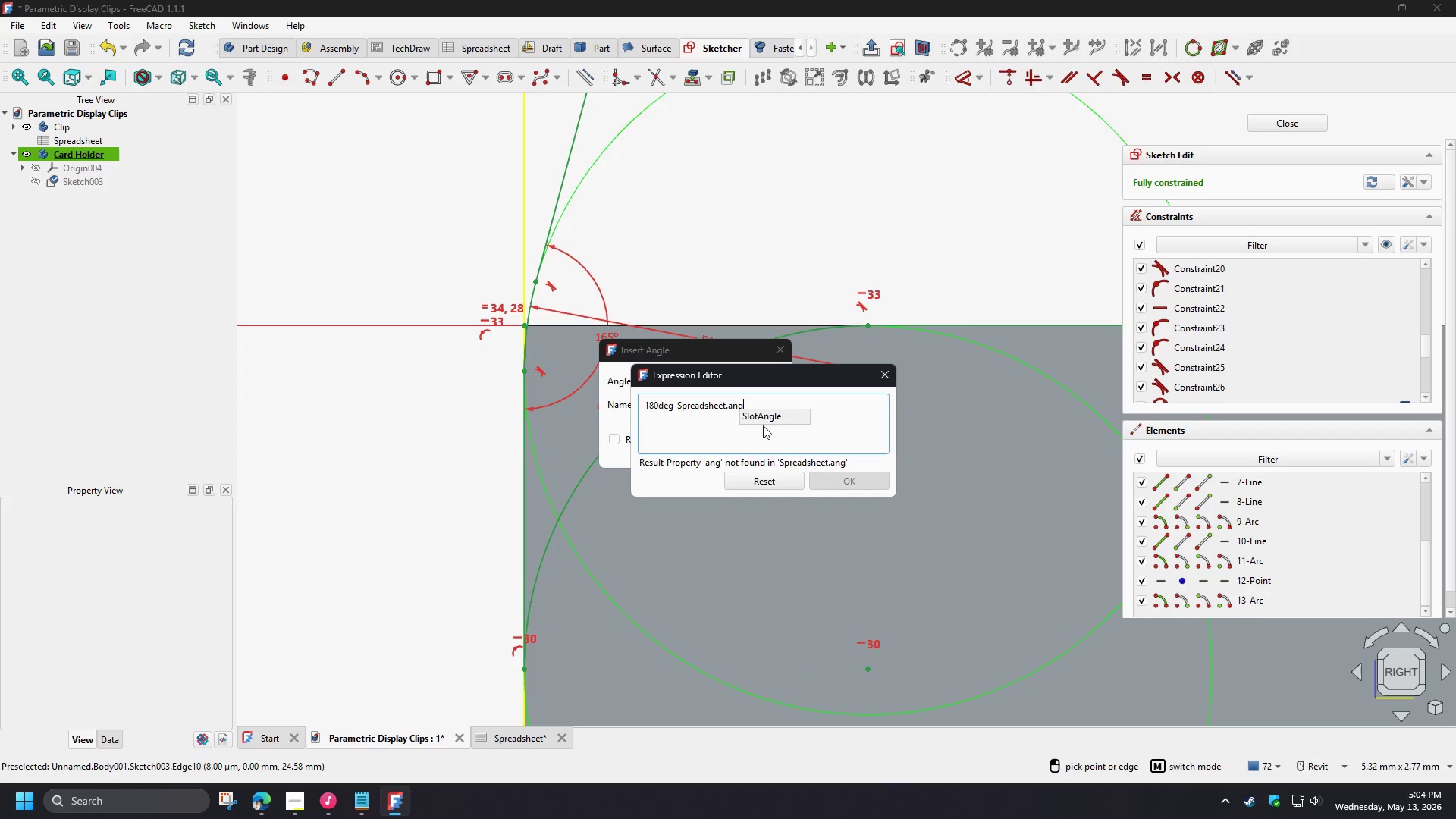 
key(G)
 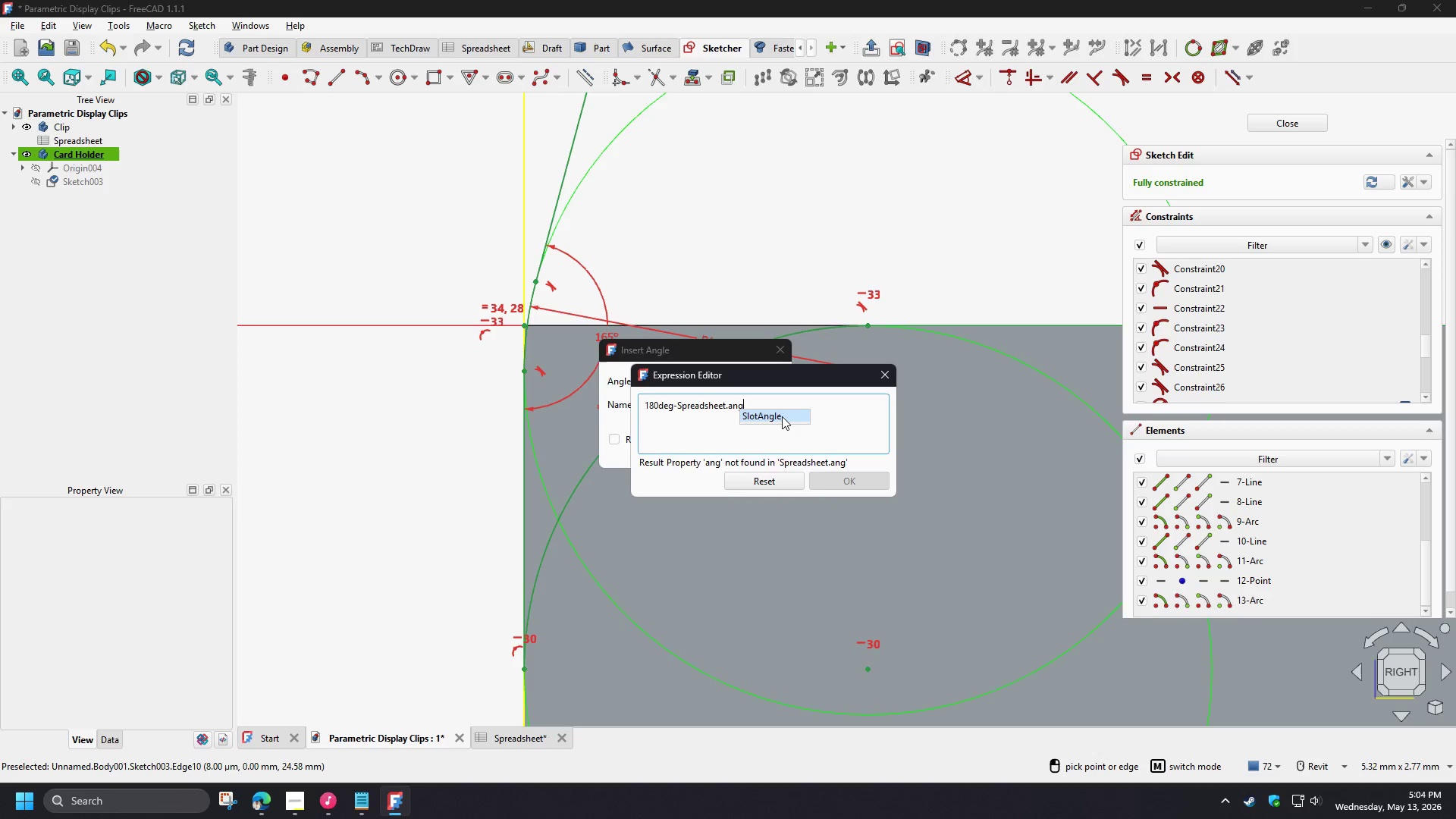 
left_click([782, 416])
 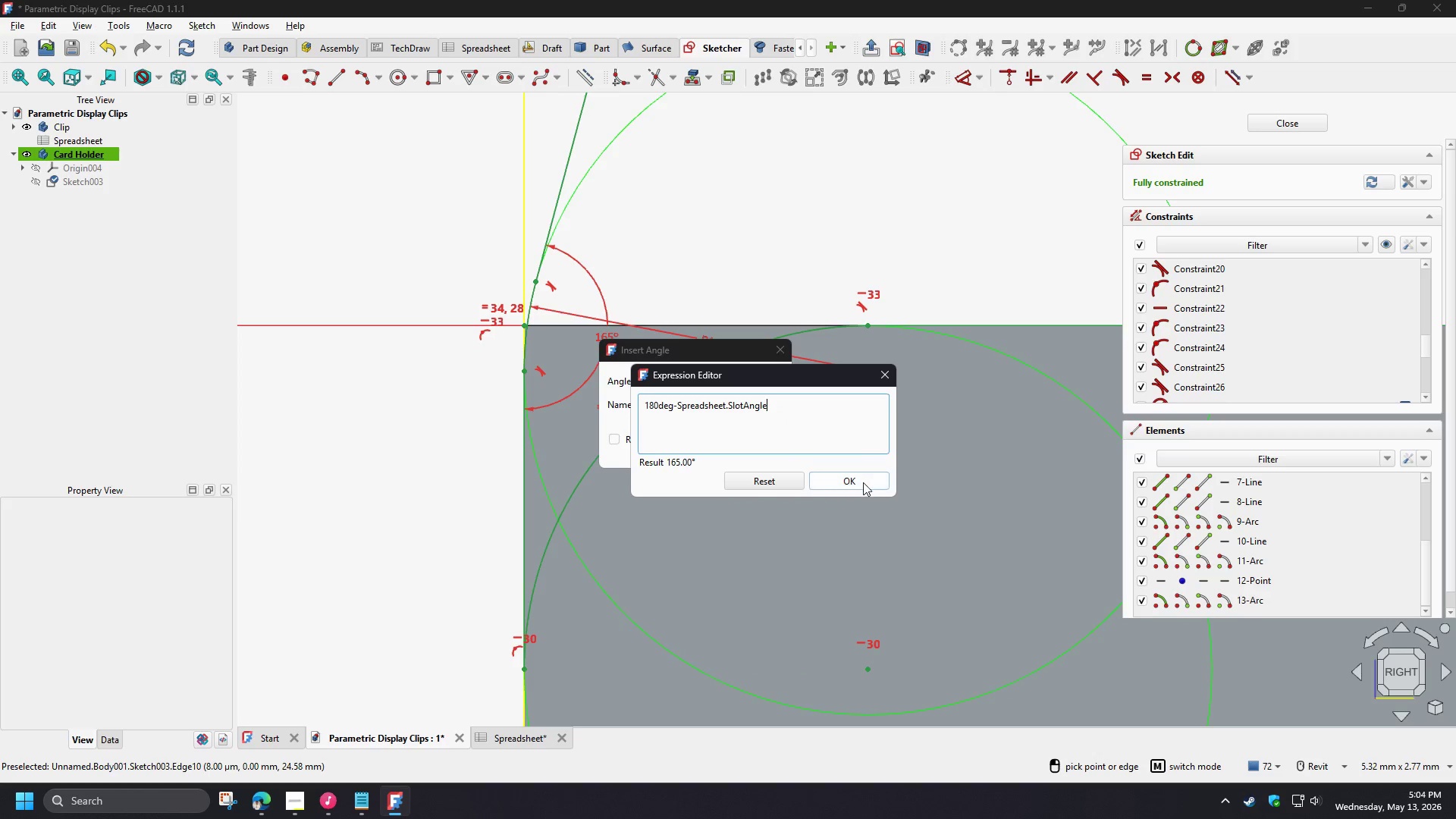 
left_click([863, 482])
 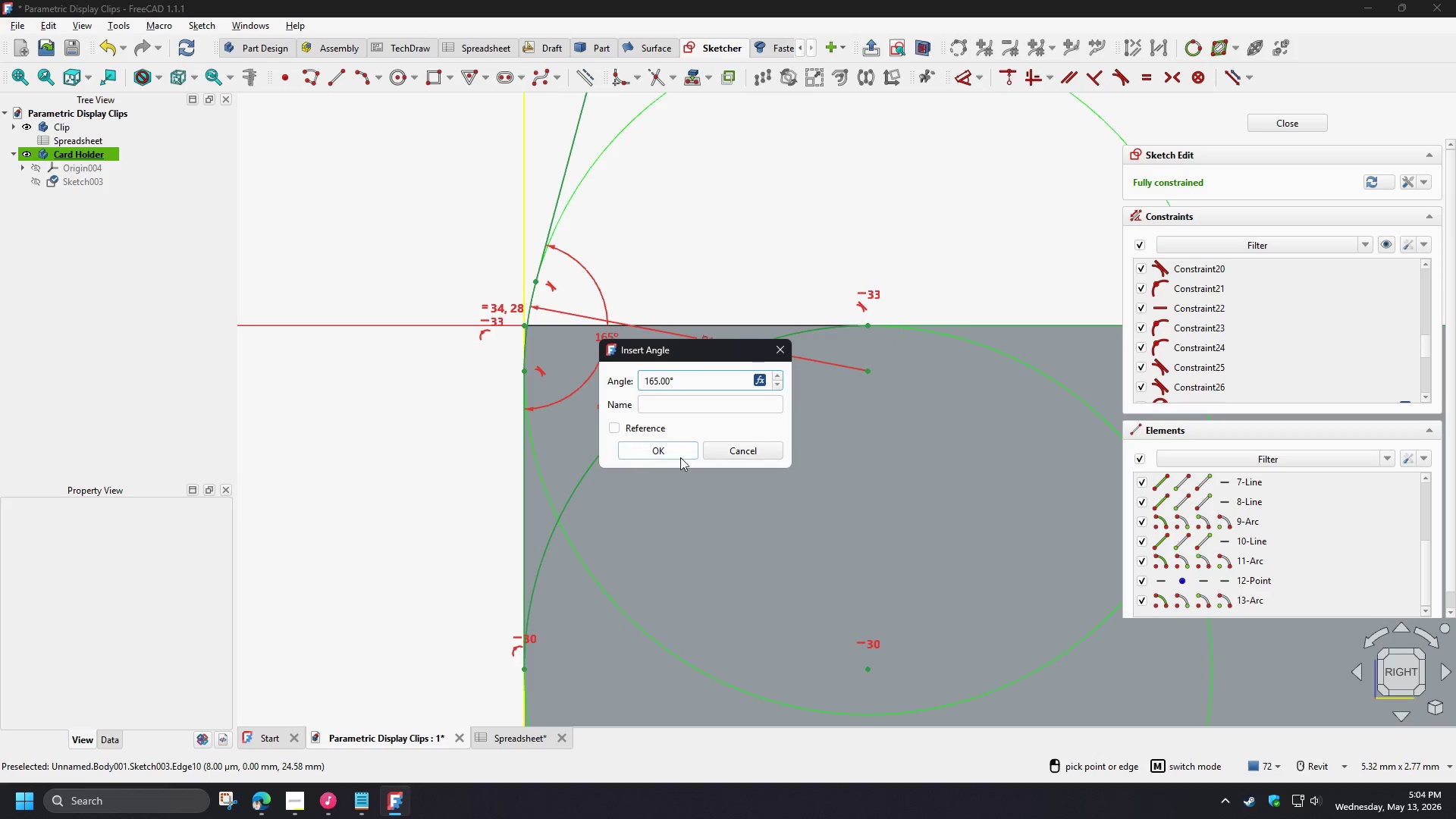 
left_click([669, 457])
 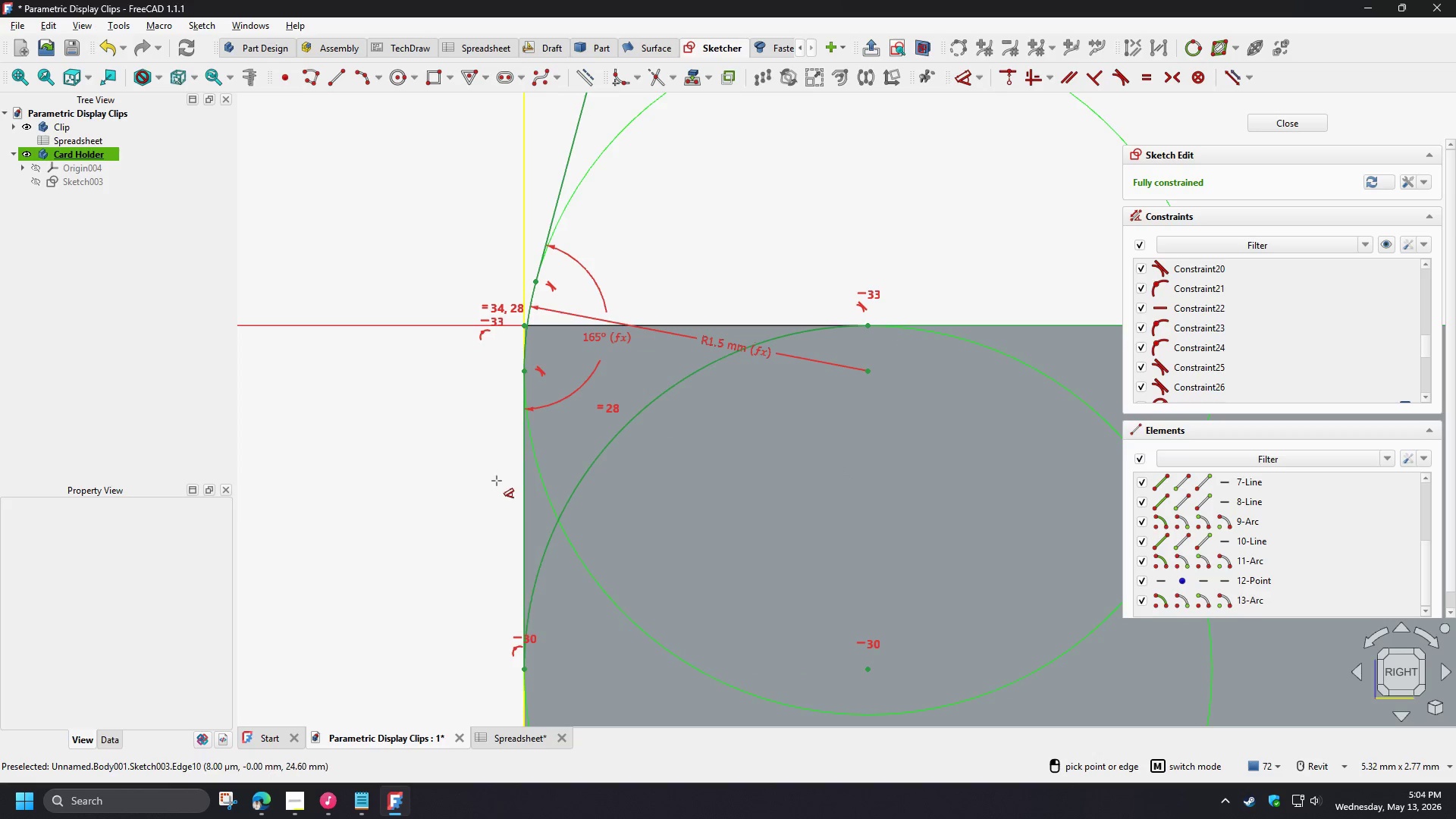 
scroll: coordinate [494, 486], scroll_direction: down, amount: 3.0
 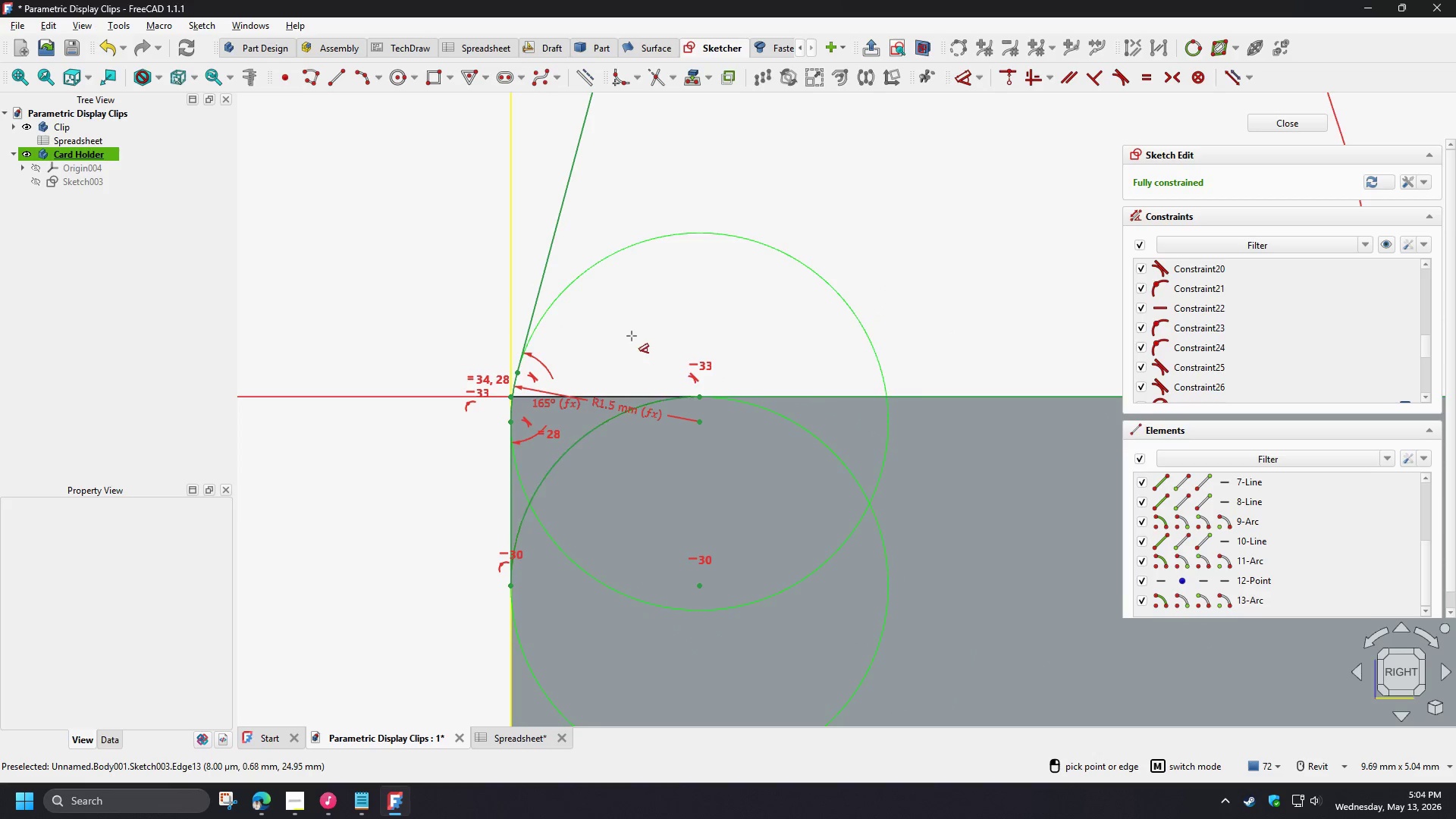 
right_click([632, 336])
 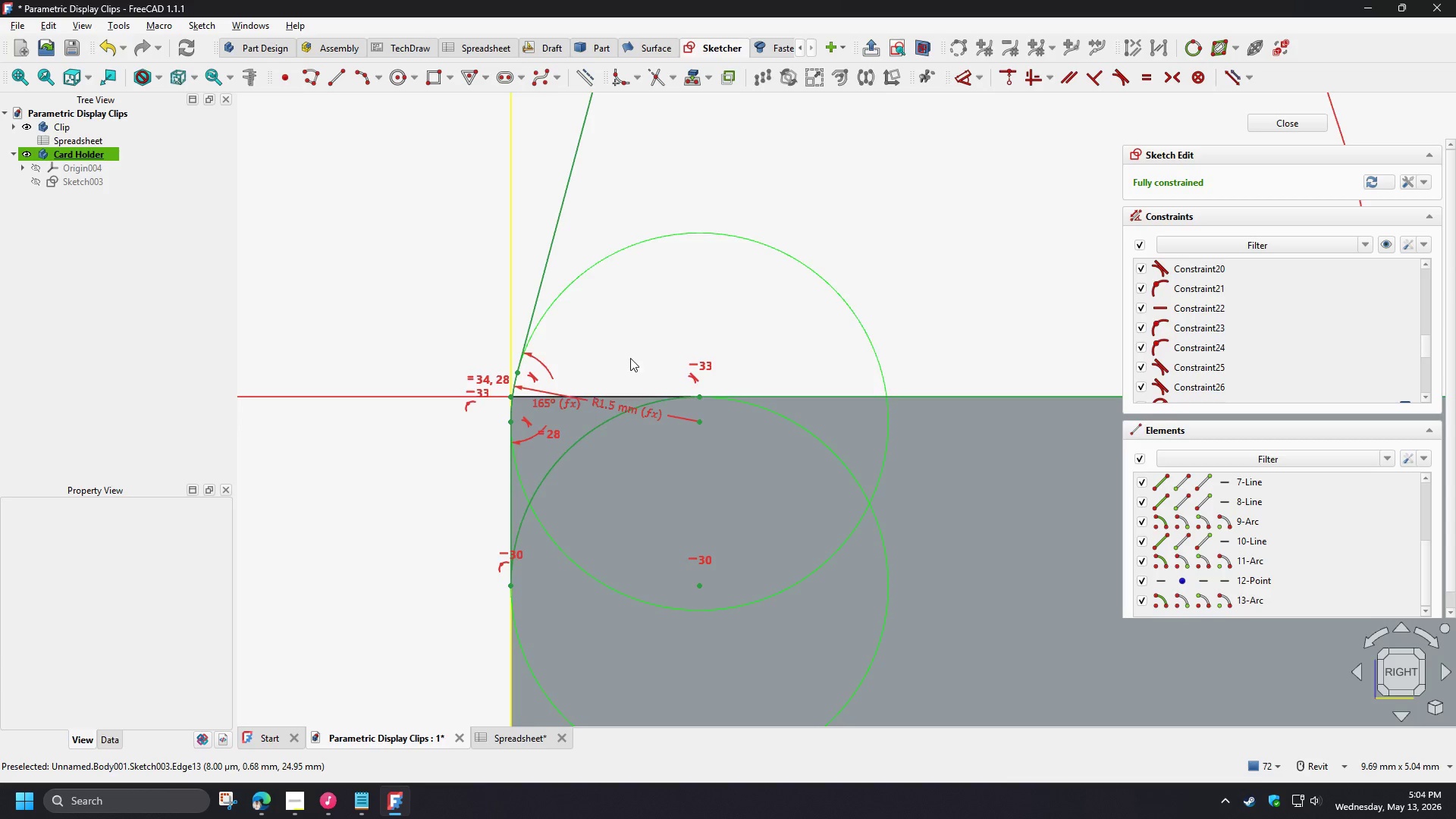 
scroll: coordinate [492, 513], scroll_direction: down, amount: 12.0
 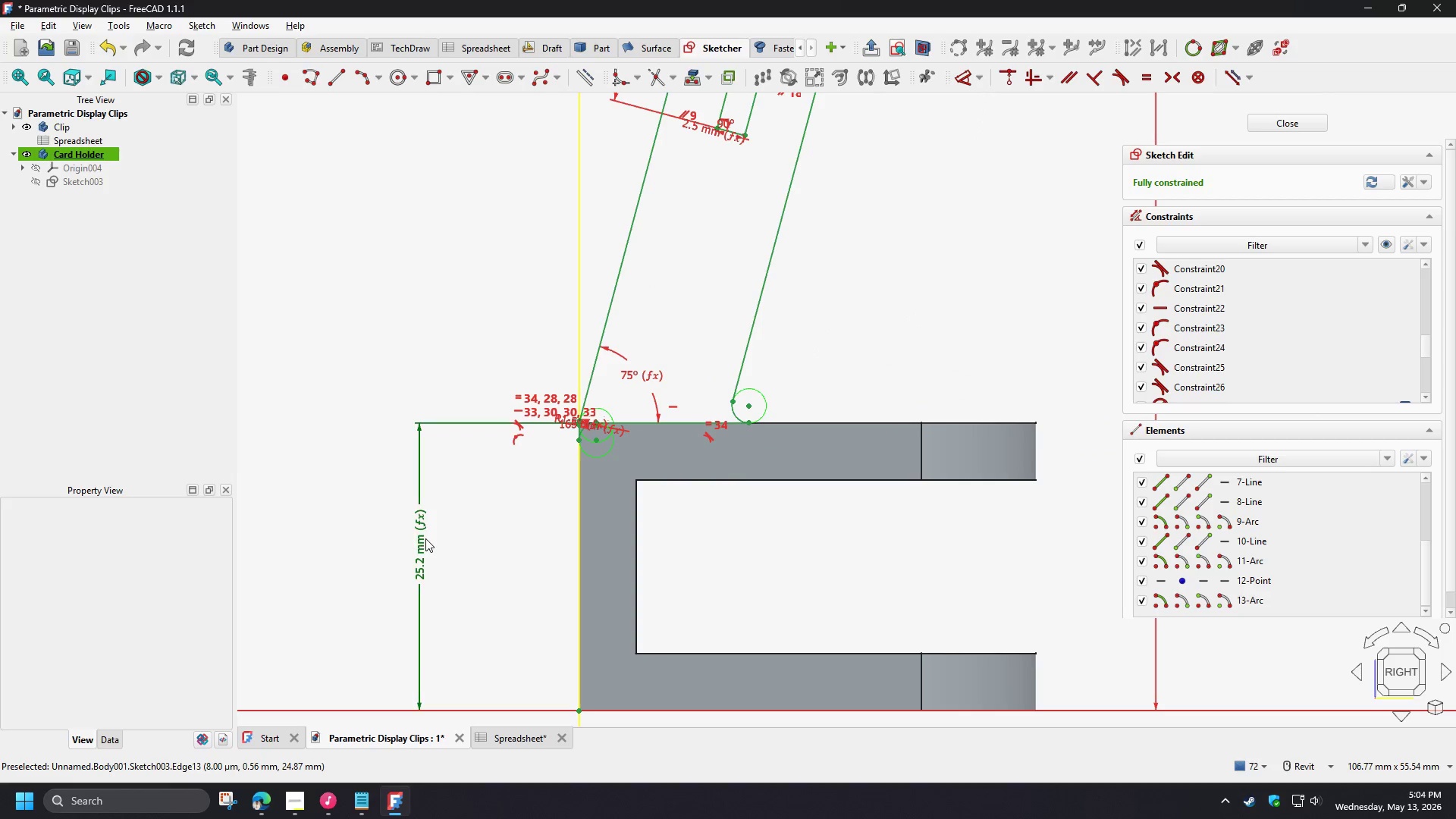 
double_click([425, 538])
 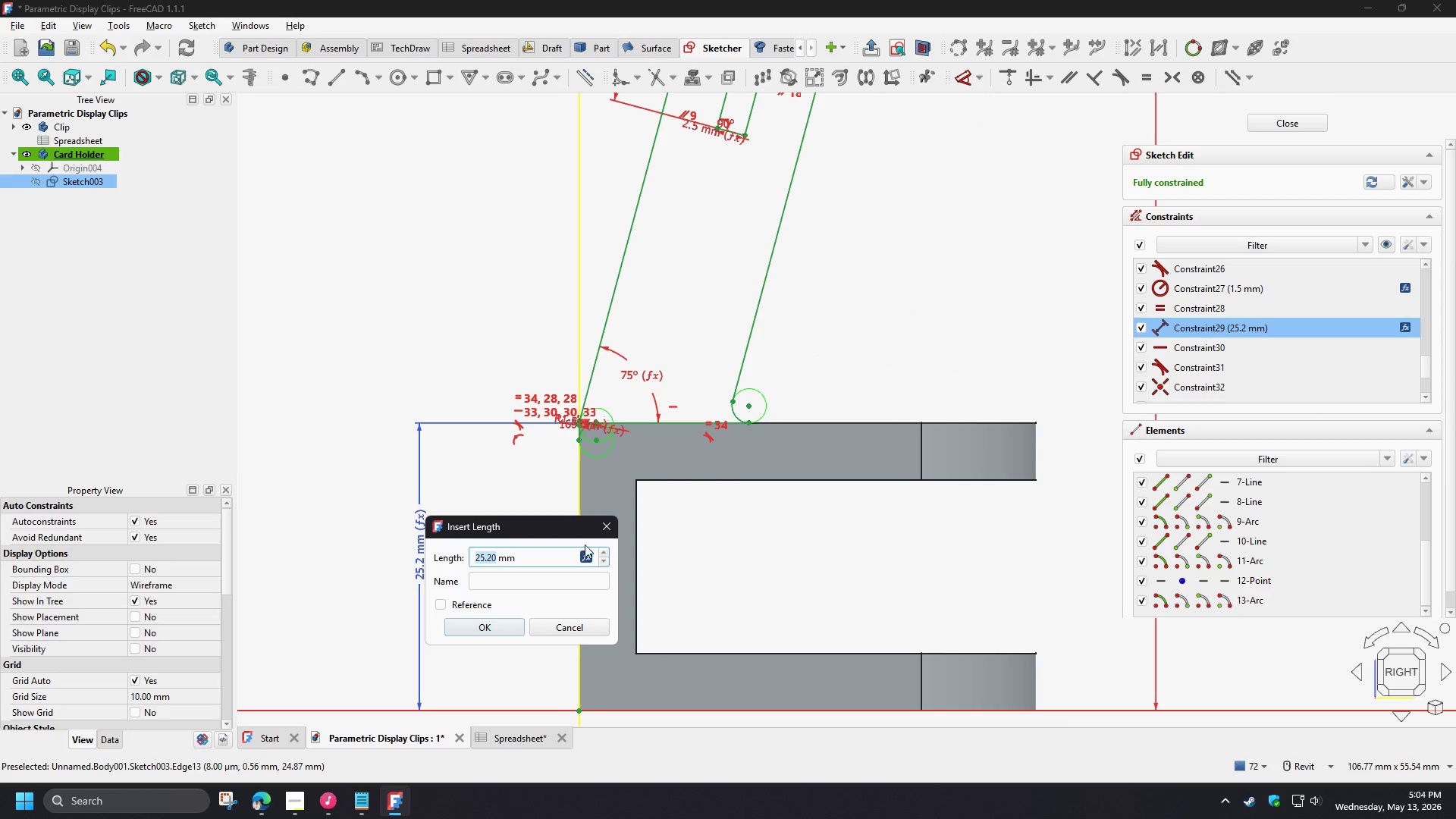 
left_click([588, 557])
 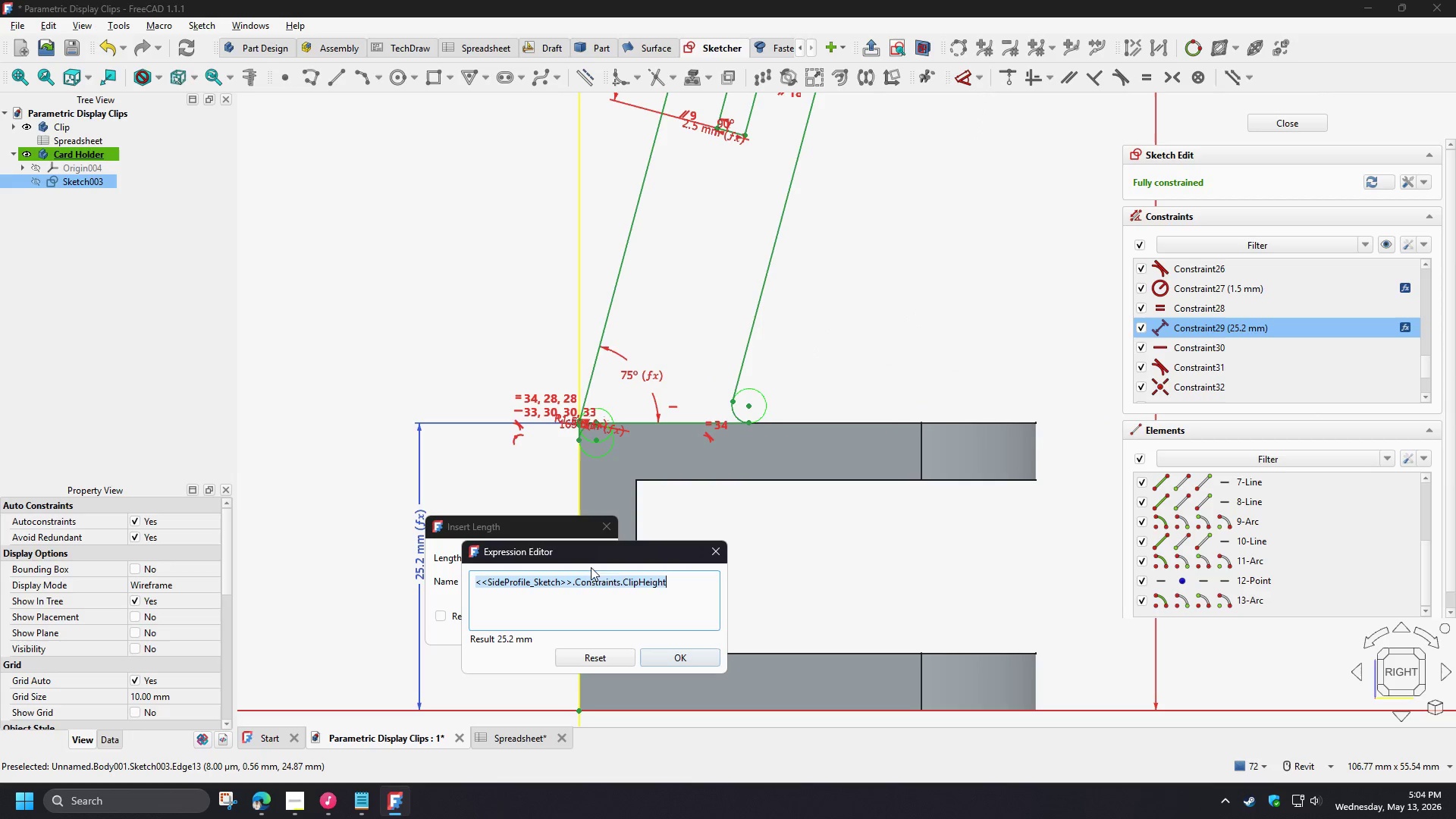 
key(Control+C)
 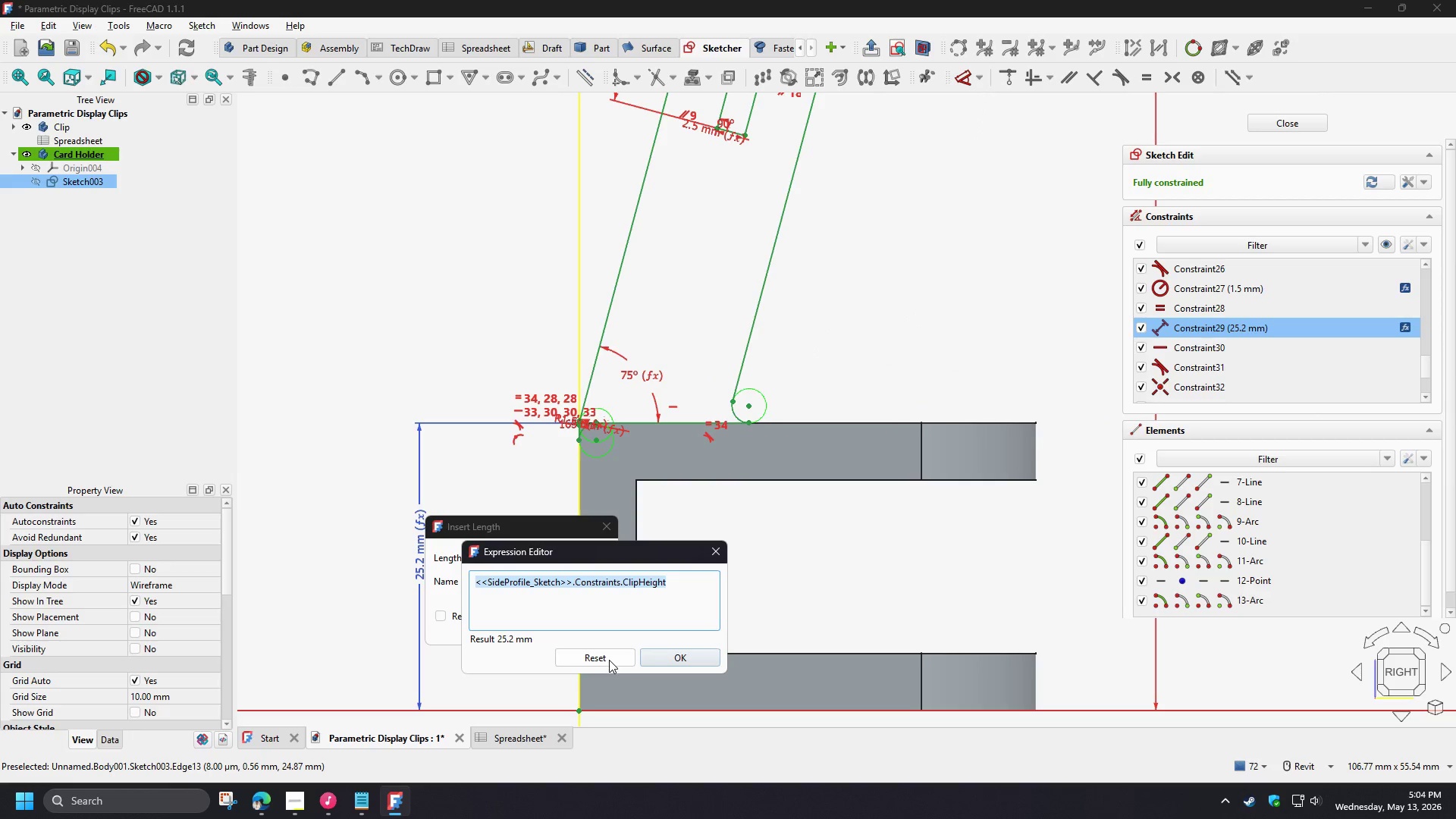 
left_click([609, 660])
 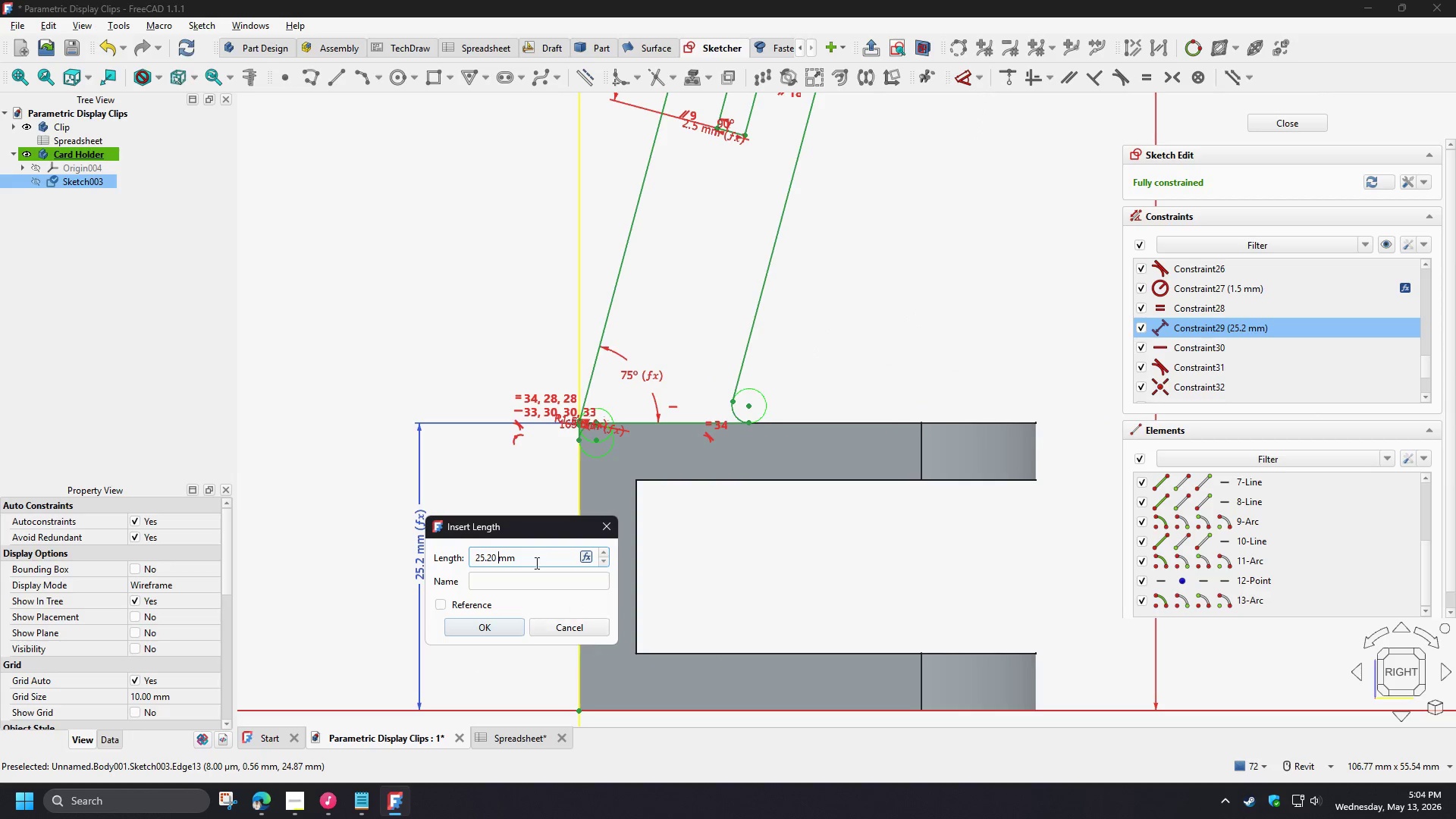 
left_click_drag(start_coordinate=[532, 558], to_coordinate=[420, 554])
 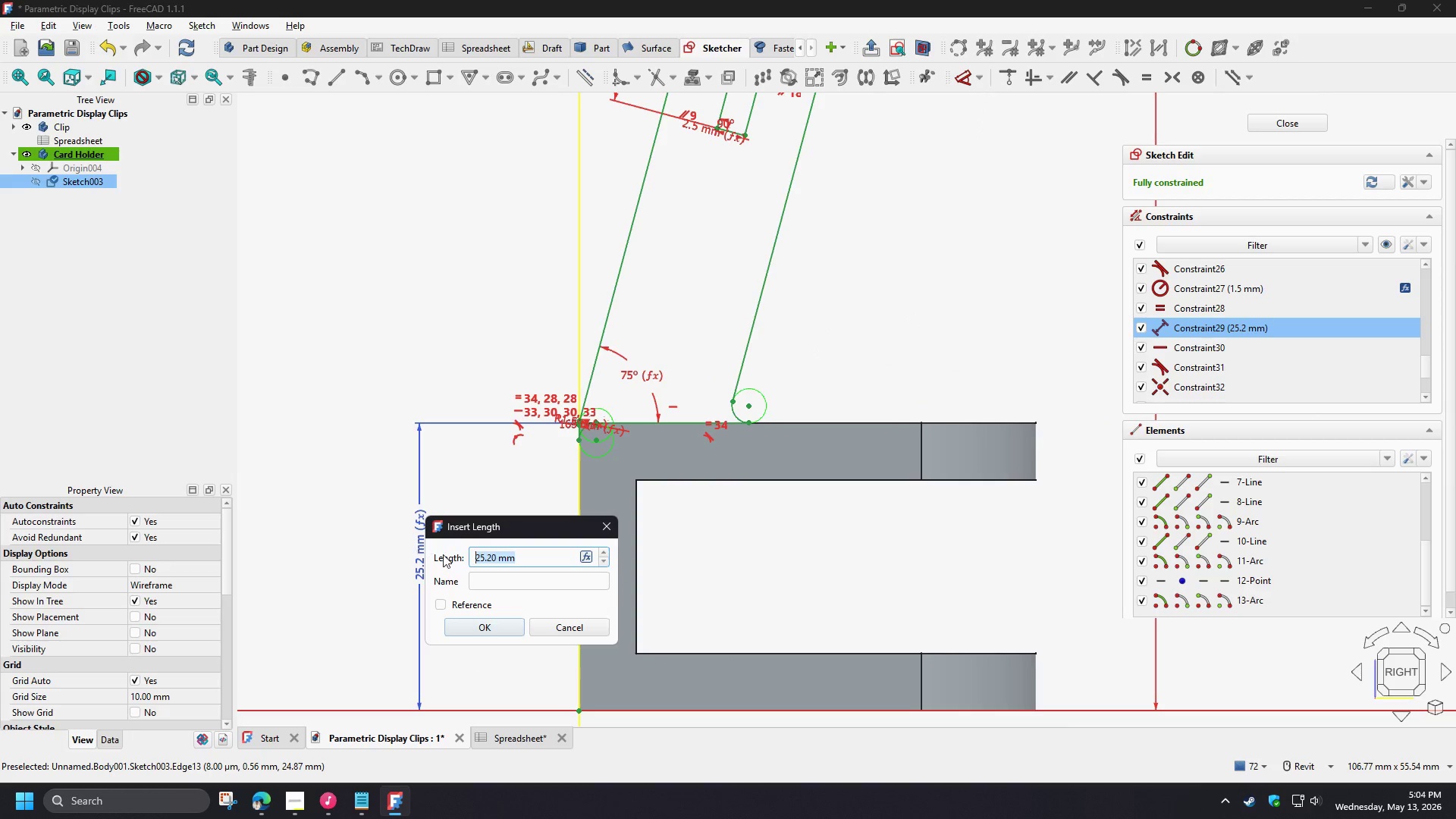 
key(Numpad3)
 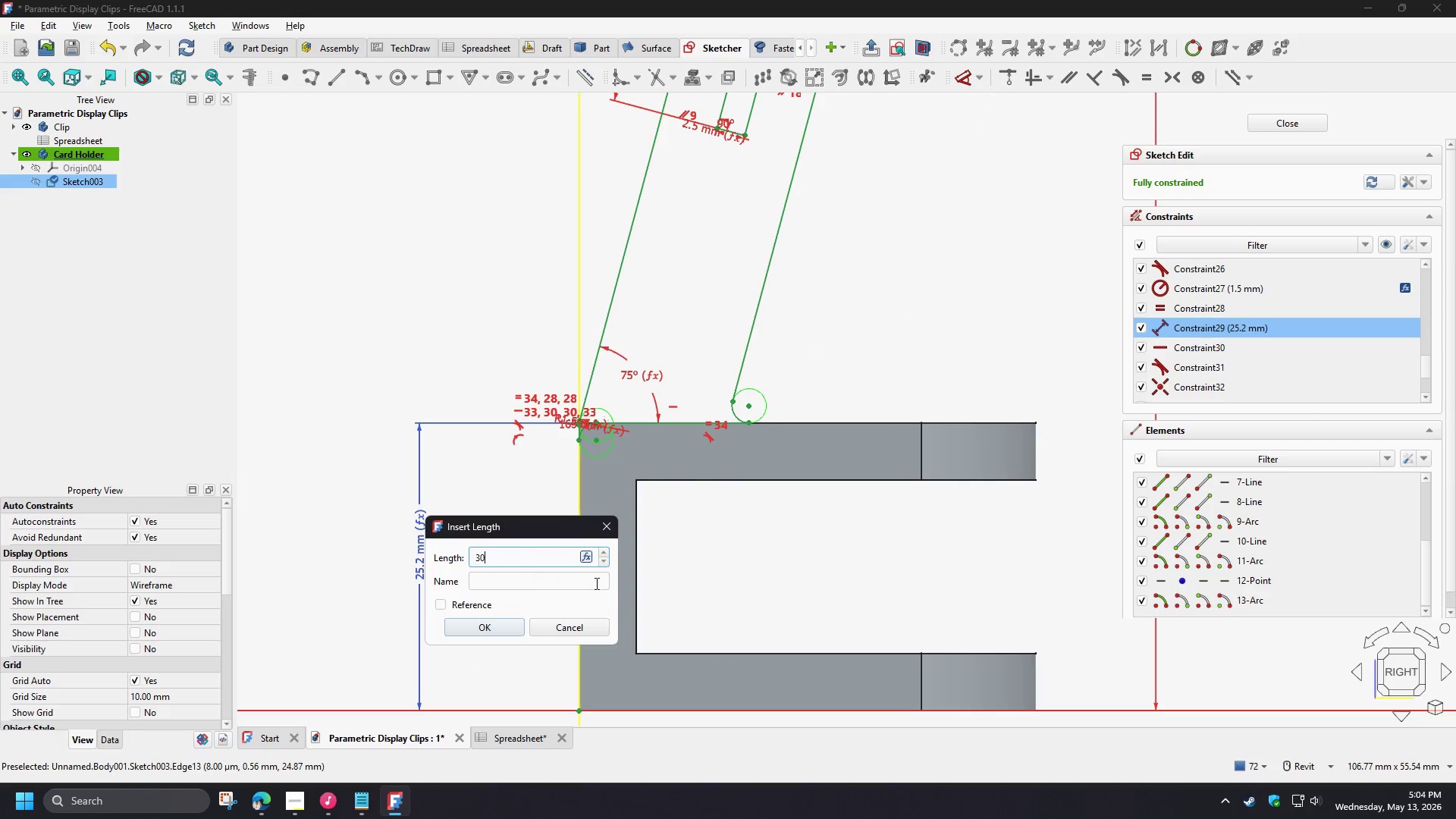 
key(Numpad0)
 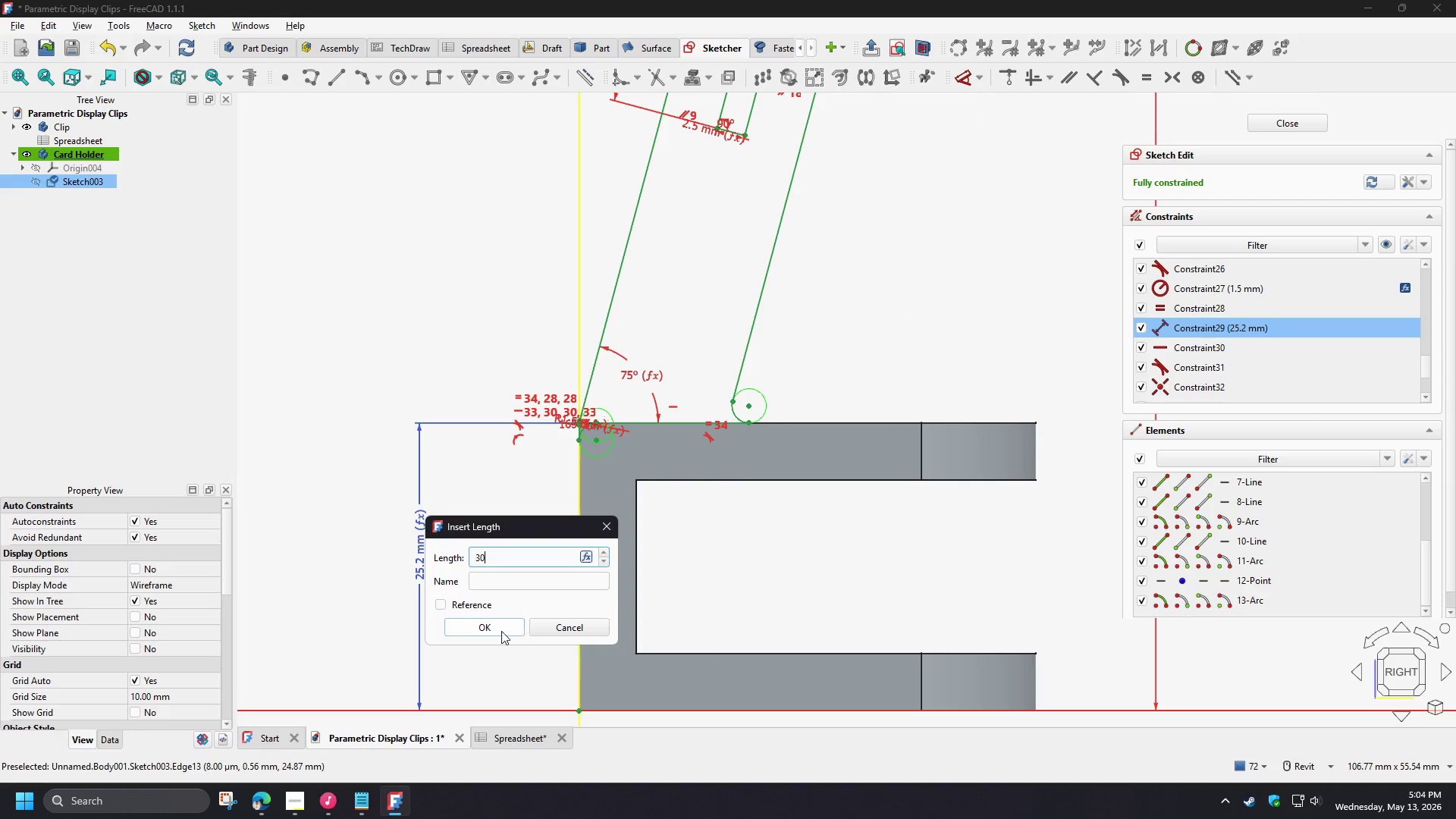 
left_click([500, 632])
 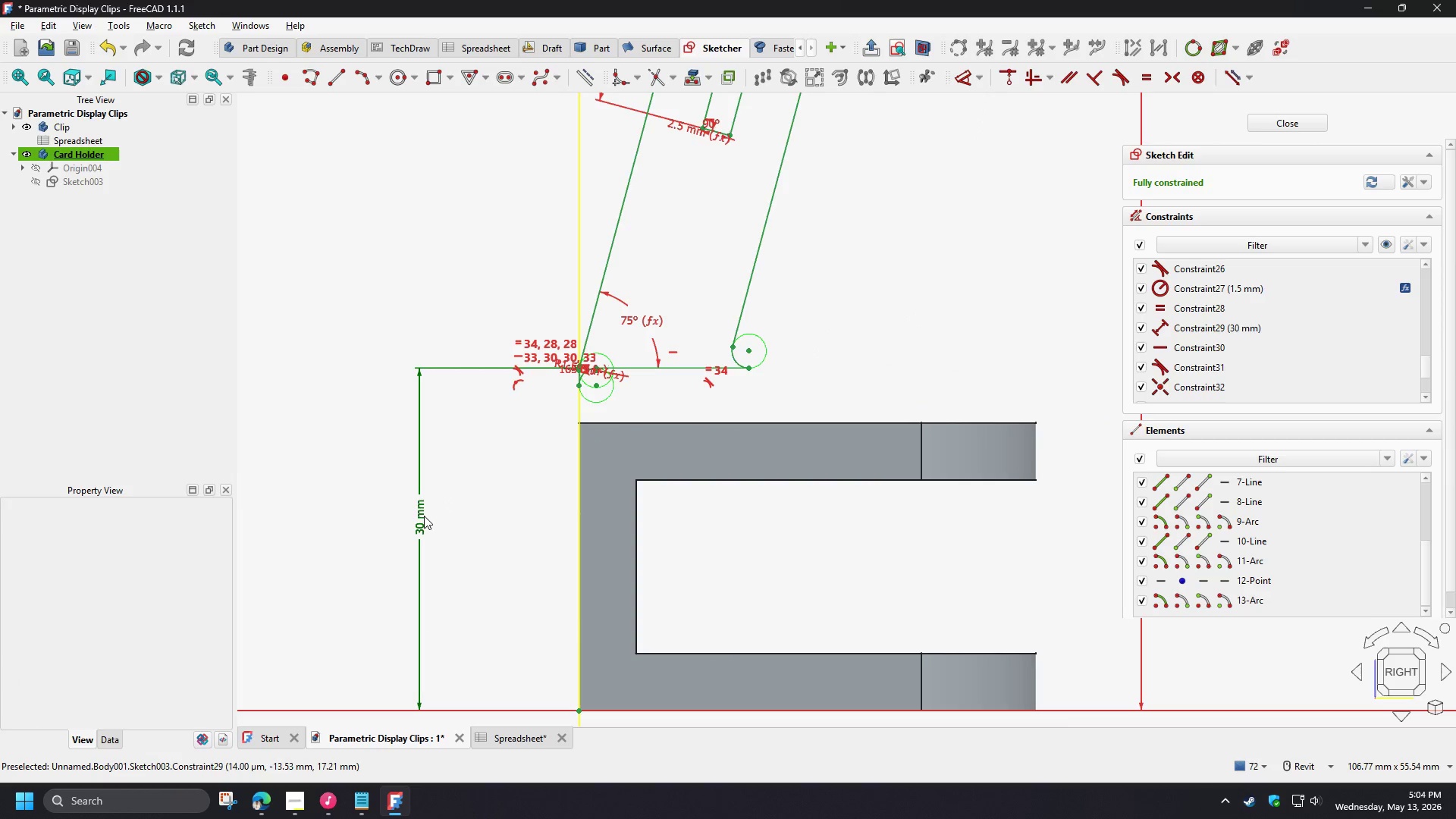 
double_click([422, 522])
 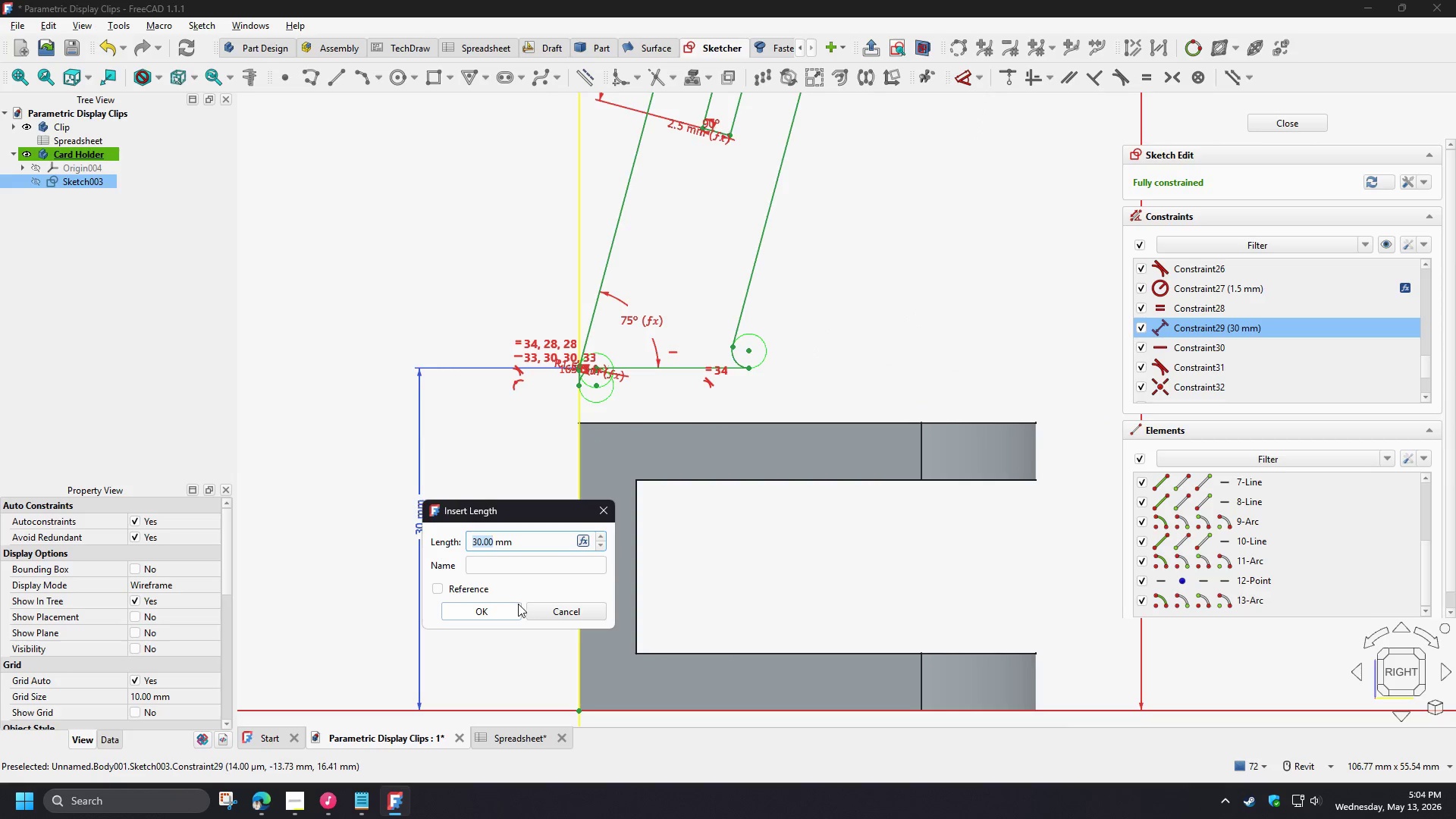 
key(Numpad2)
 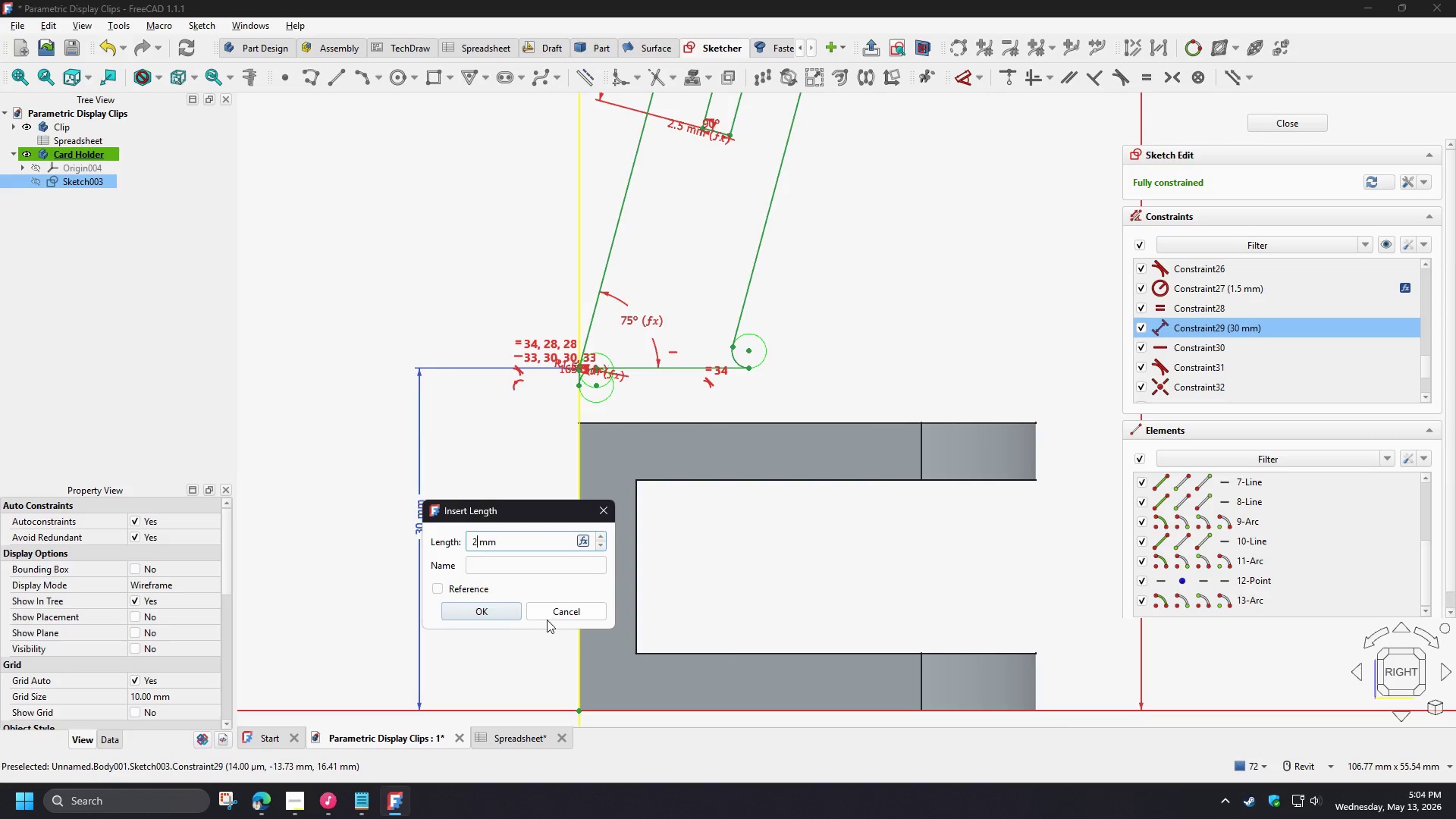 
key(Numpad0)
 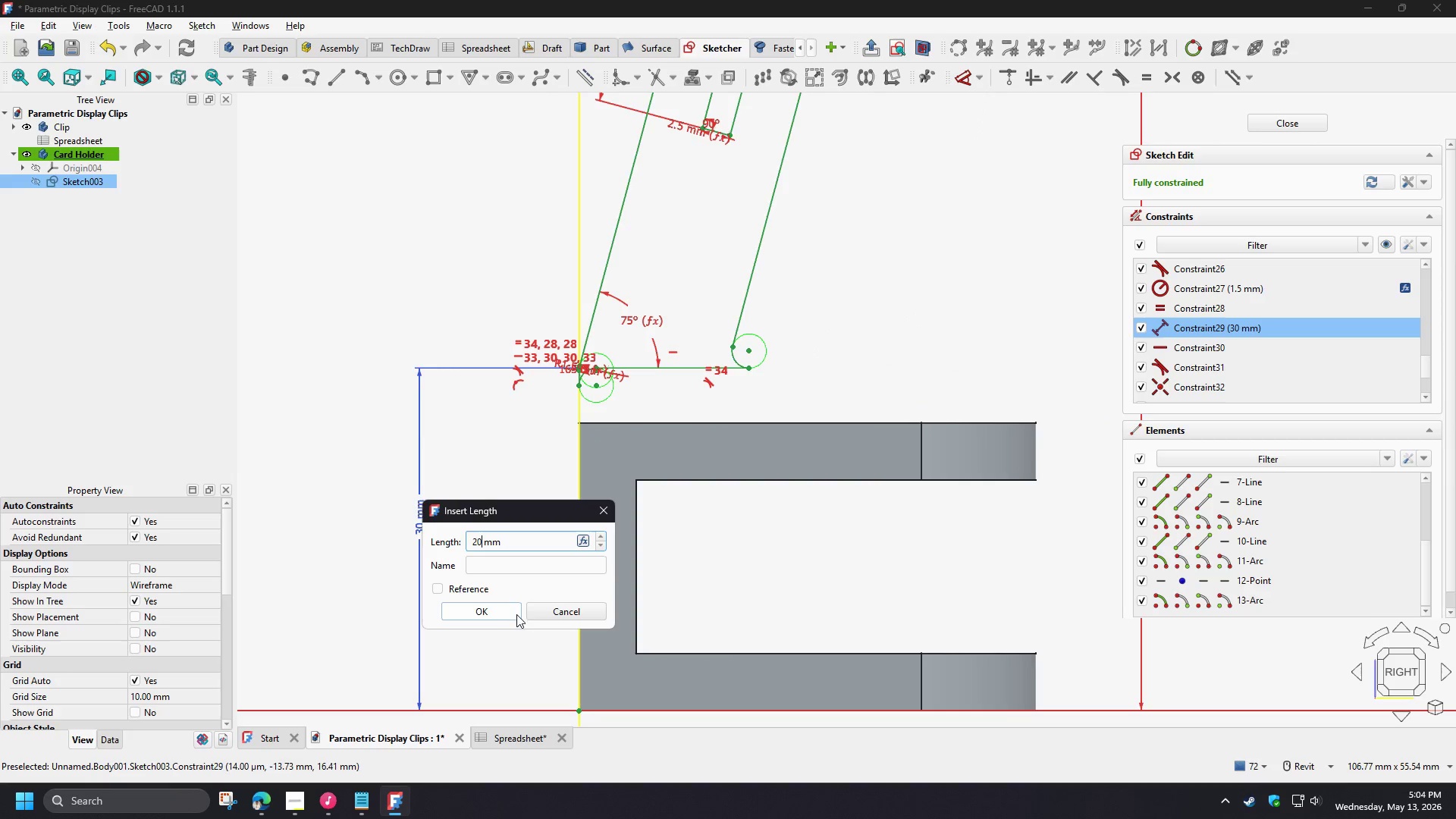 
left_click([511, 610])
 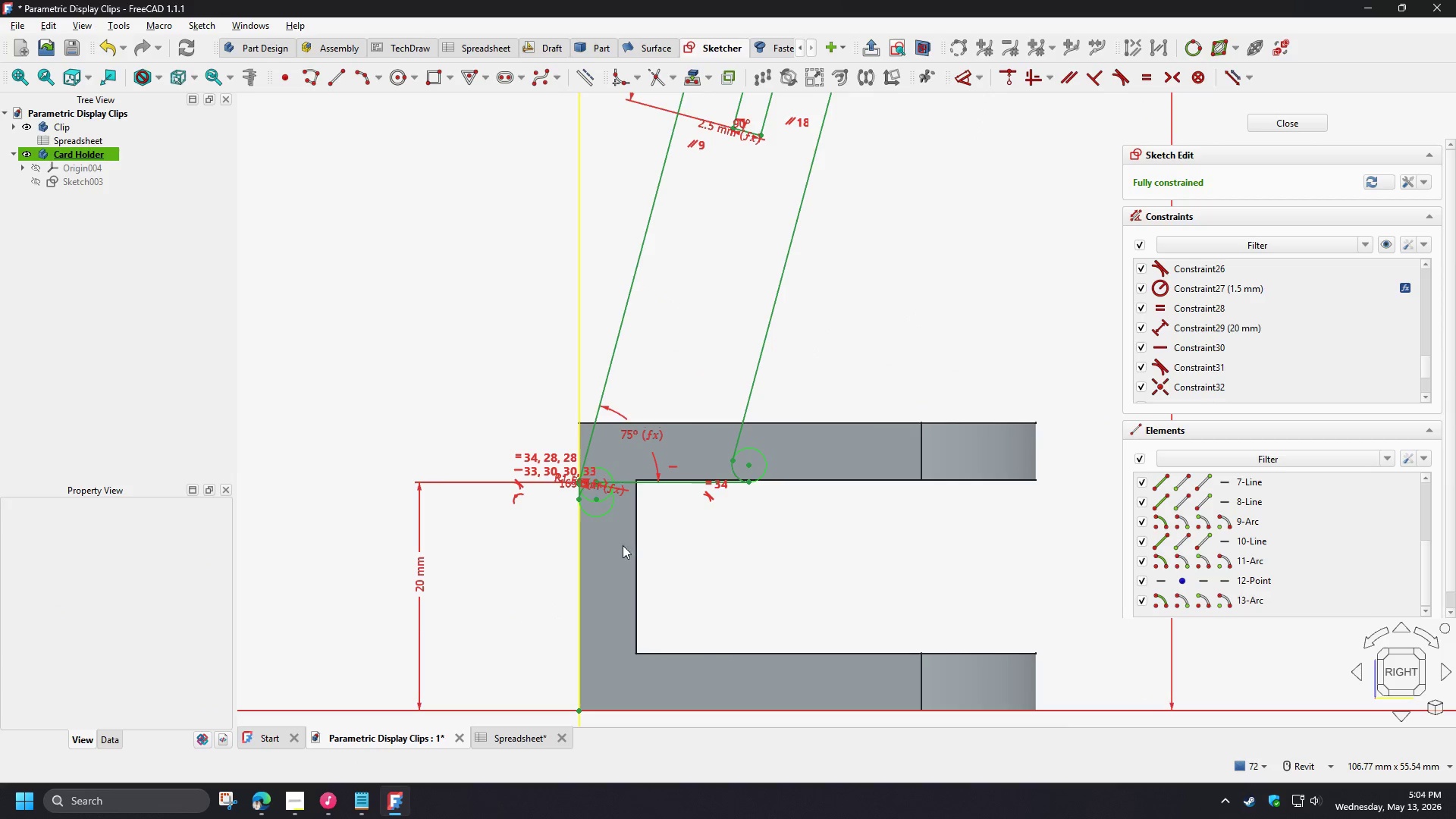 
scroll: coordinate [548, 485], scroll_direction: up, amount: 9.0
 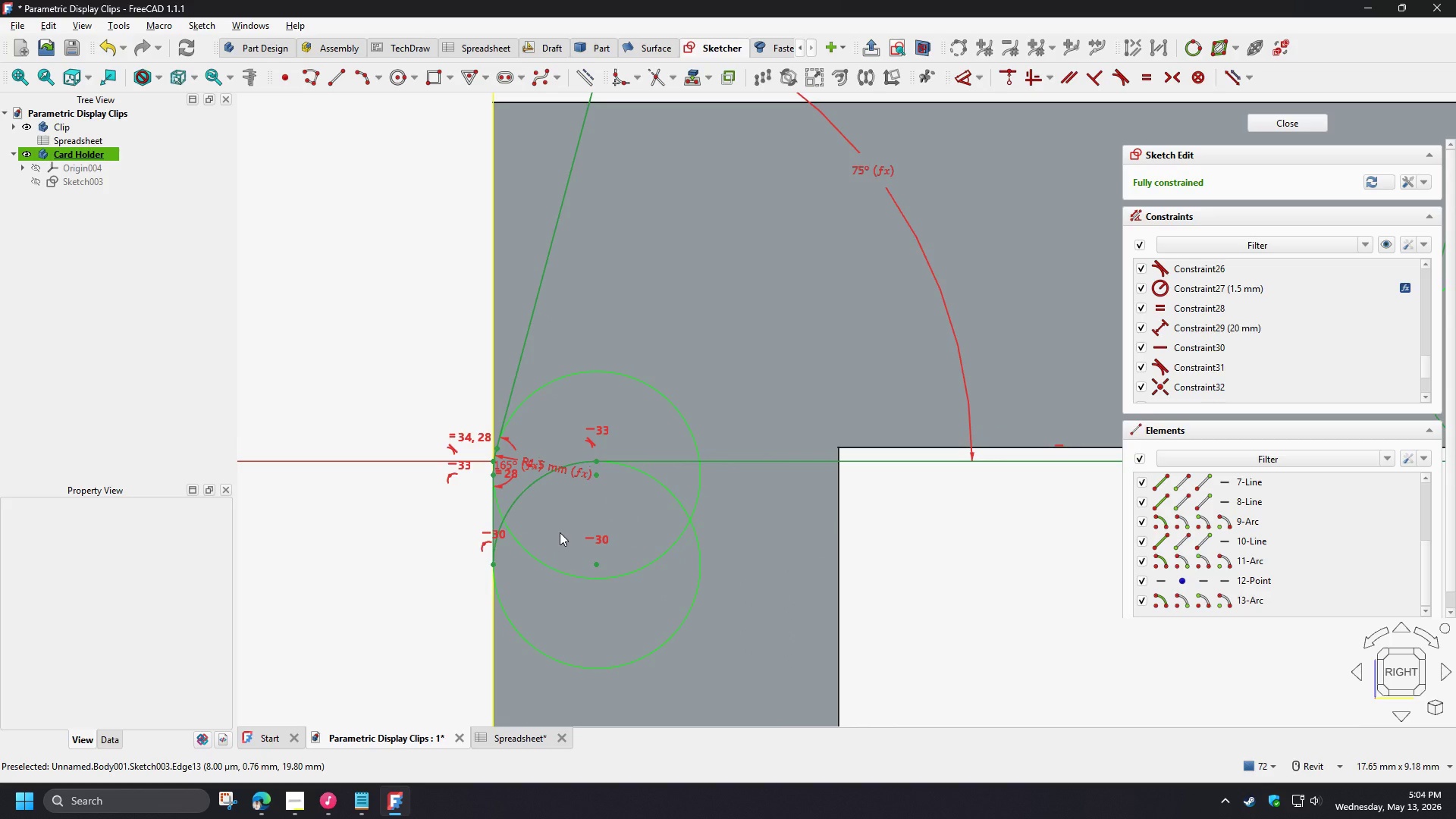 
scroll: coordinate [651, 592], scroll_direction: down, amount: 9.0
 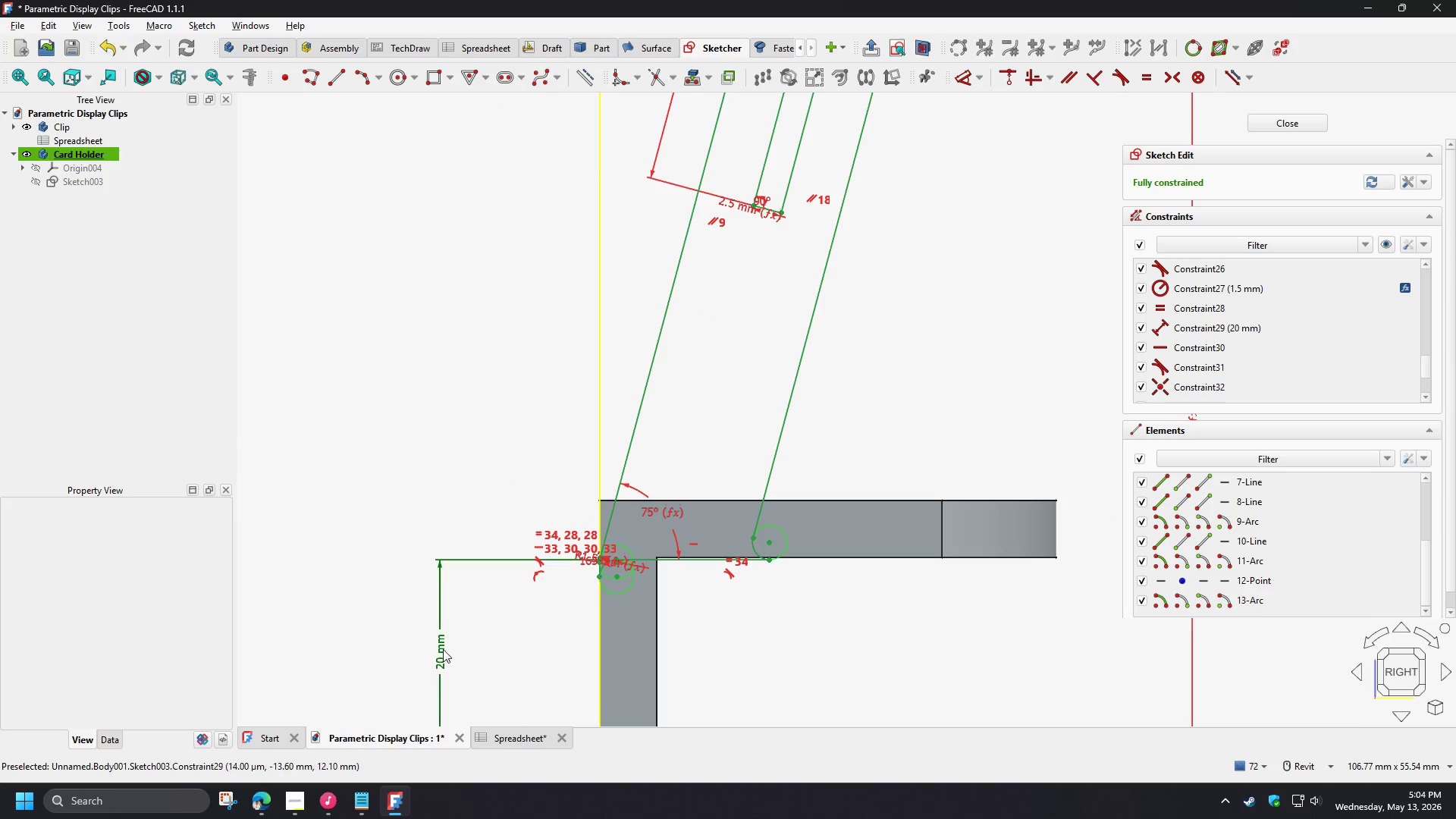 
double_click([442, 649])
 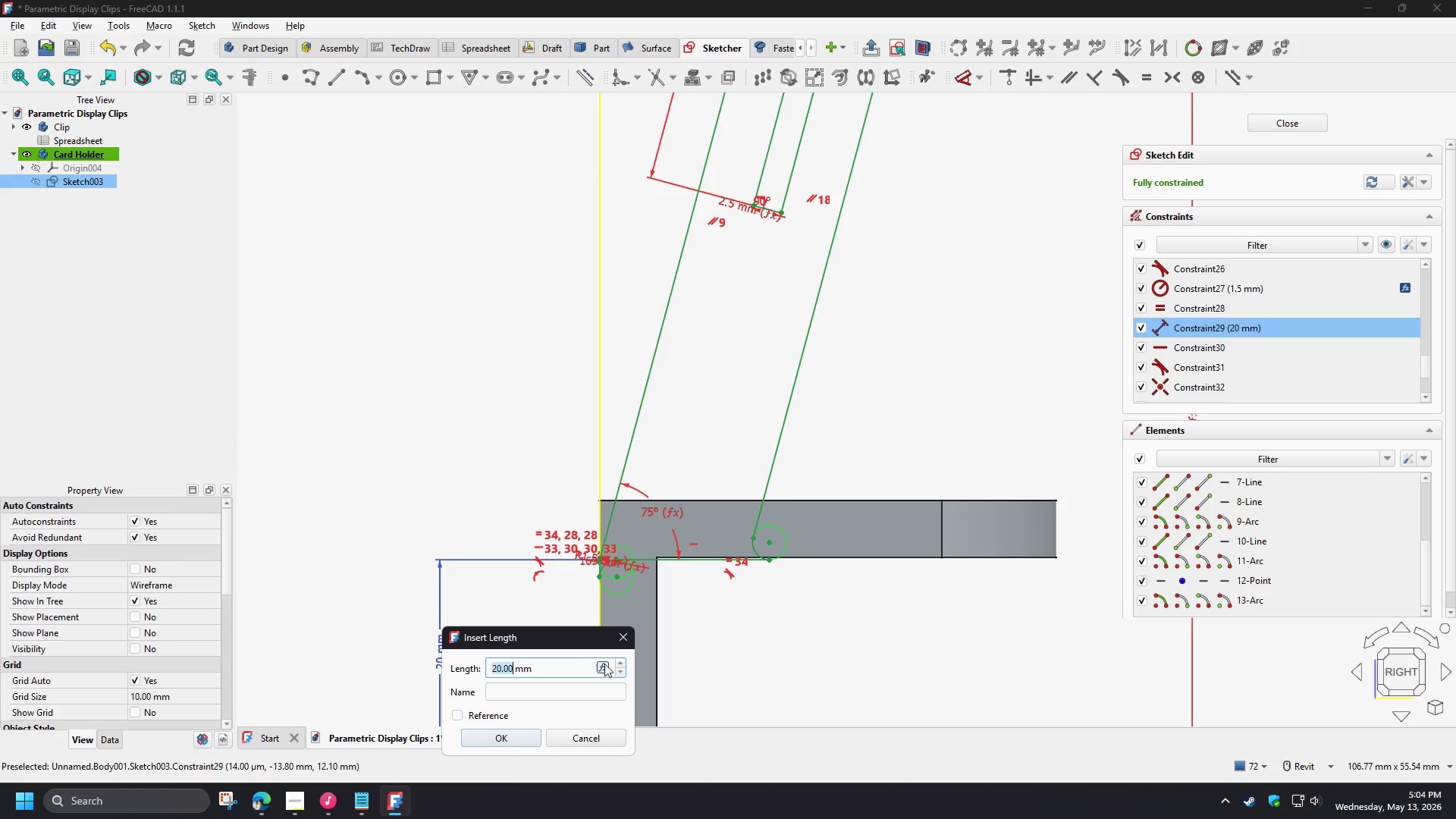 
left_click([600, 667])
 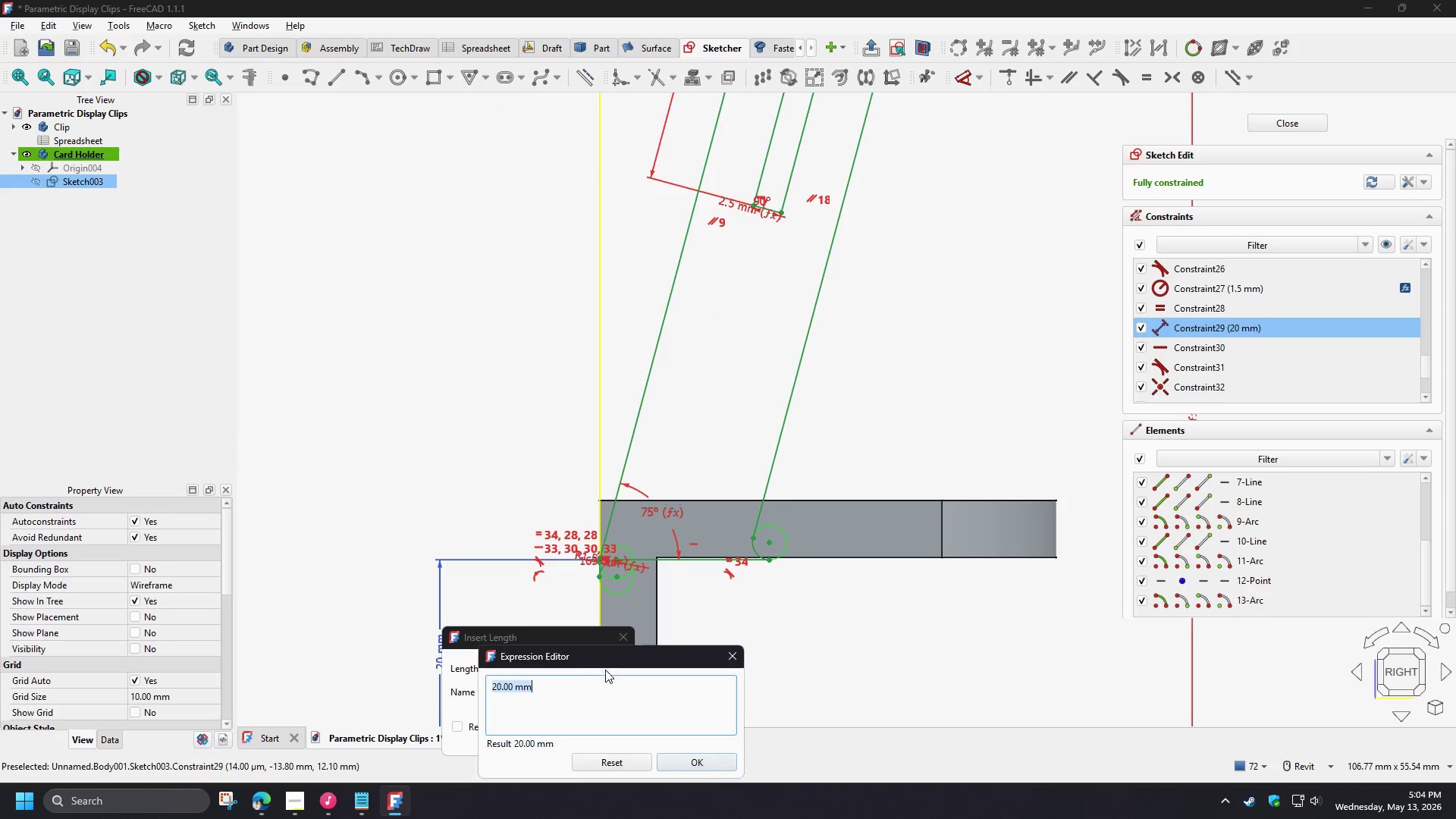 
key(Control+V)
 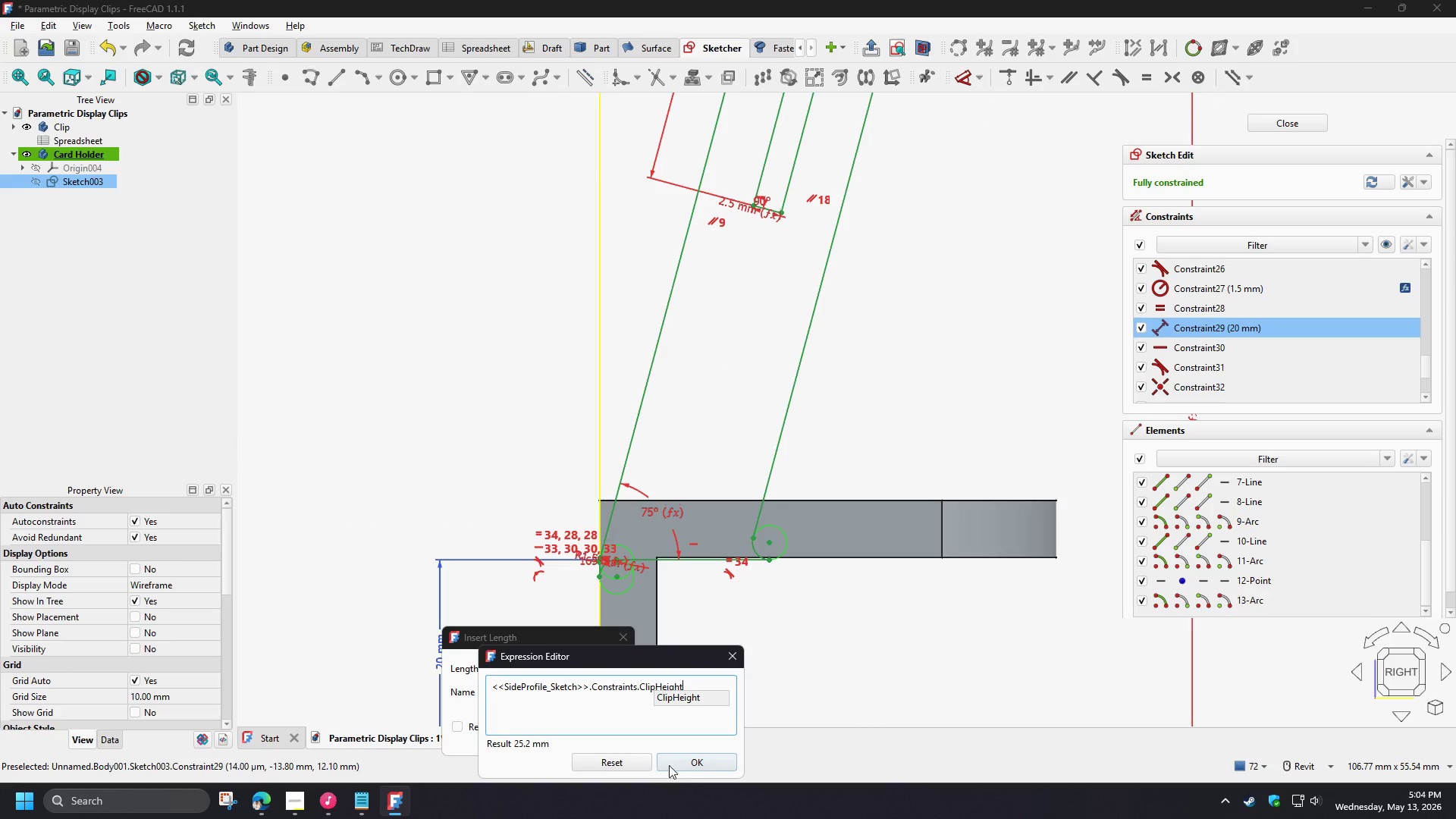 
left_click([679, 764])
 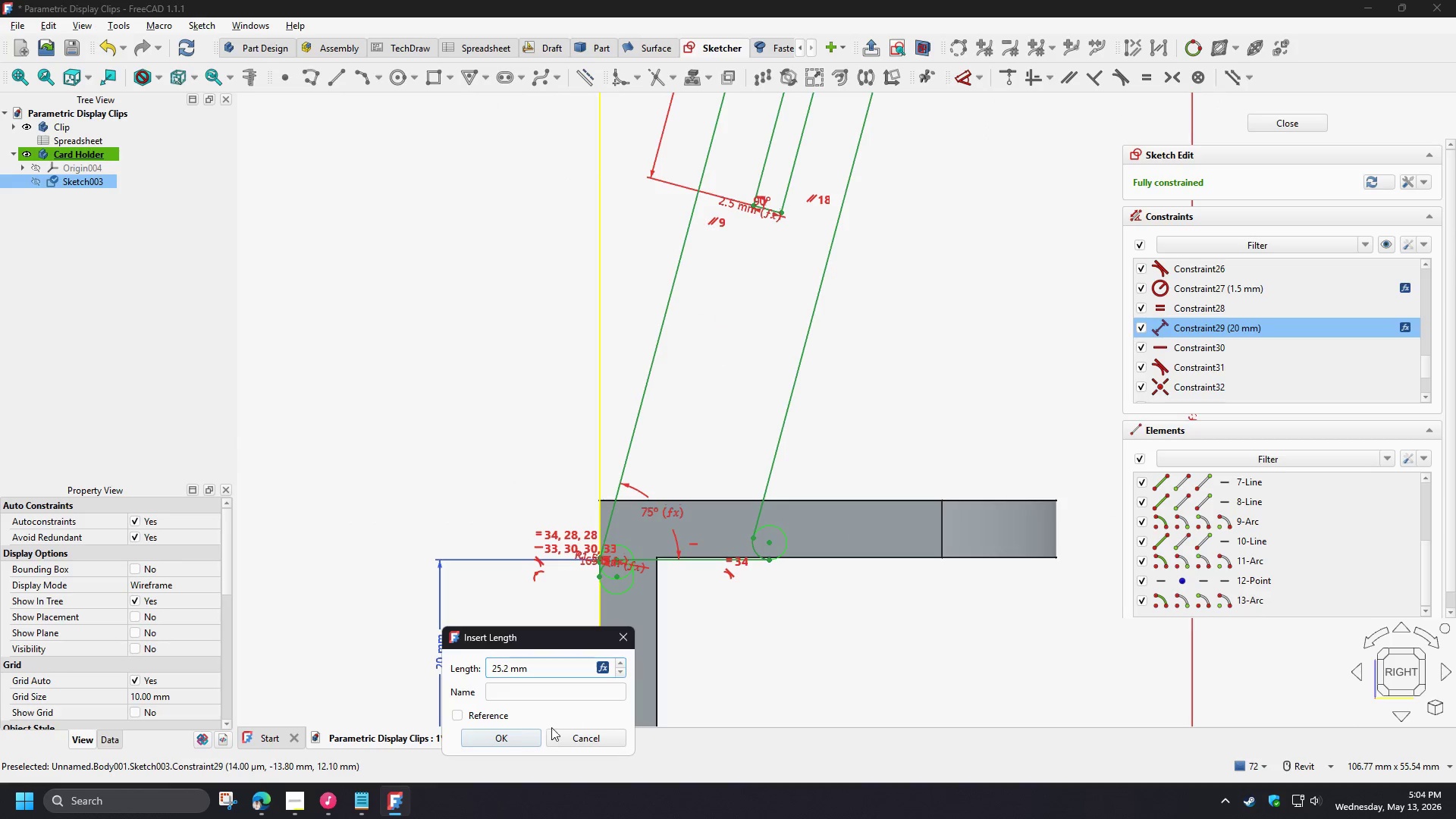 
left_click([518, 736])
 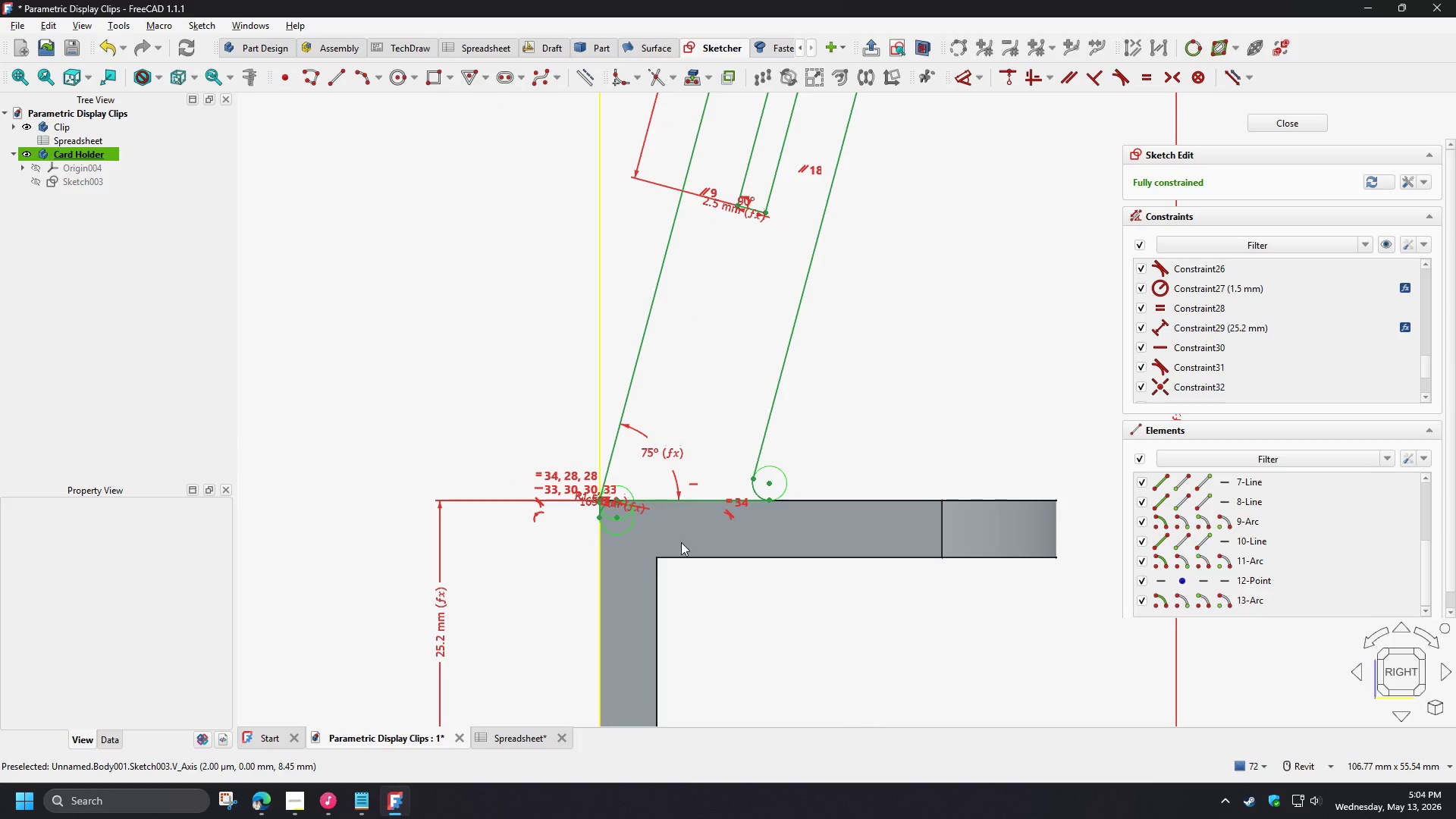 
scroll: coordinate [744, 433], scroll_direction: up, amount: 5.0
 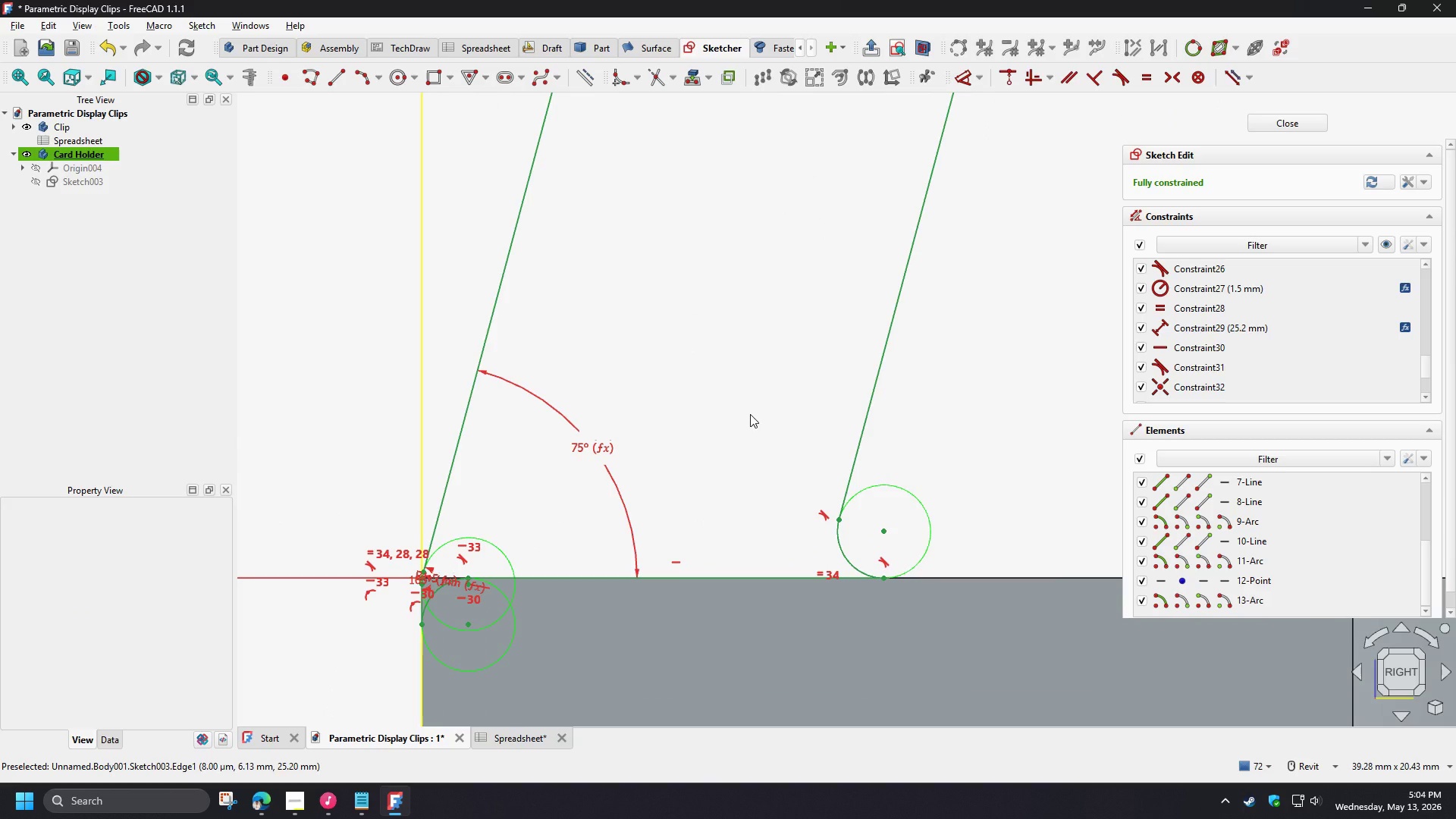 
scroll: coordinate [719, 340], scroll_direction: down, amount: 6.0
 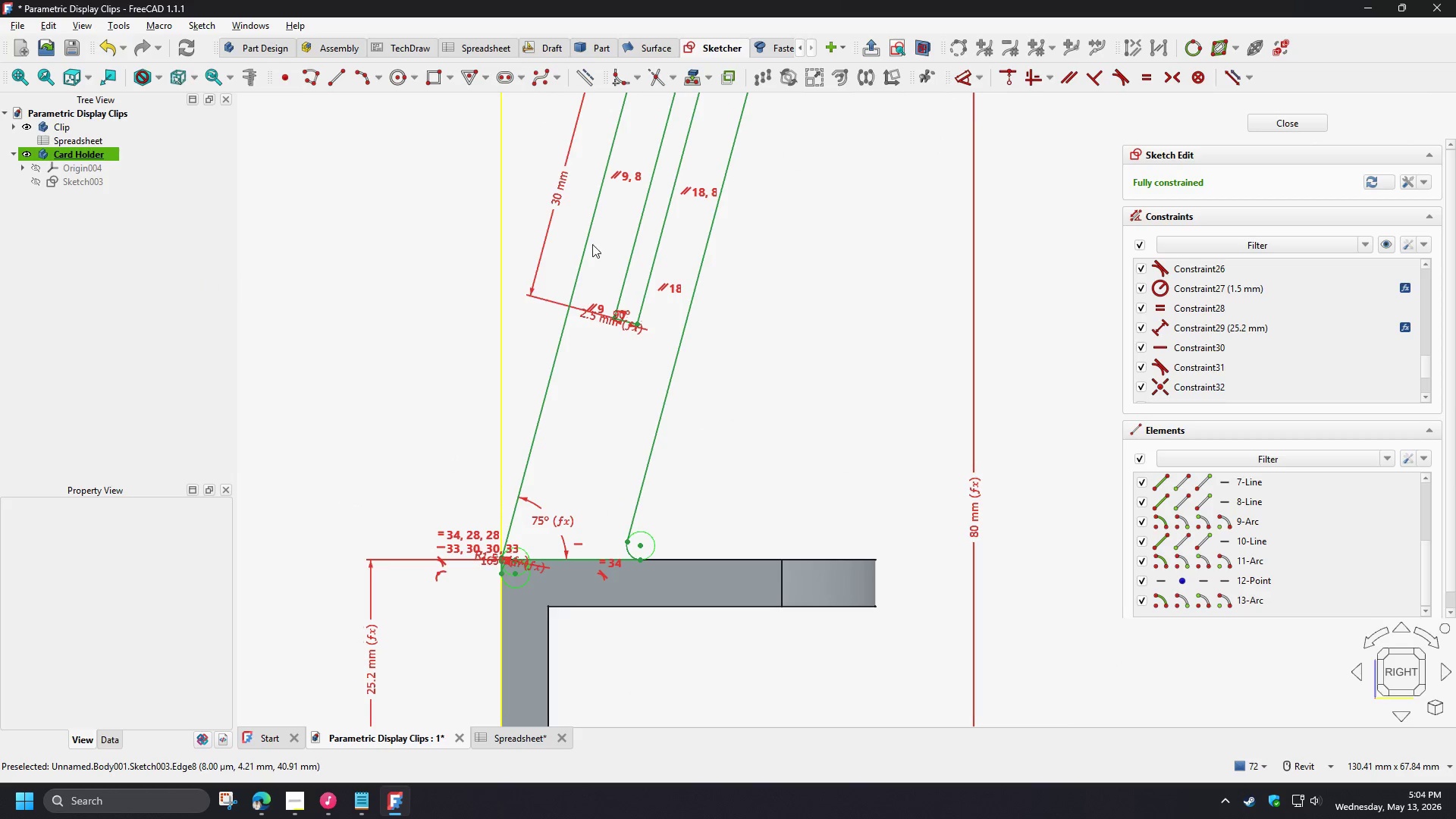 
left_click([1284, 121])
 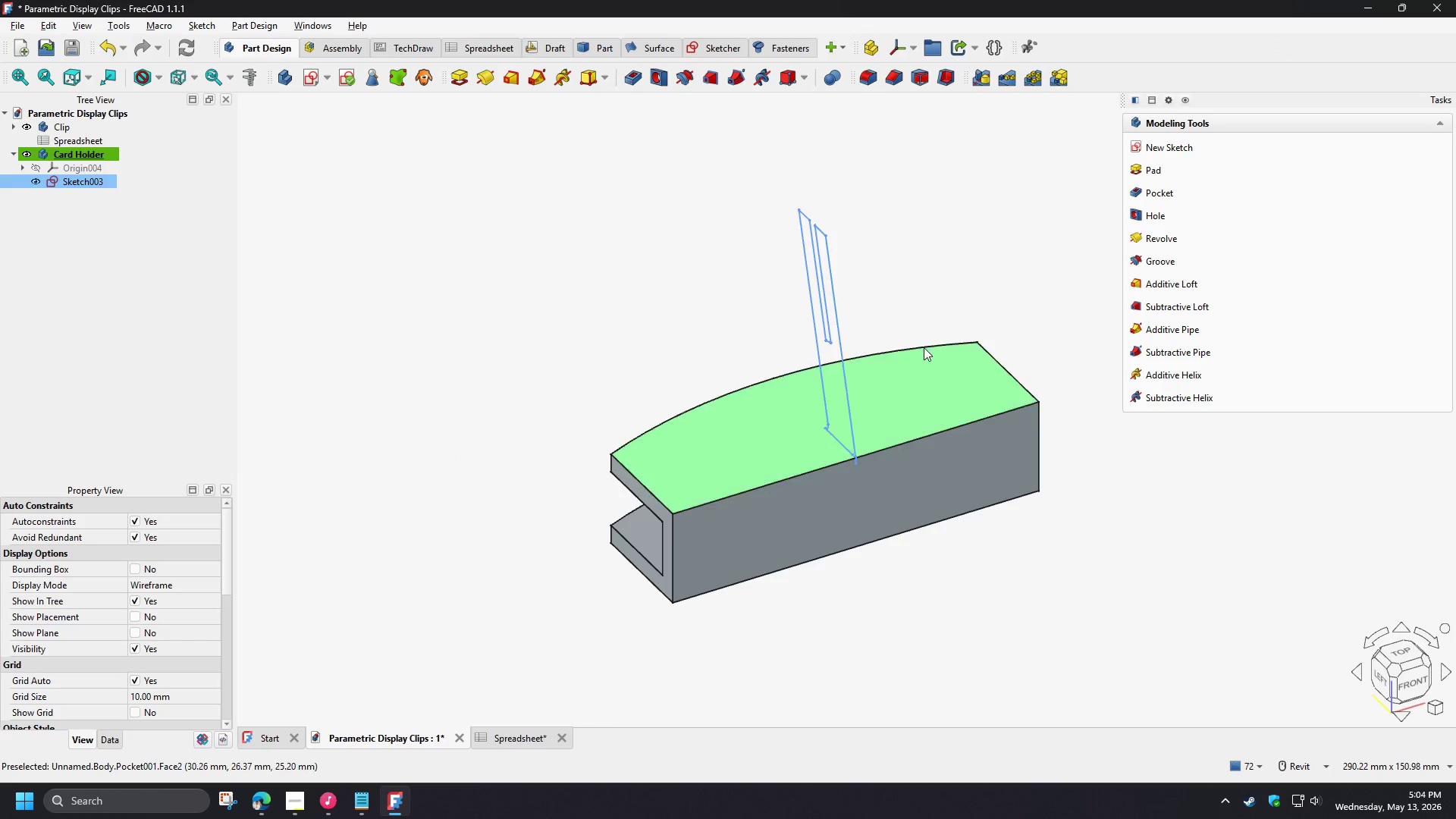 
scroll: coordinate [745, 426], scroll_direction: up, amount: 11.0
 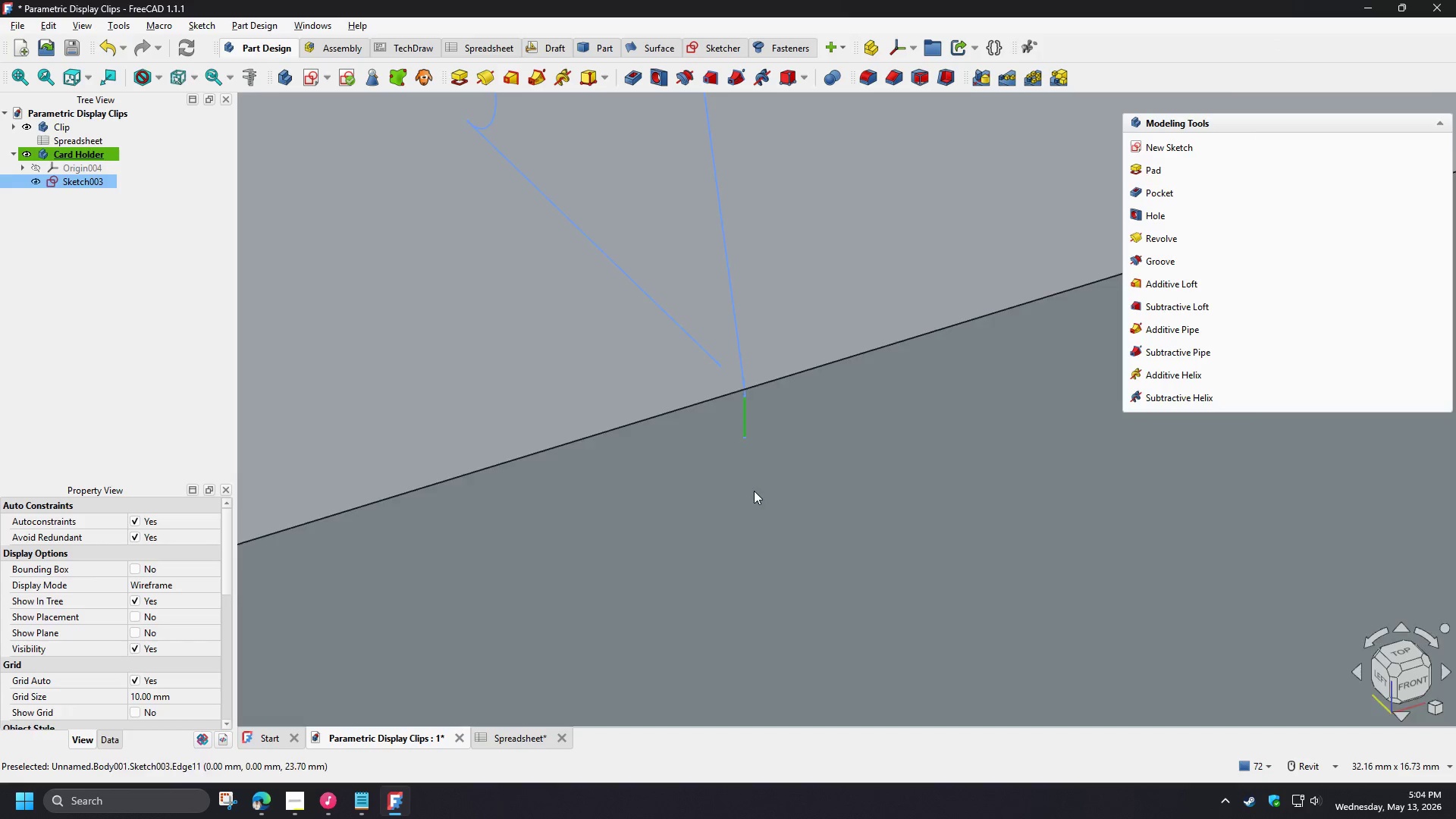 
scroll: coordinate [750, 529], scroll_direction: down, amount: 10.0
 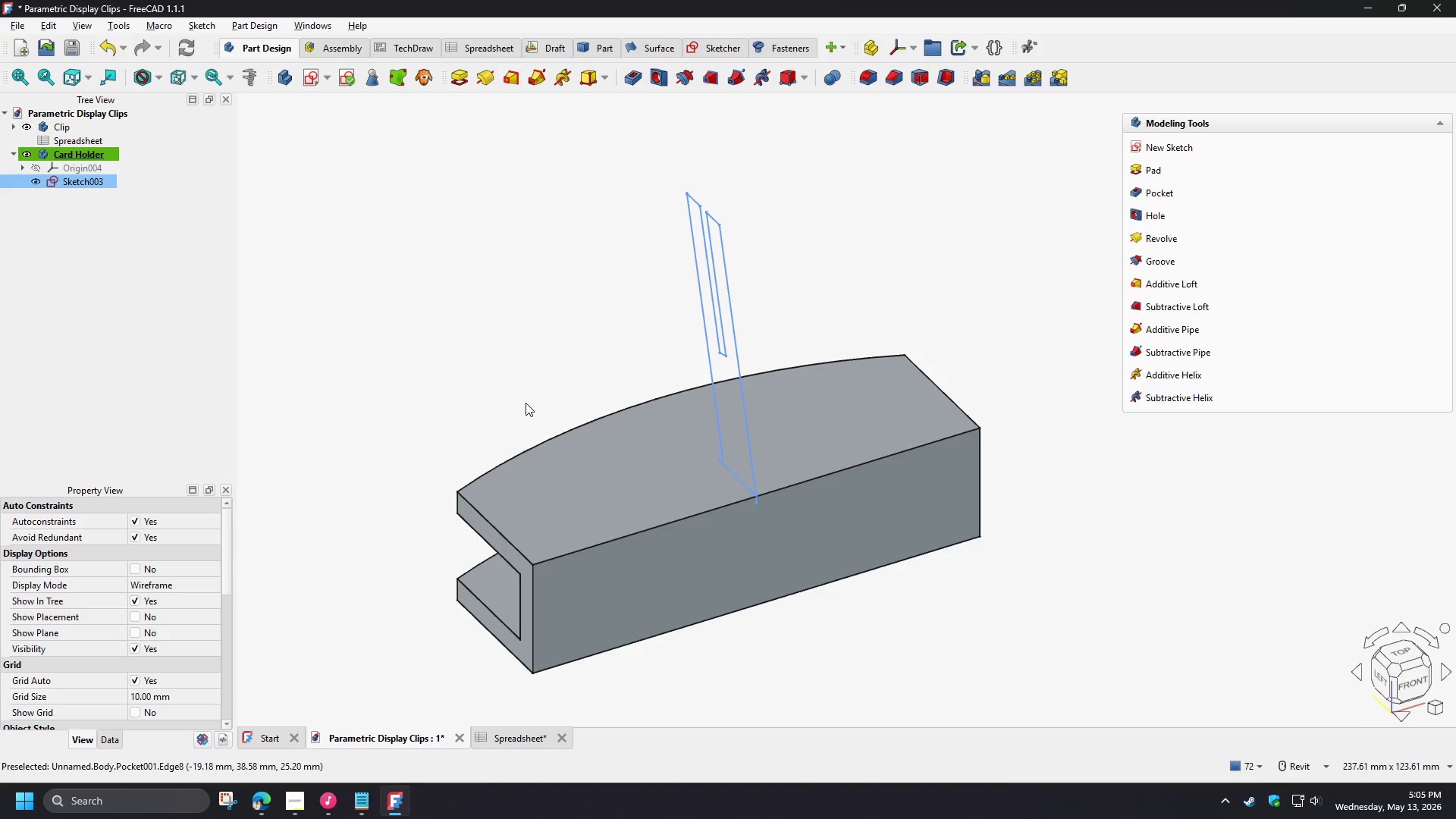 
wait(37.74)
 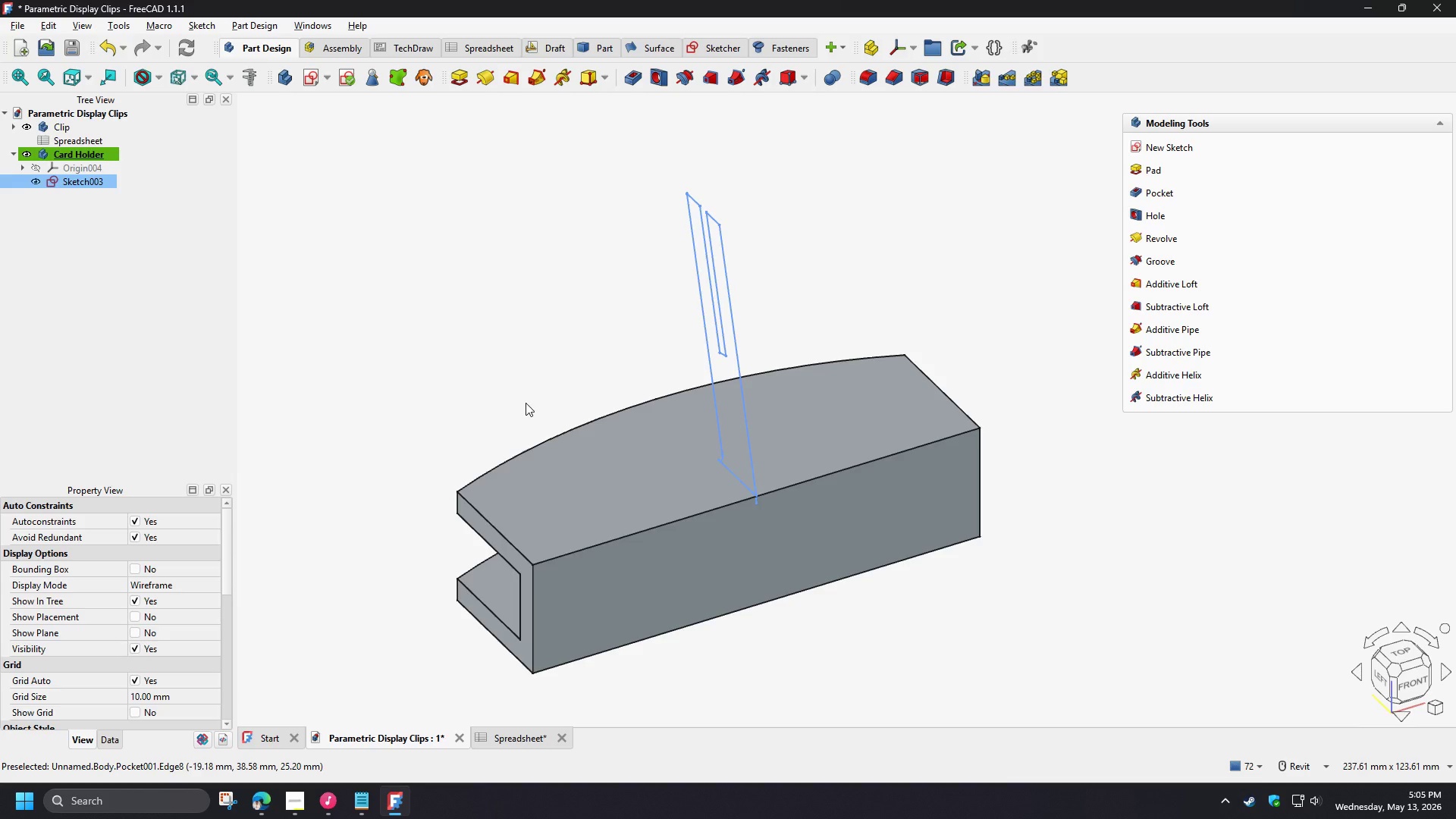 
double_click([75, 181])
 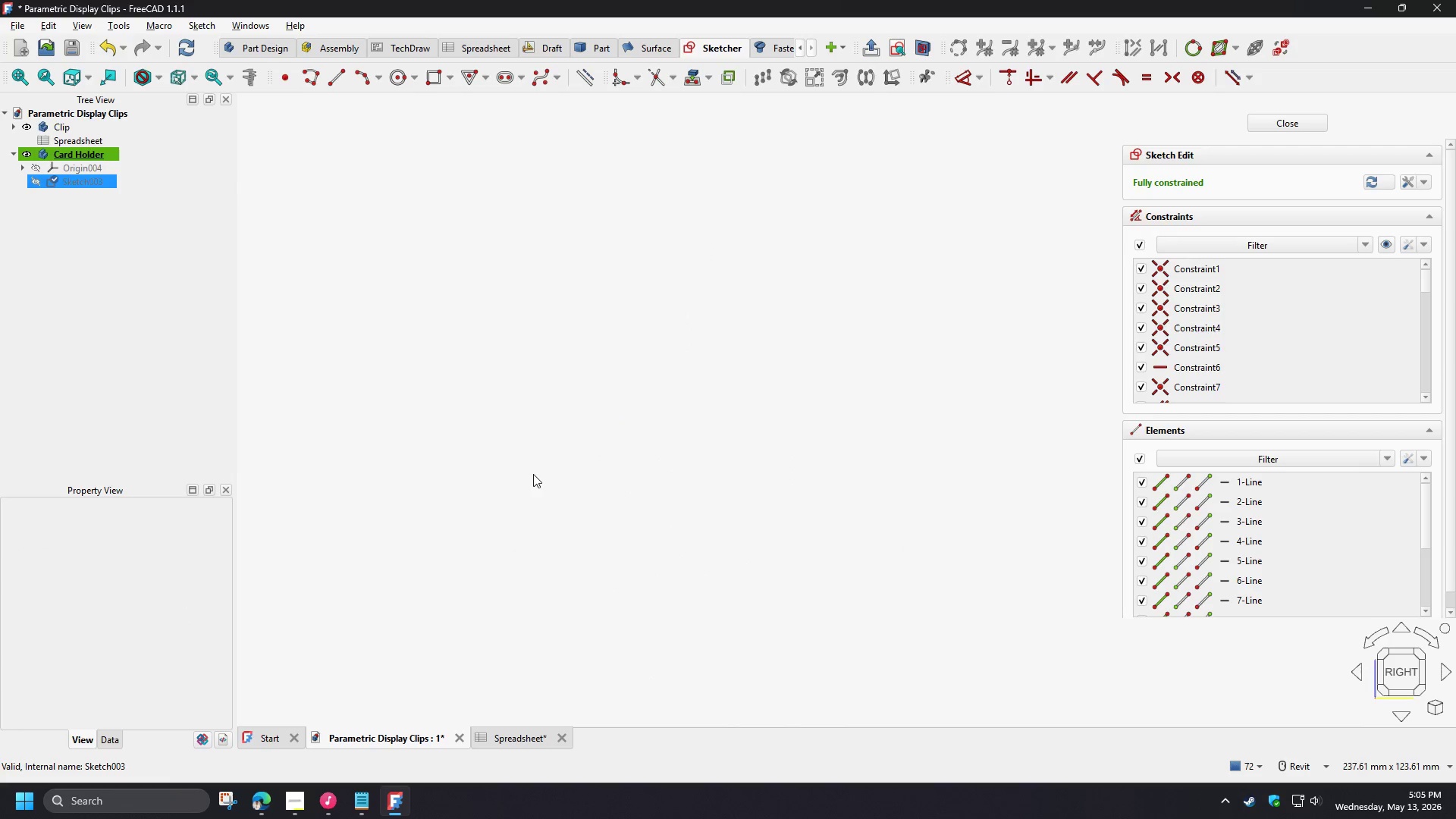 
scroll: coordinate [487, 341], scroll_direction: up, amount: 11.0
 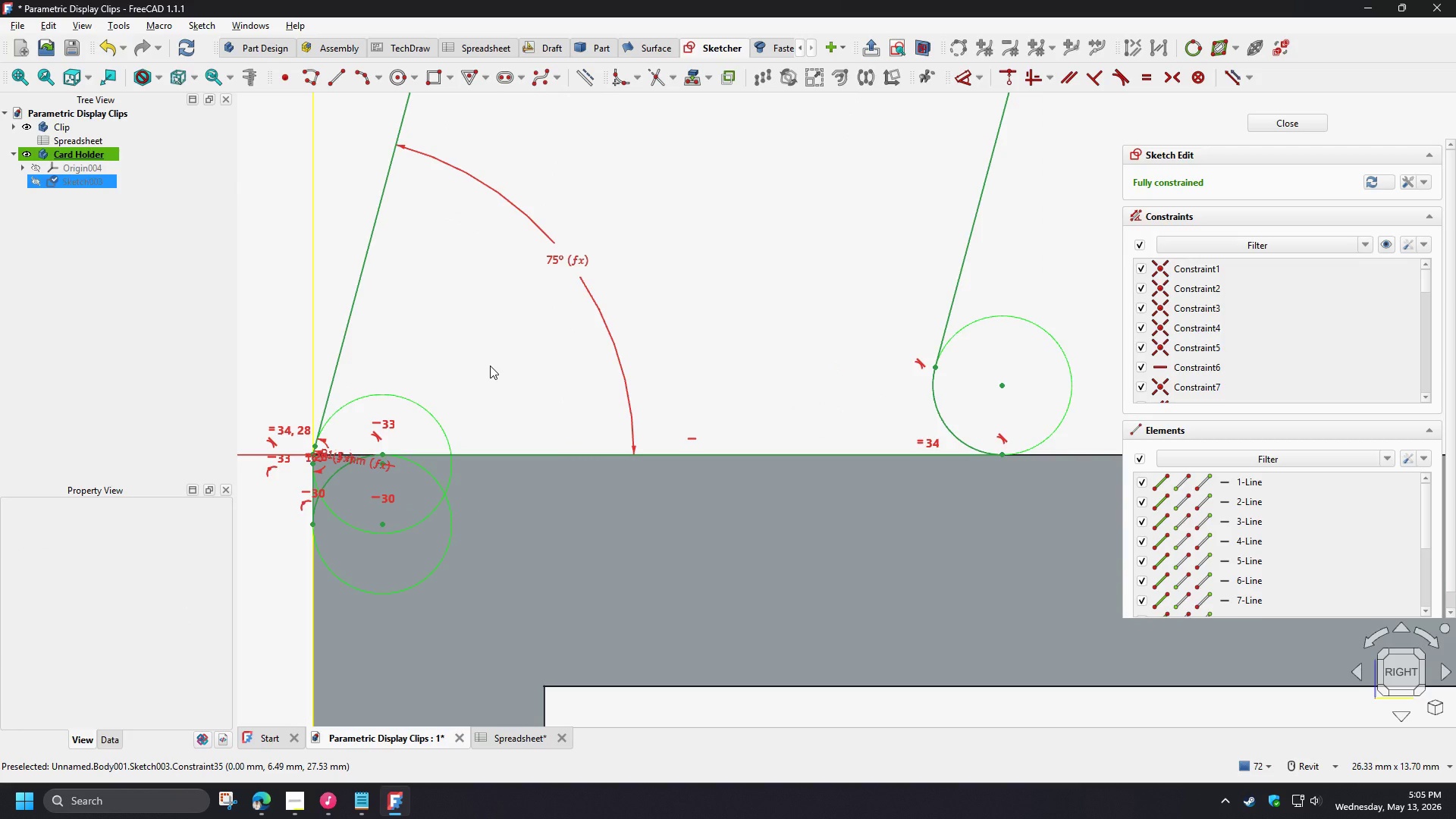 
wait(31.41)
 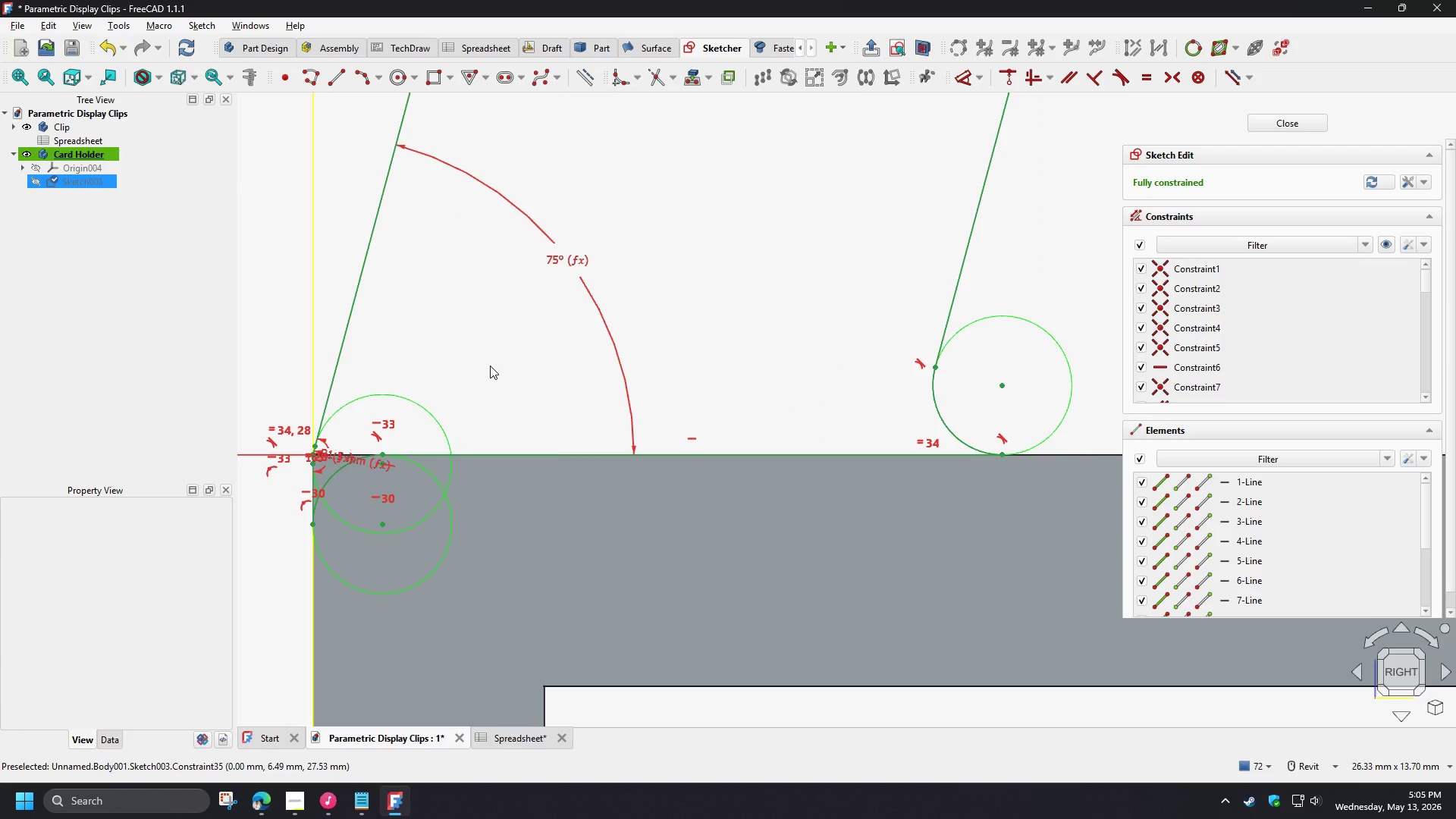 
left_click([539, 353])
 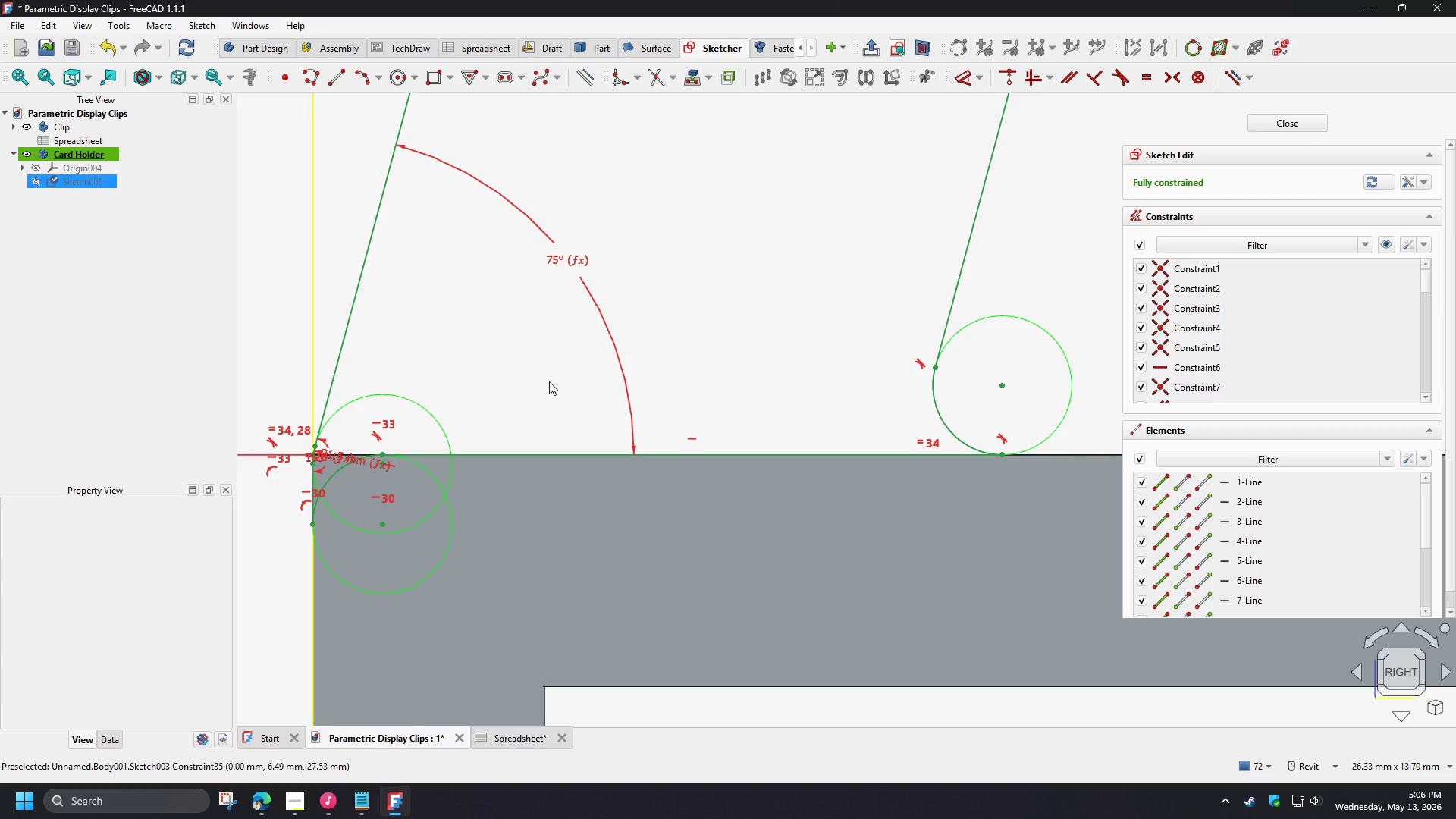 
wait(48.28)
 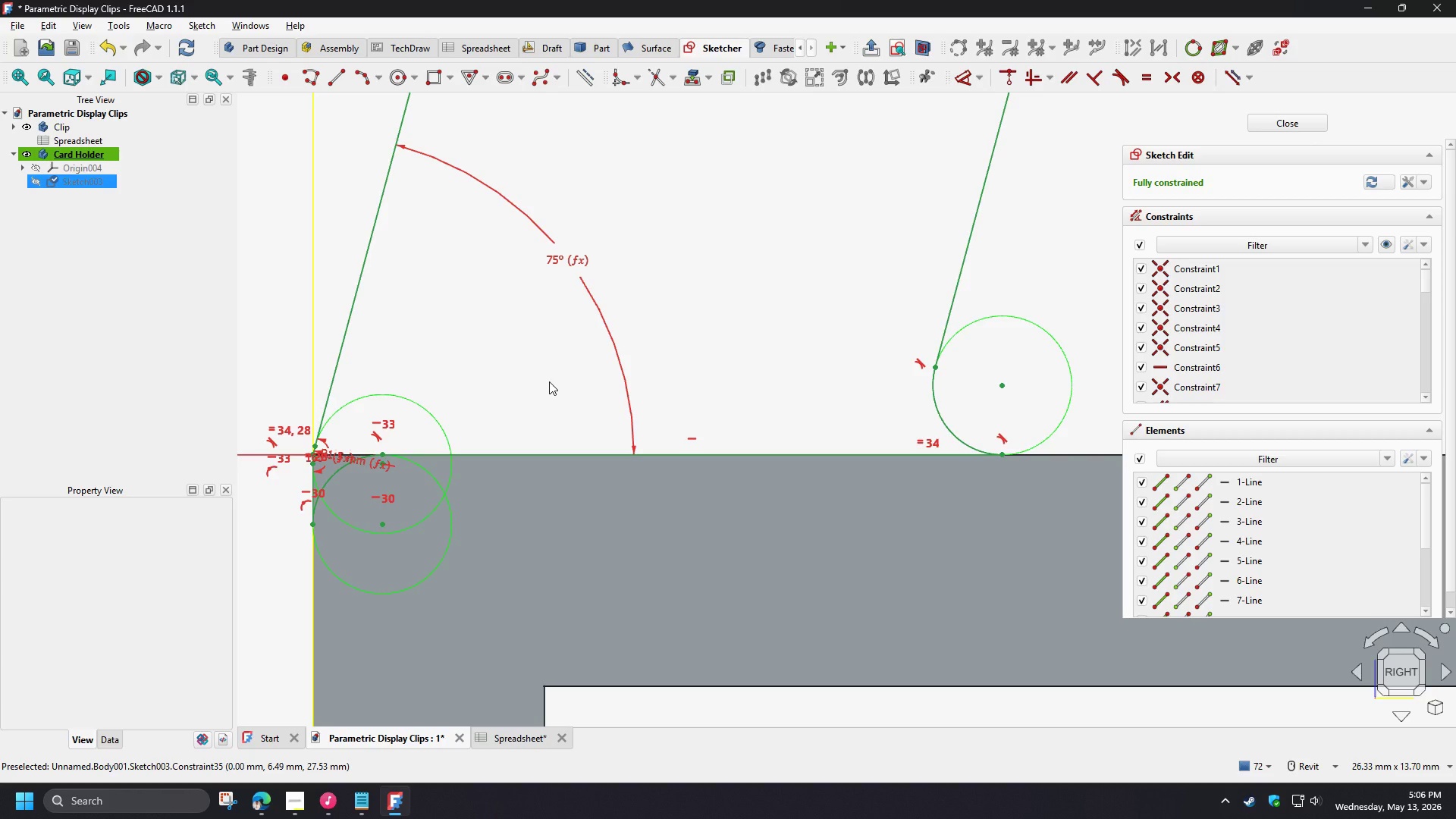 
scroll: coordinate [298, 458], scroll_direction: up, amount: 5.0
 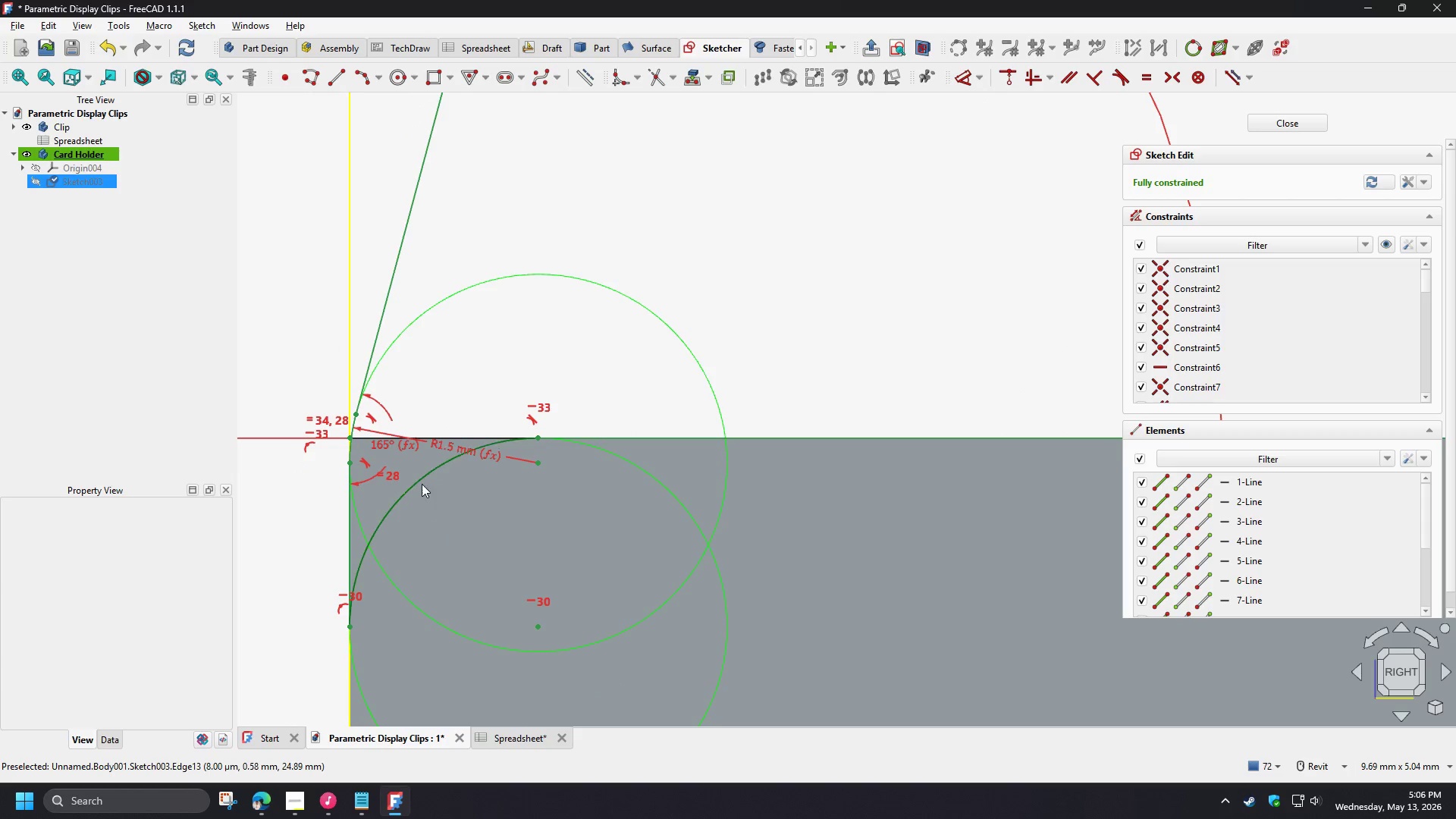 
left_click([419, 482])
 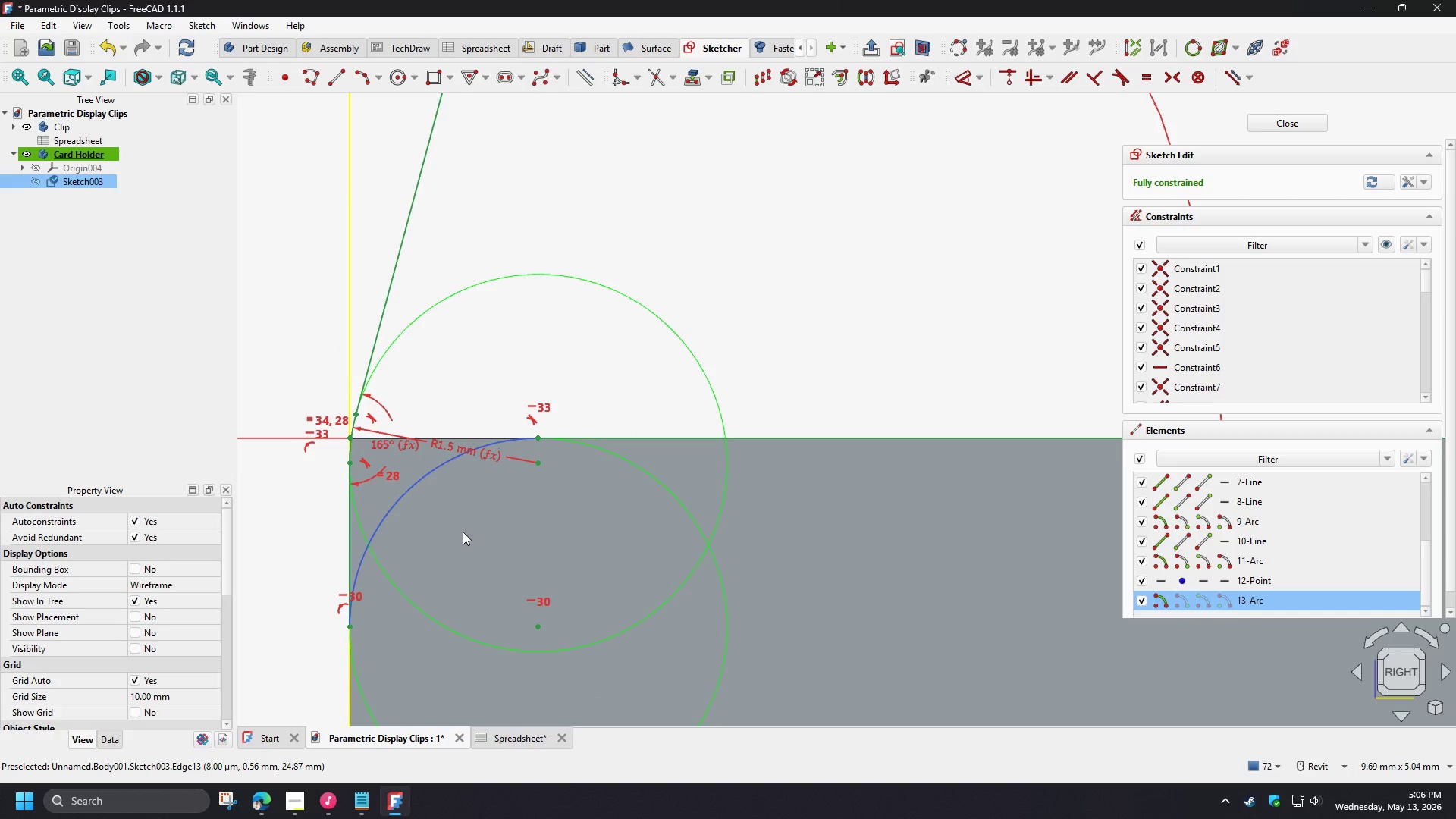 
key(Delete)
 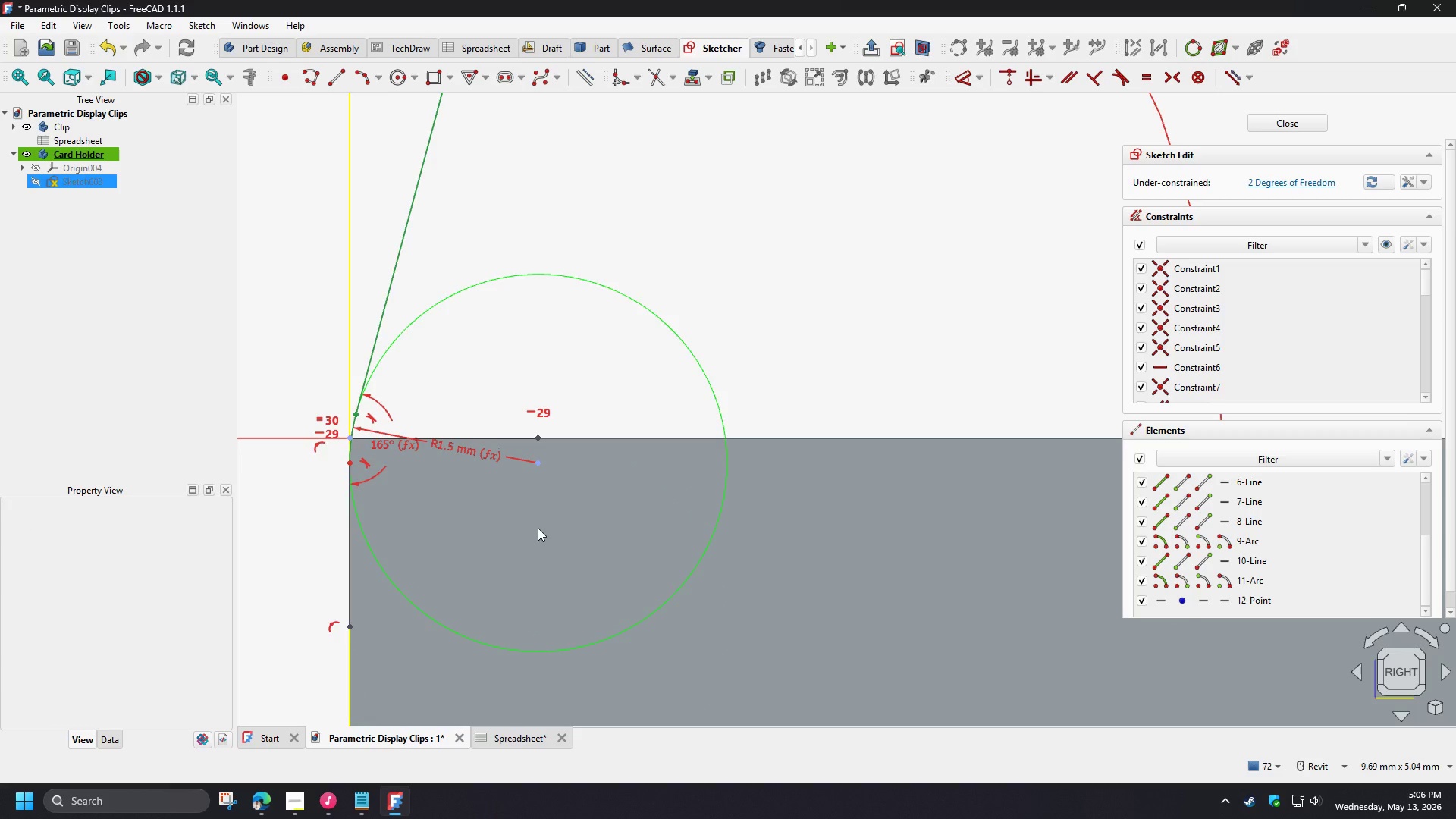 
scroll: coordinate [595, 519], scroll_direction: down, amount: 3.0
 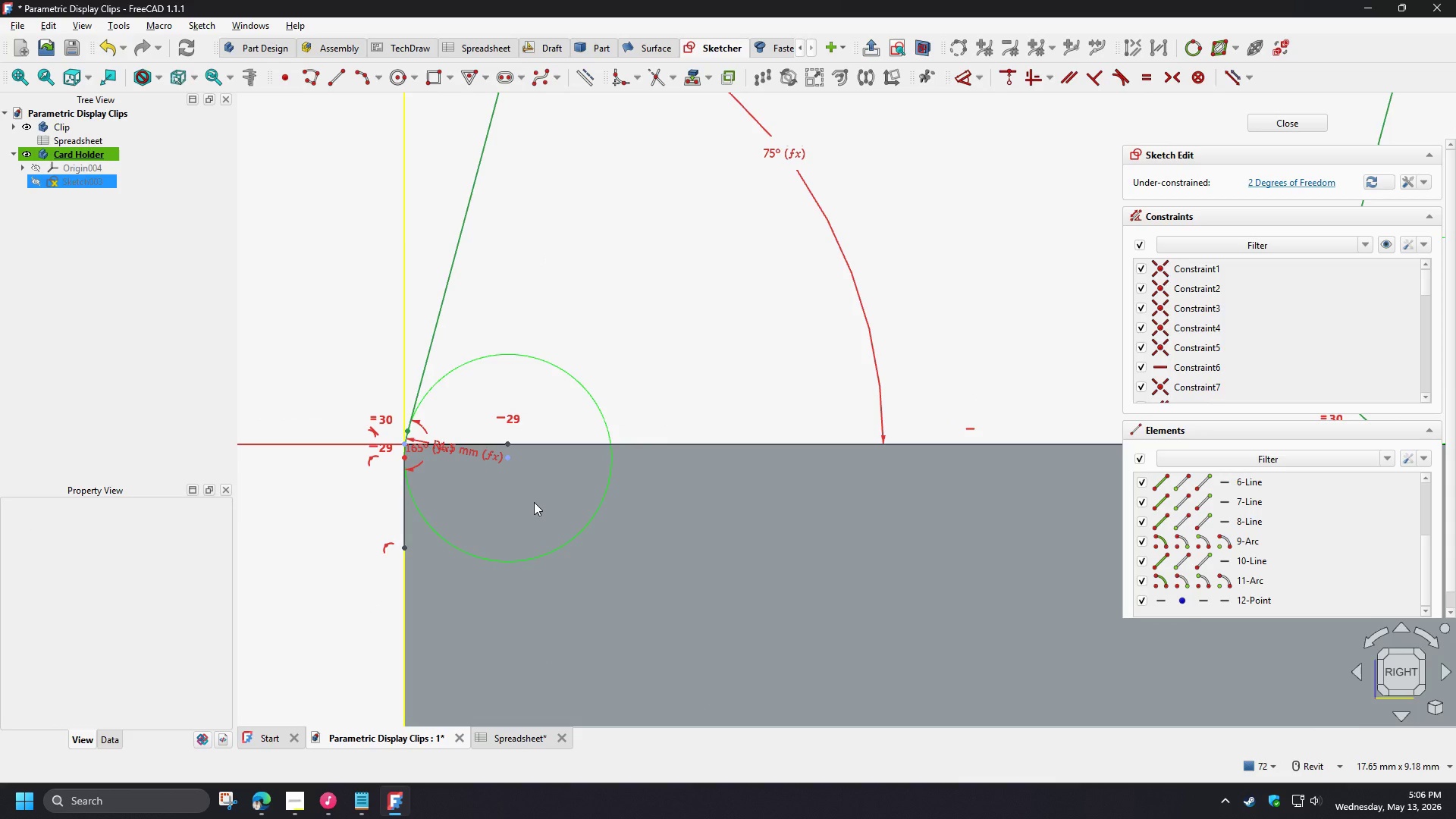 
scroll: coordinate [494, 463], scroll_direction: up, amount: 3.0
 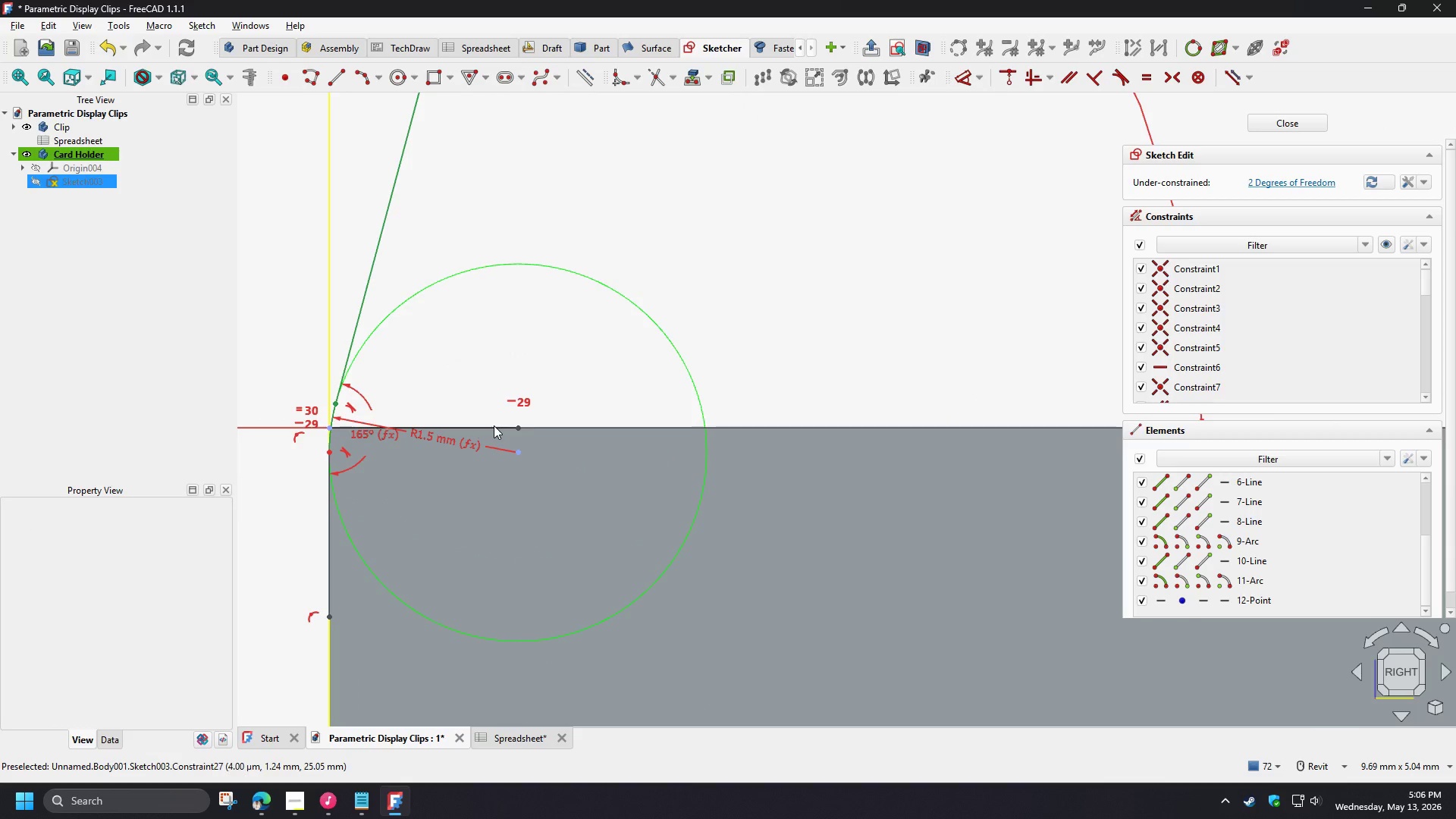 
left_click([540, 428])
 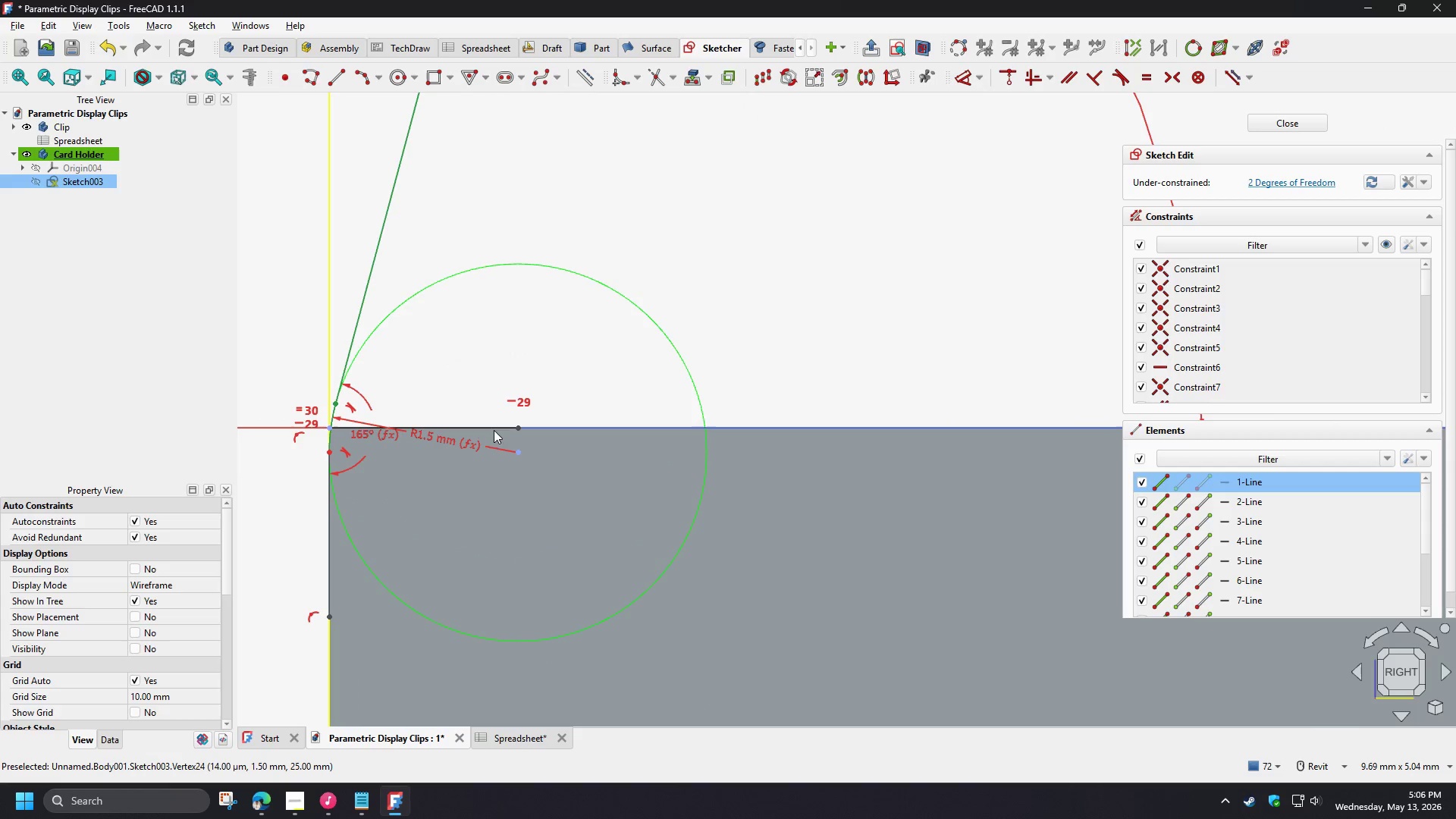 
left_click([489, 425])
 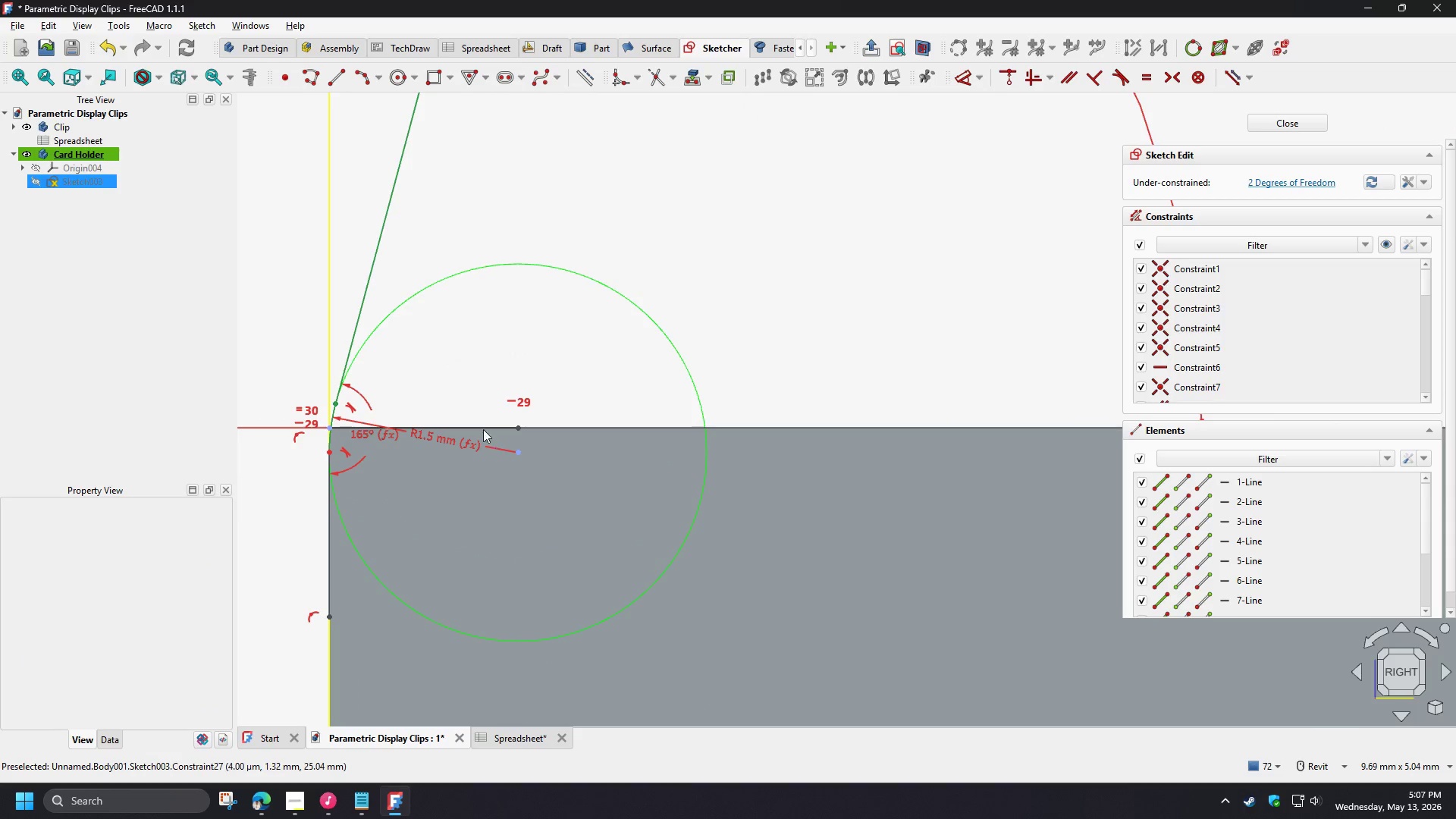 
left_click([460, 372])
 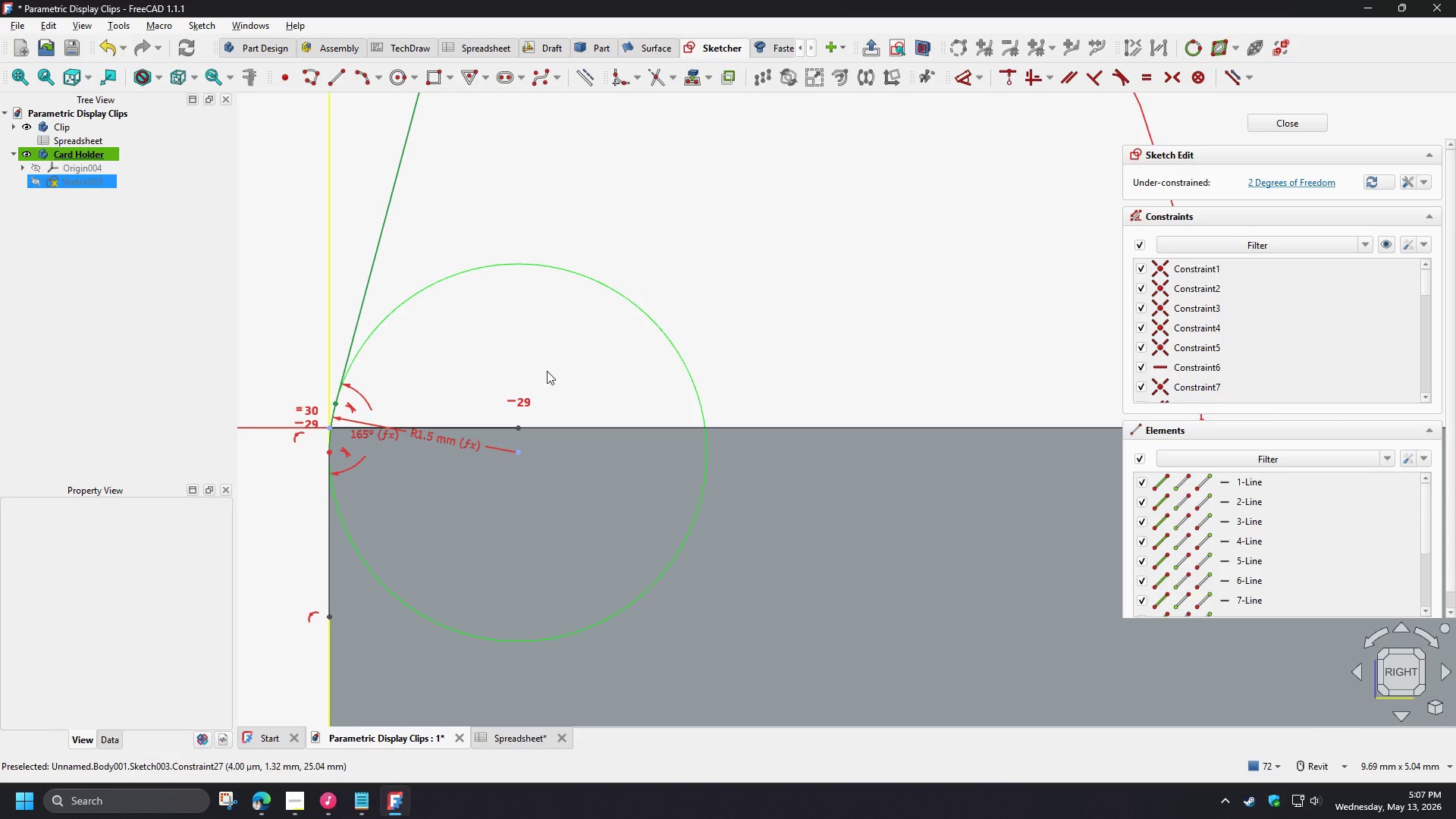 
left_click_drag(start_coordinate=[550, 364], to_coordinate=[494, 436])
 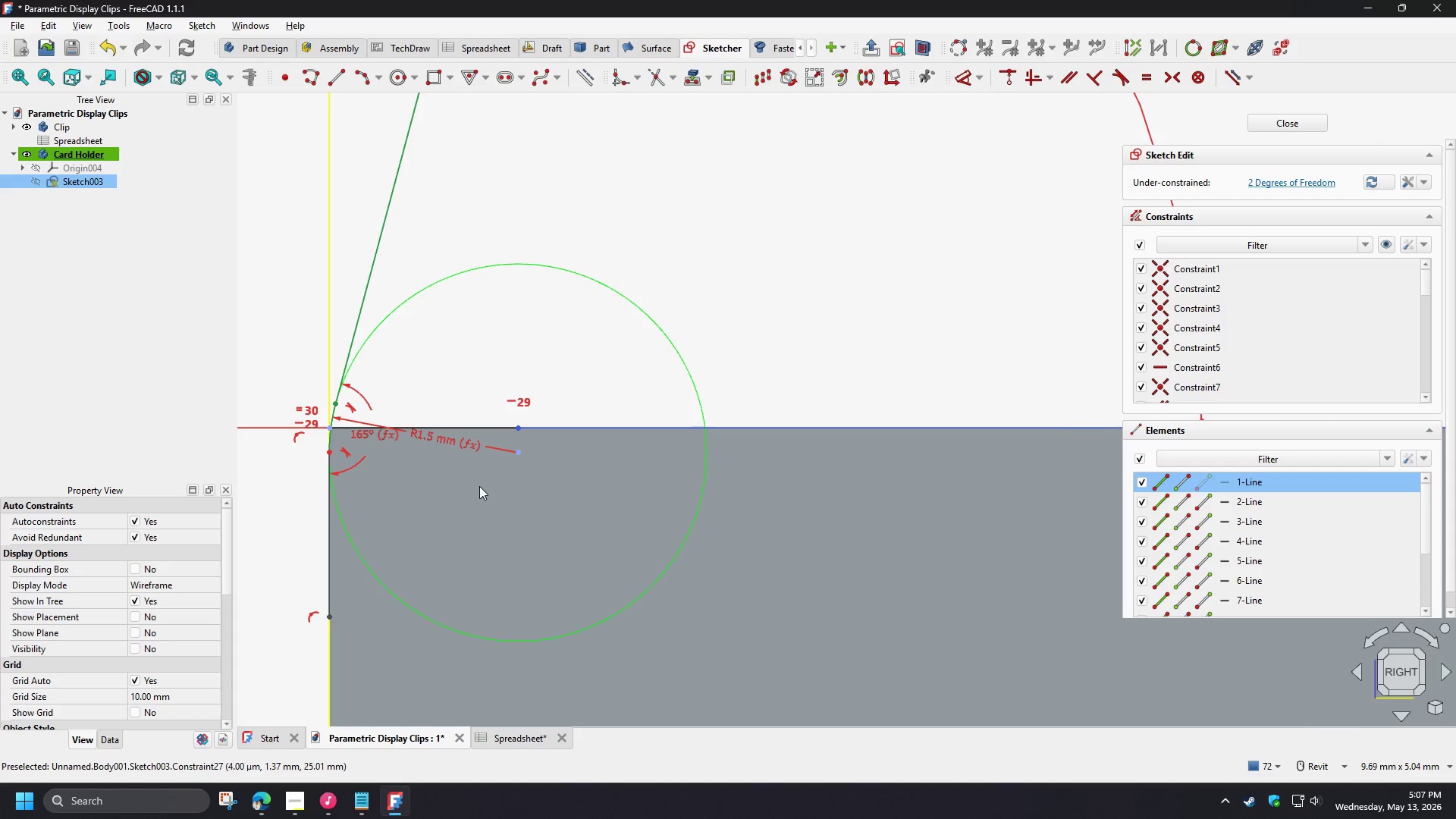 
scroll: coordinate [472, 491], scroll_direction: up, amount: 2.0
 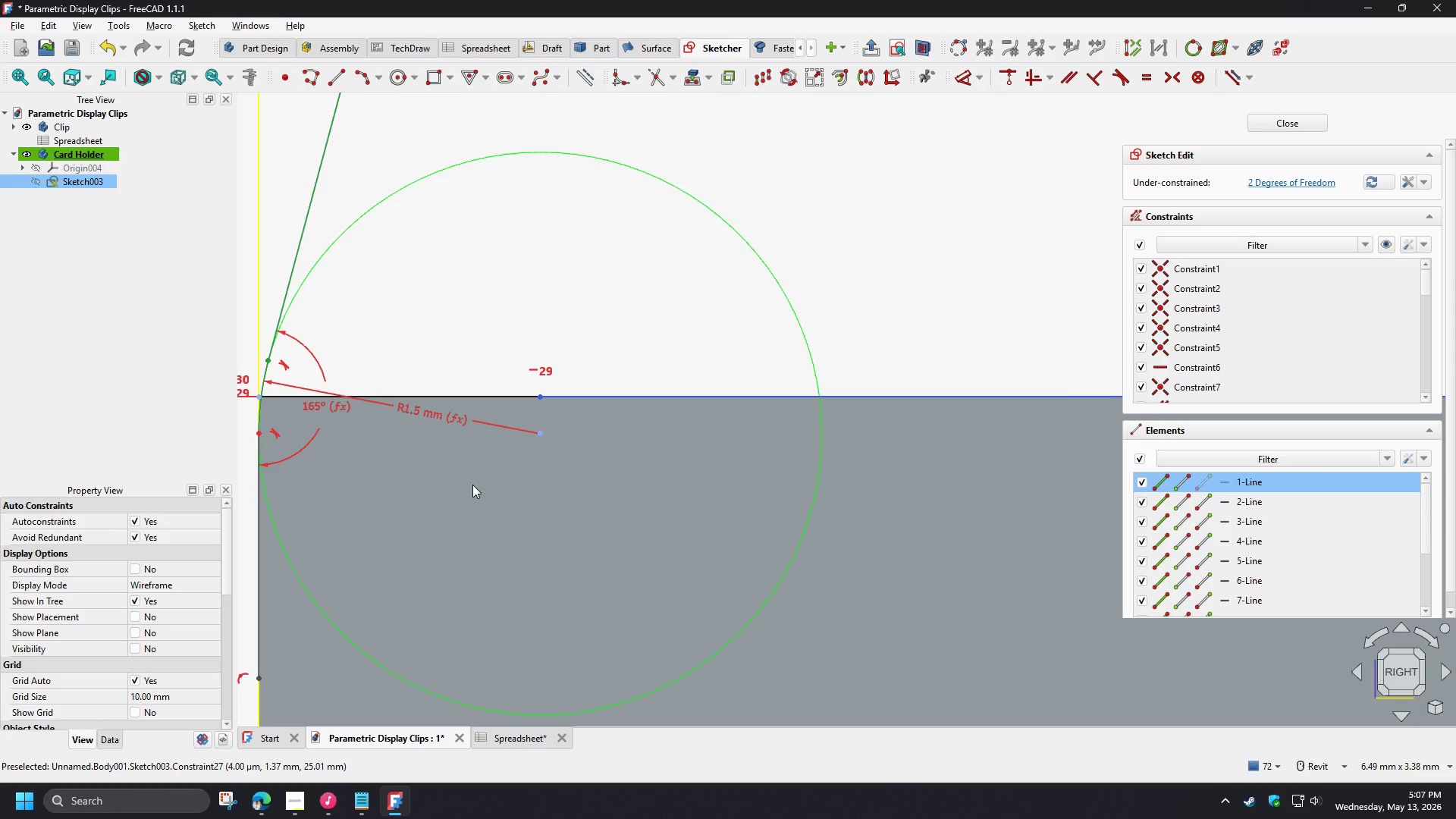 
scroll: coordinate [462, 515], scroll_direction: down, amount: 8.0
 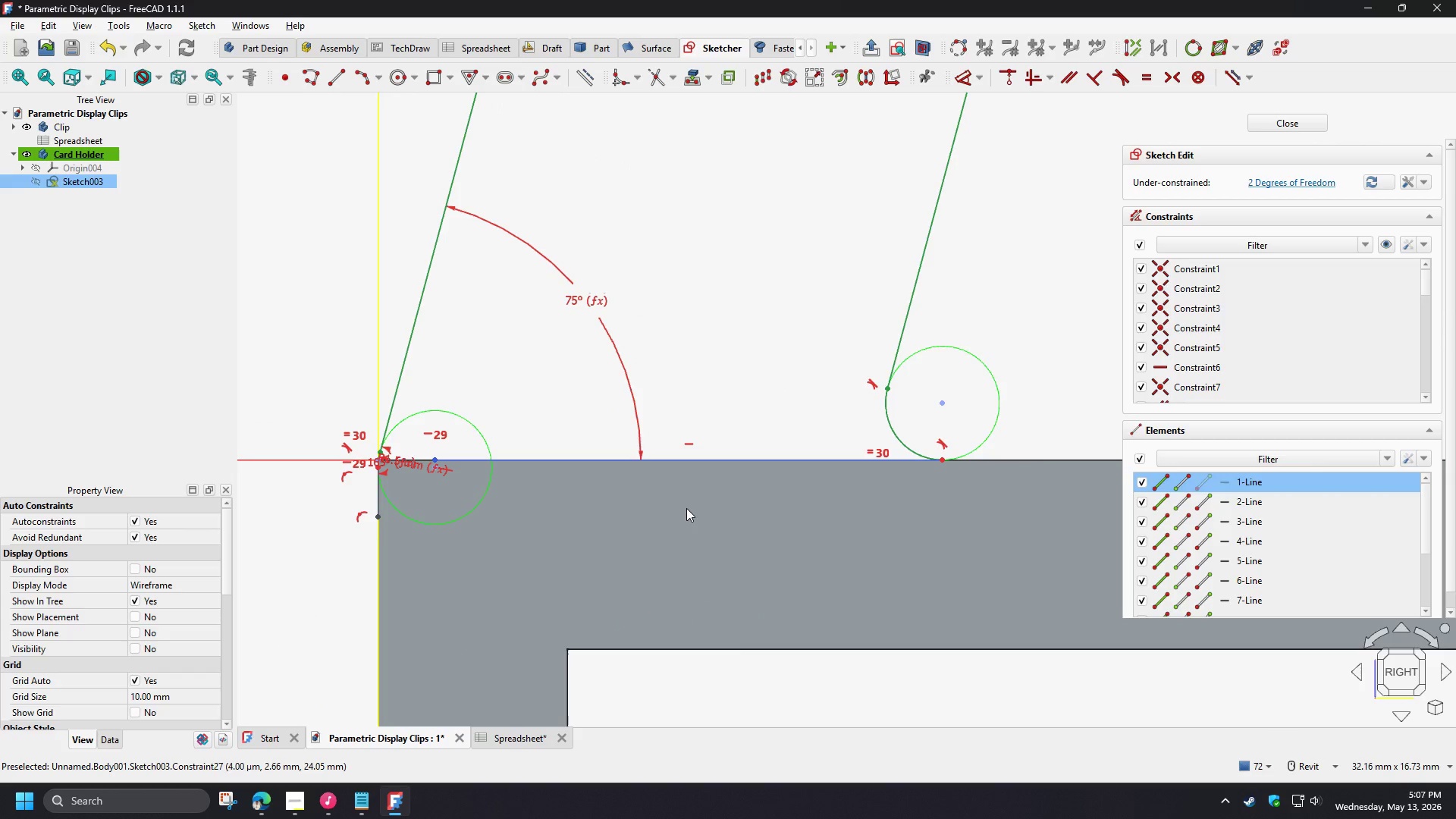 
key(Delete)
 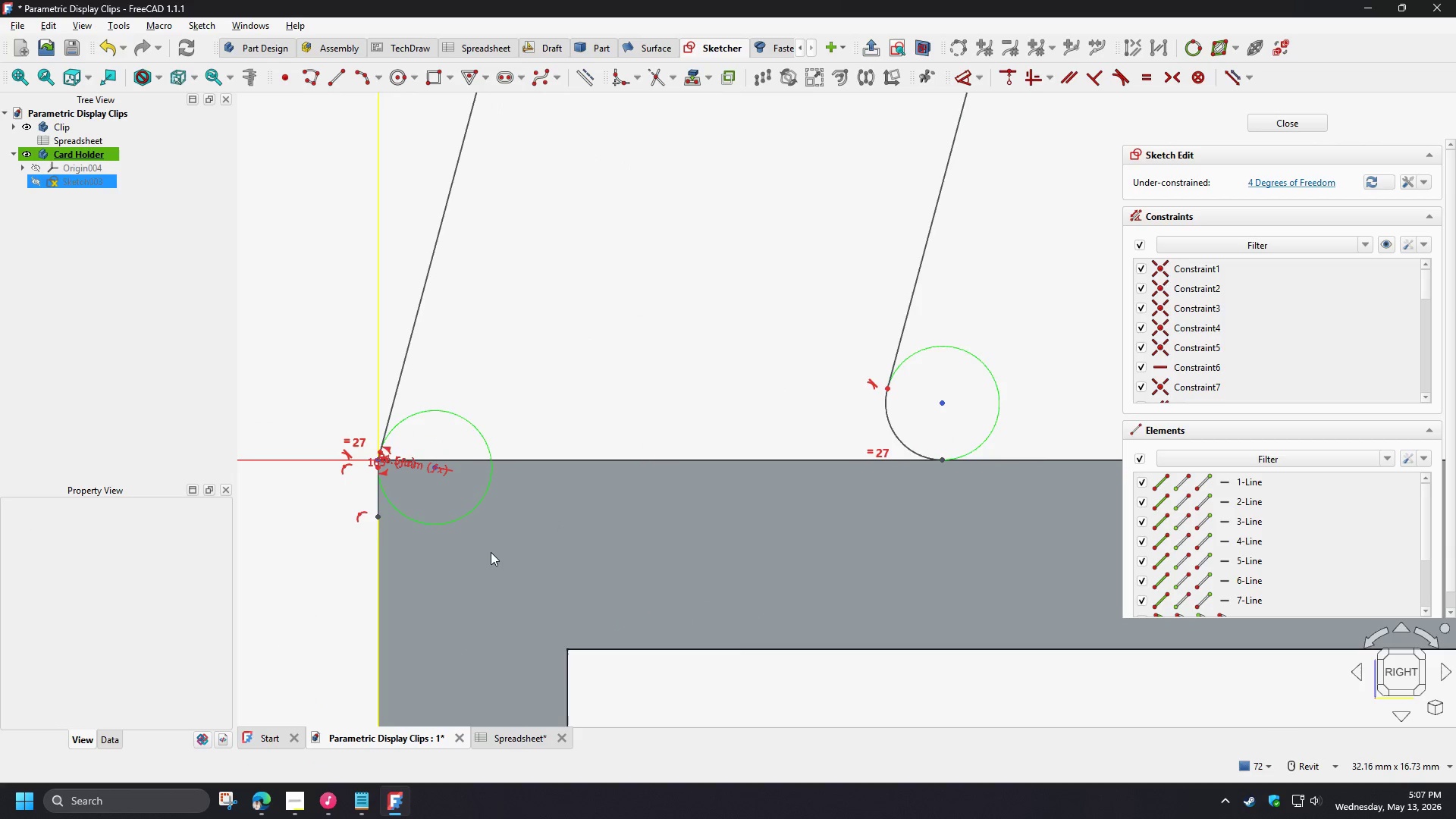 
scroll: coordinate [367, 536], scroll_direction: up, amount: 3.0
 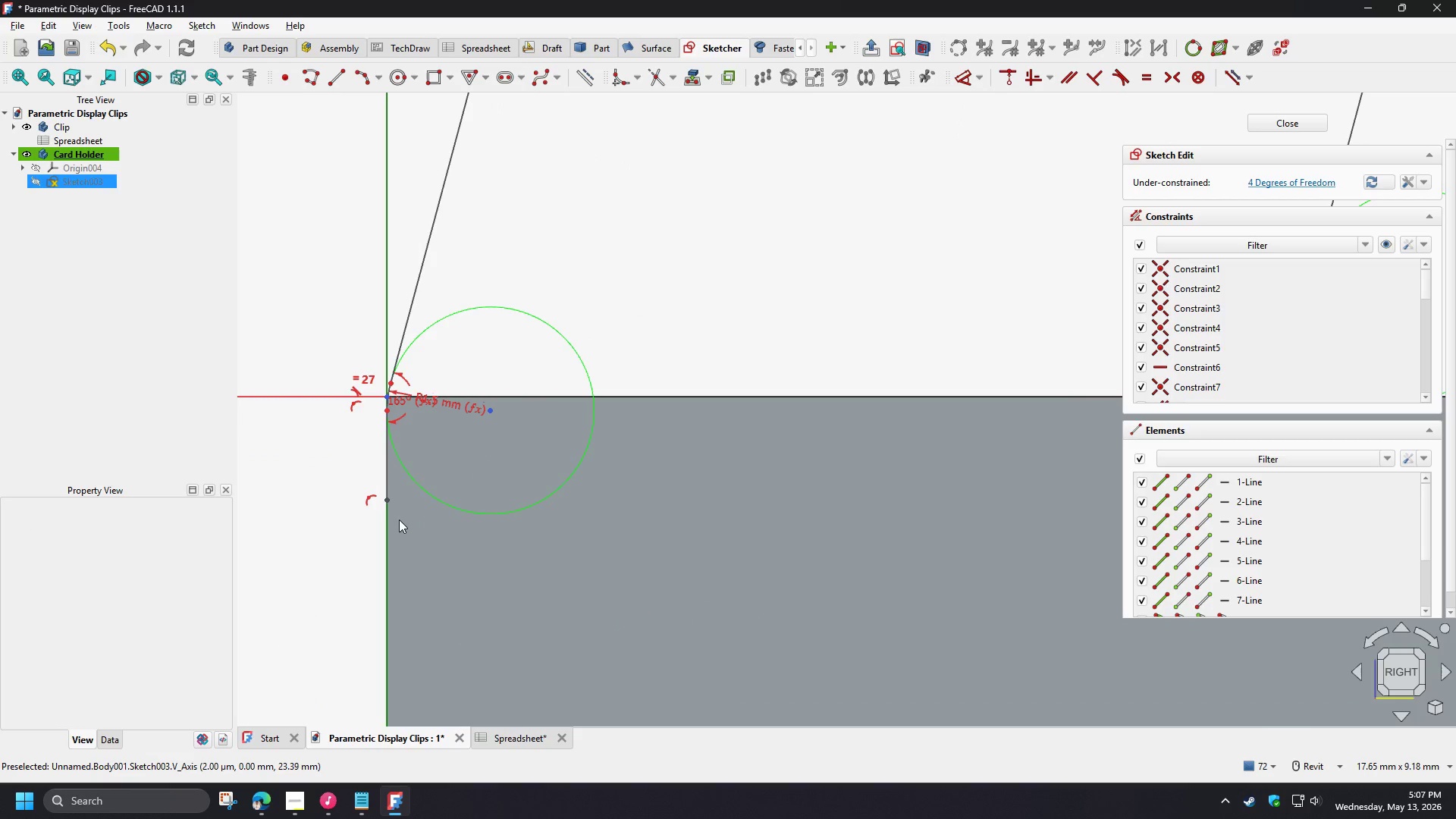 
left_click_drag(start_coordinate=[386, 501], to_coordinate=[371, 506])
 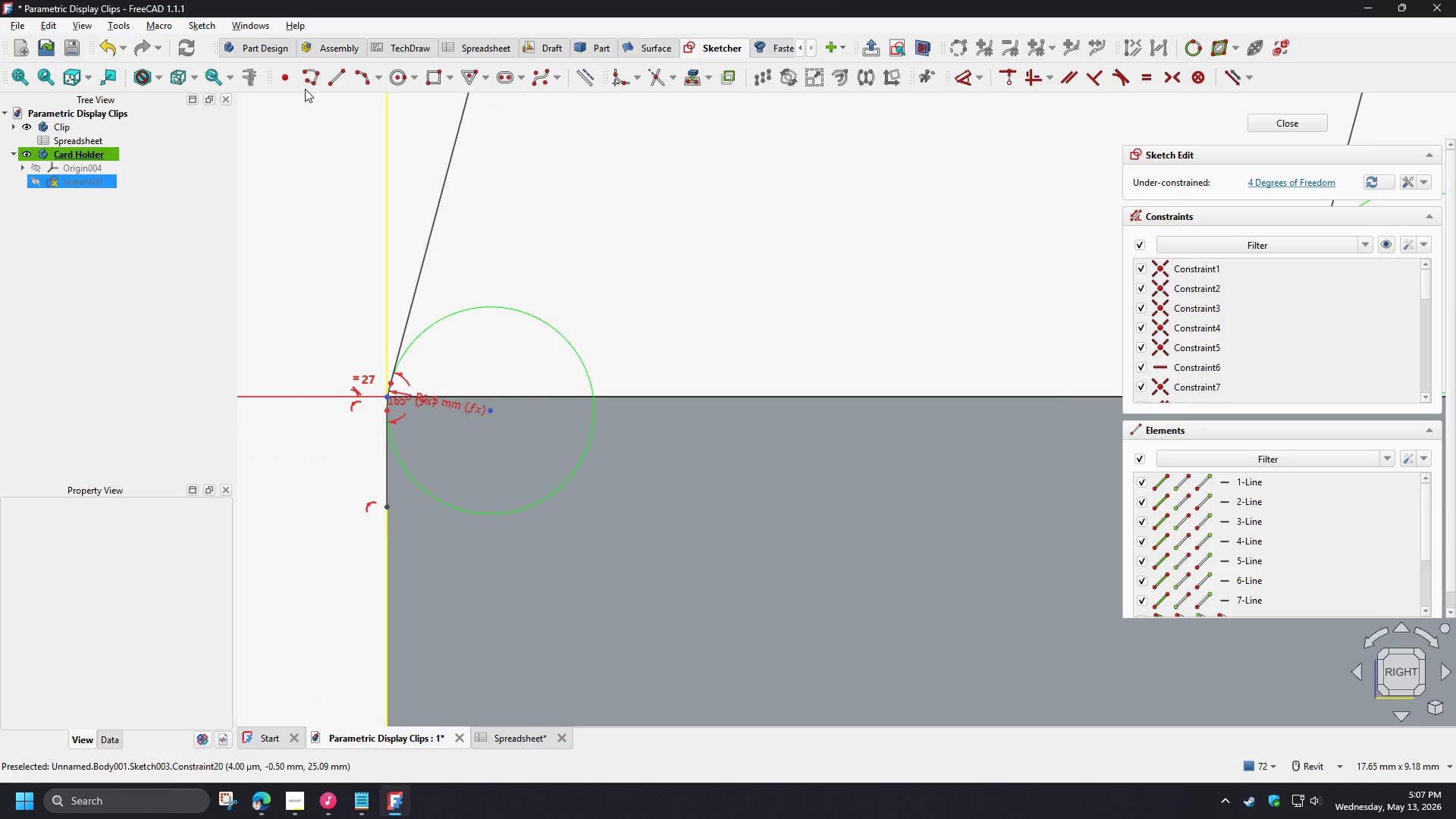 
left_click([307, 78])
 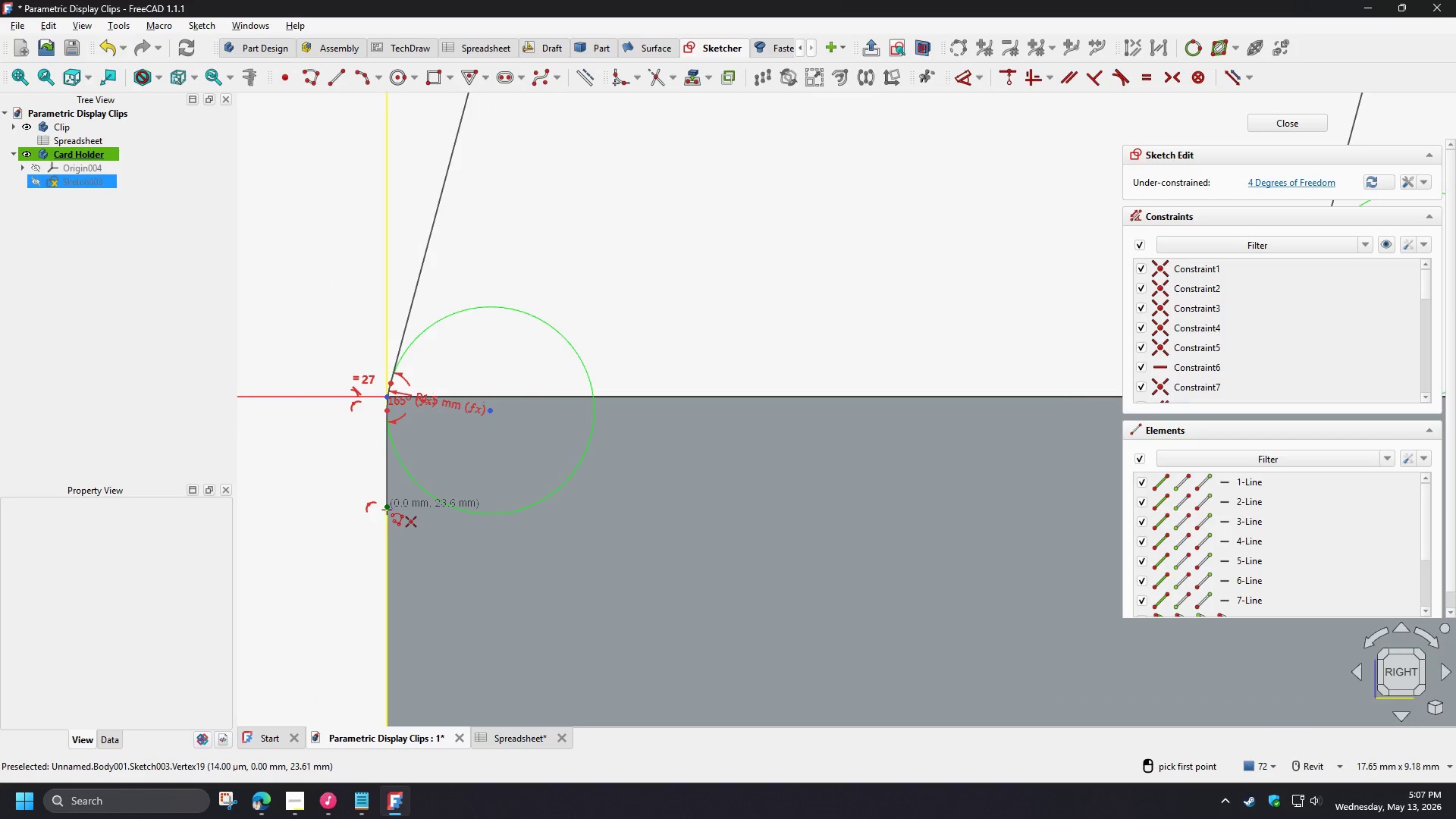 
left_click([385, 508])
 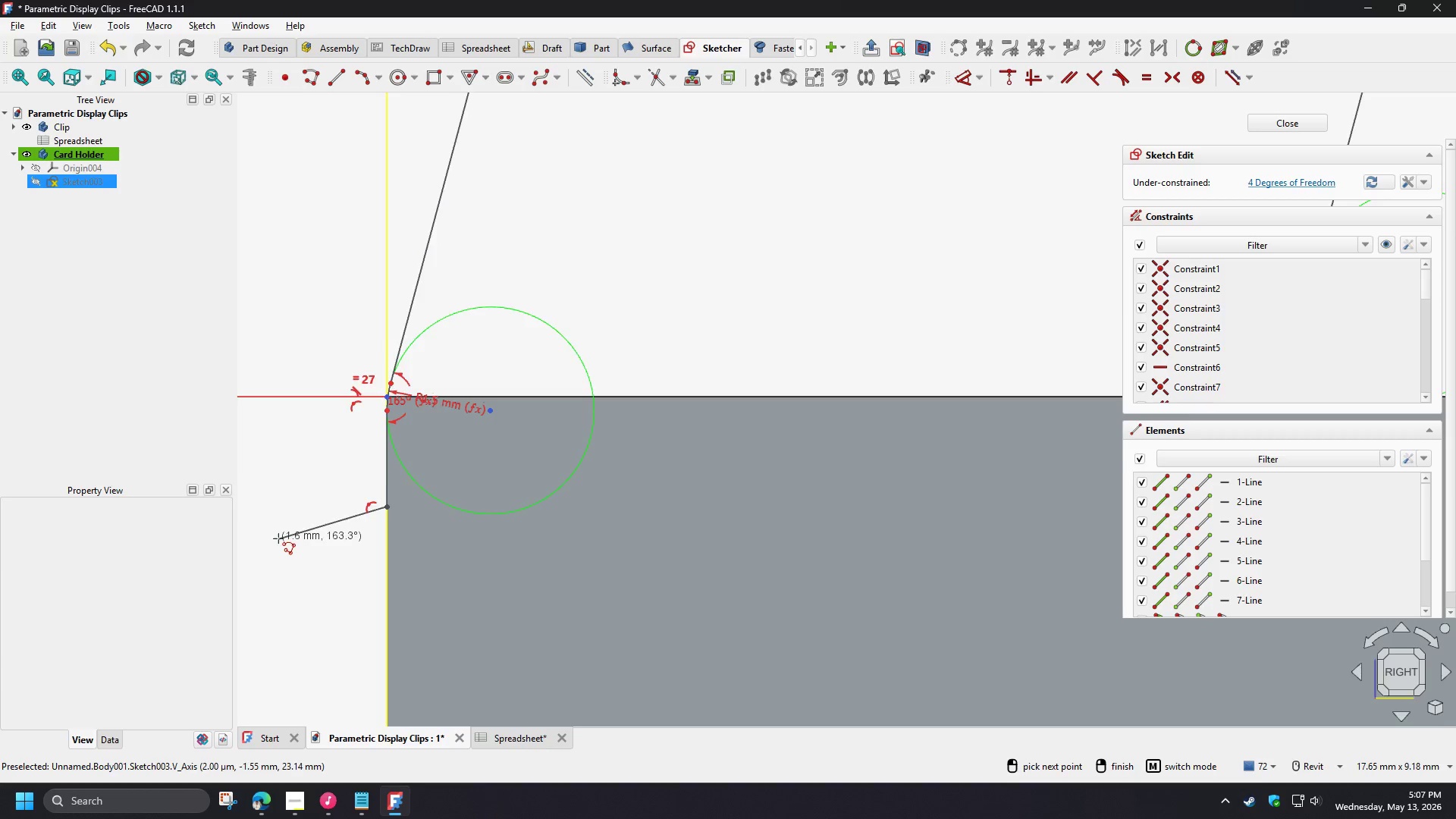 
scroll: coordinate [278, 538], scroll_direction: down, amount: 4.0
 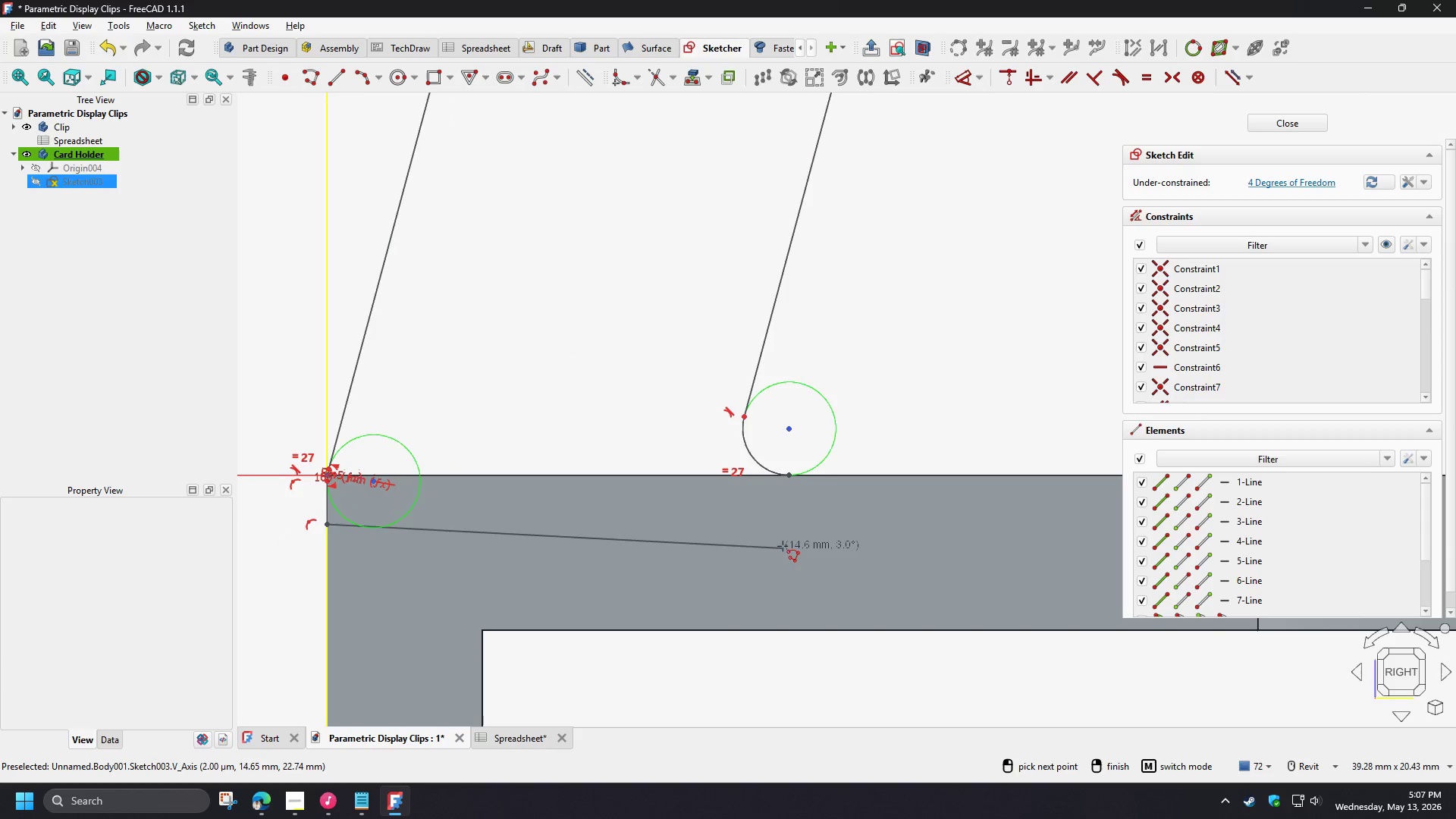 
scroll: coordinate [789, 525], scroll_direction: up, amount: 3.0
 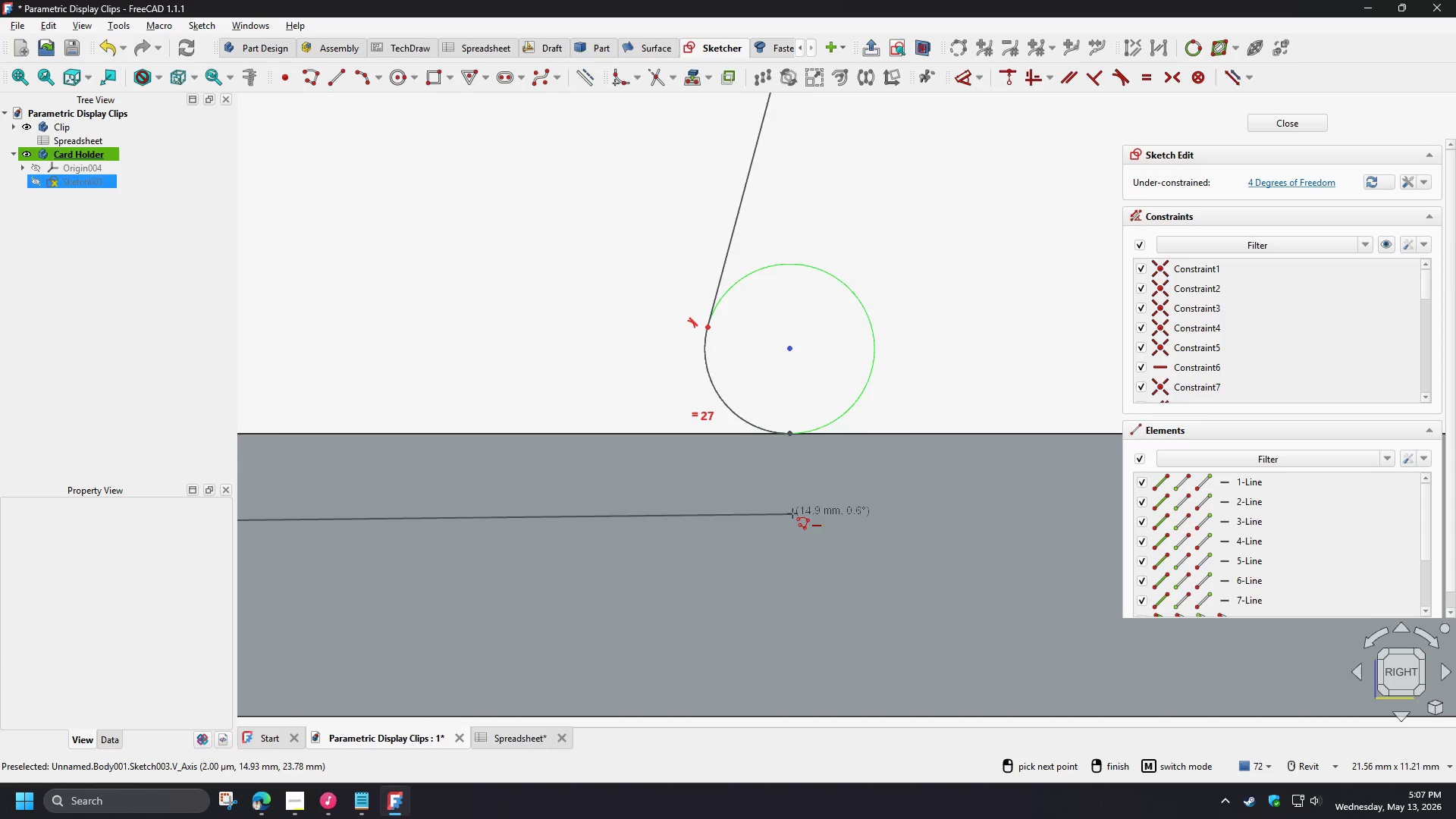 
left_click([792, 514])
 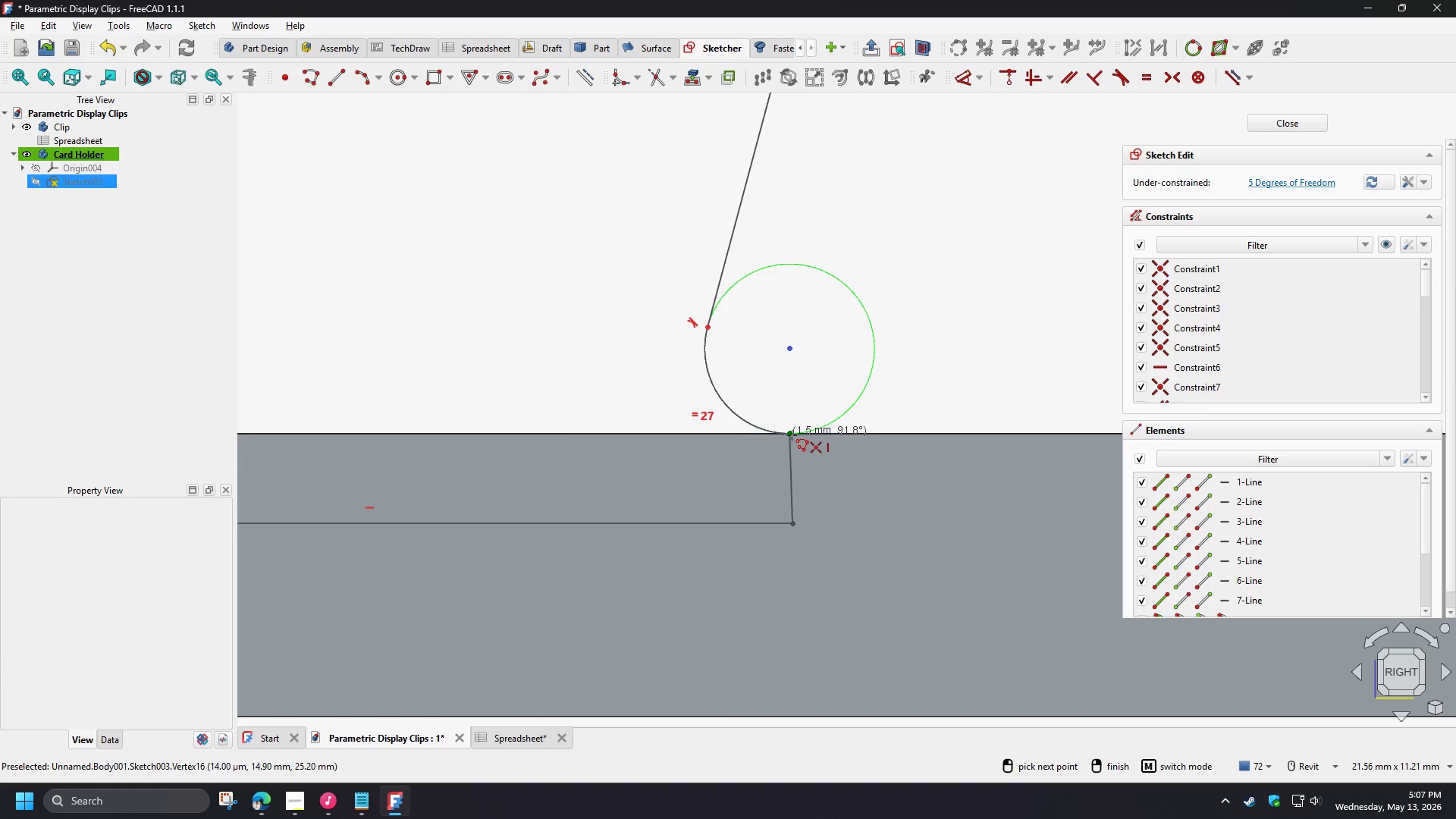 
left_click([792, 435])
 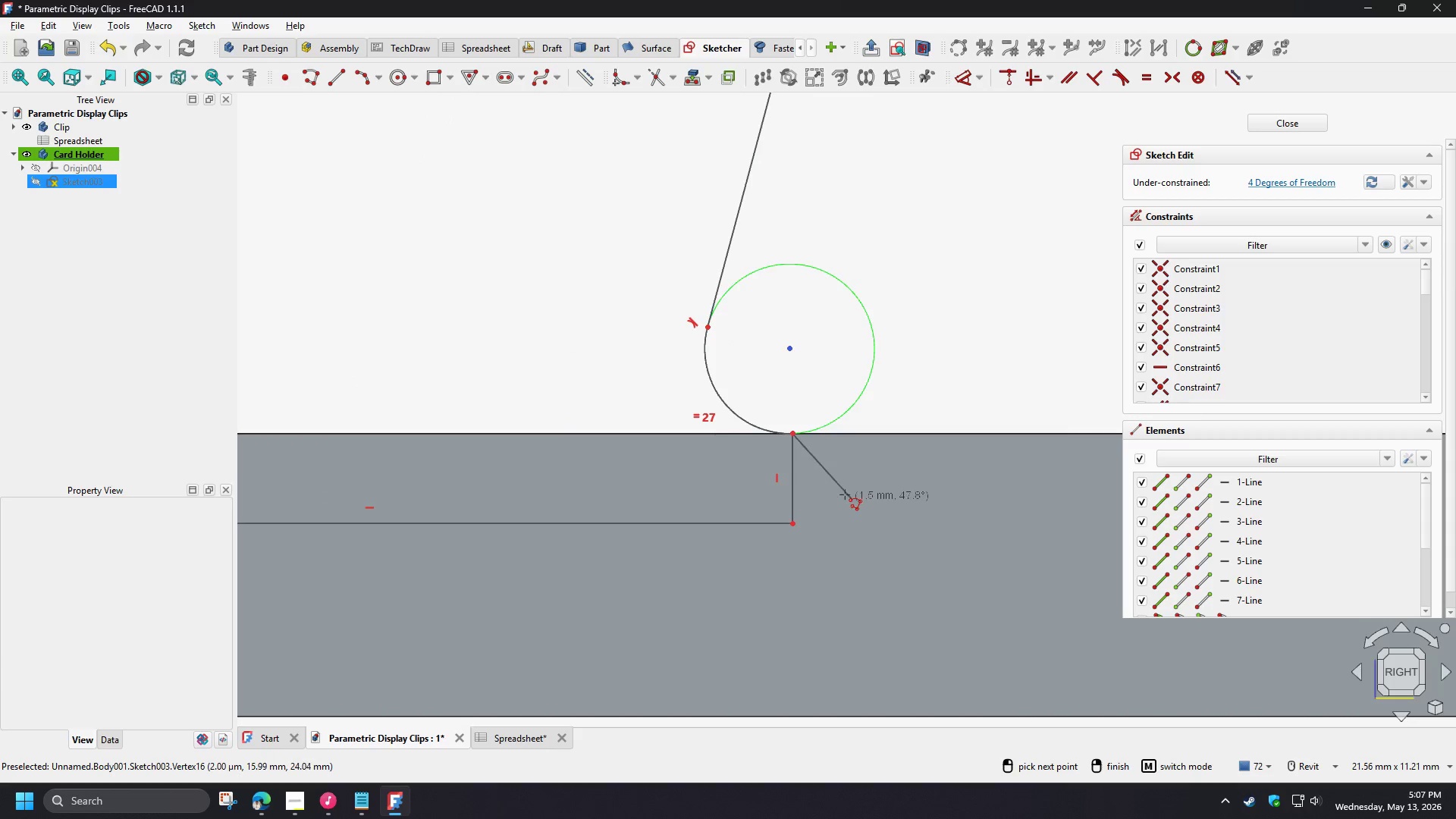 
right_click([770, 482])
 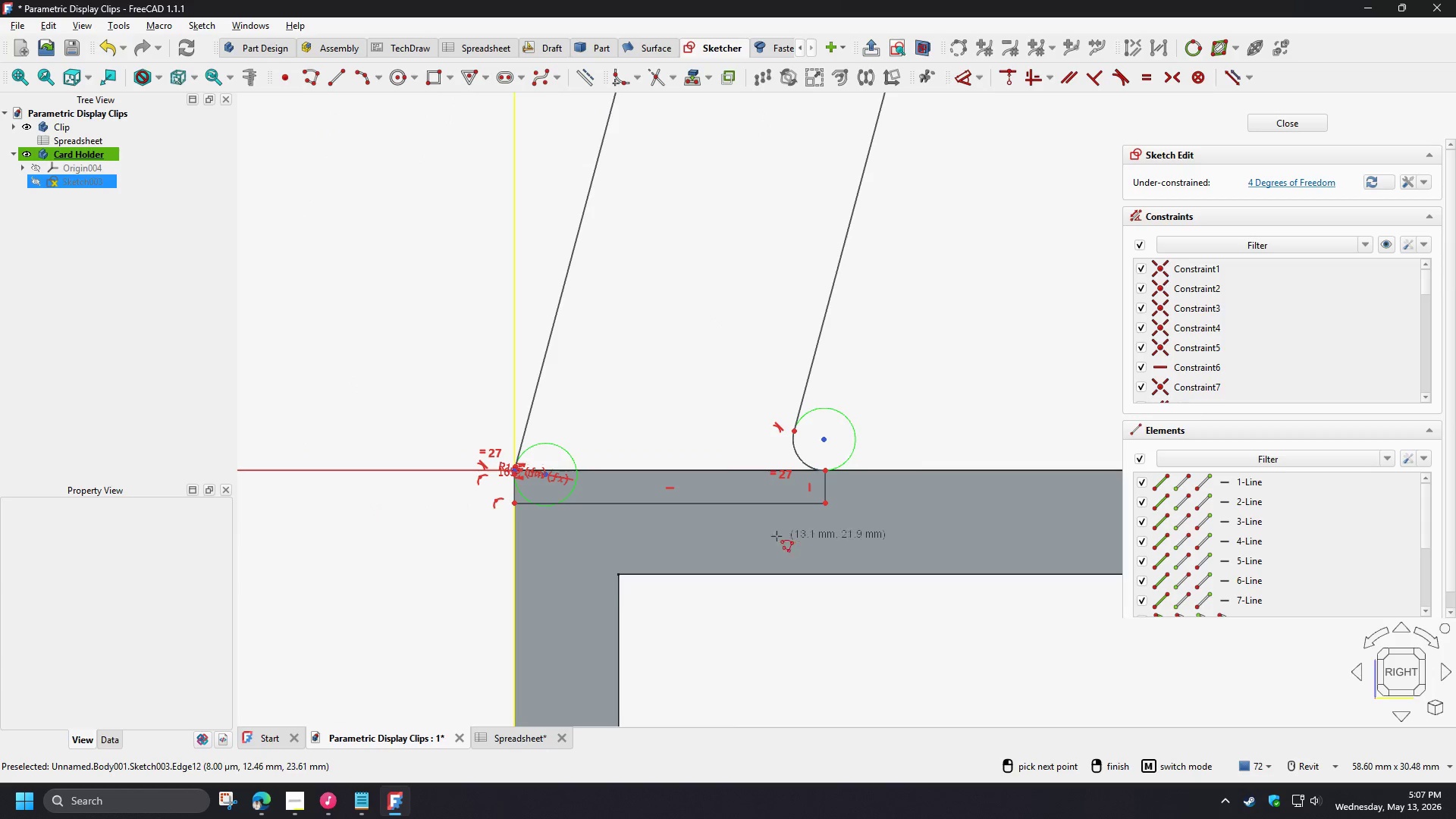 
scroll: coordinate [846, 491], scroll_direction: down, amount: 5.0
 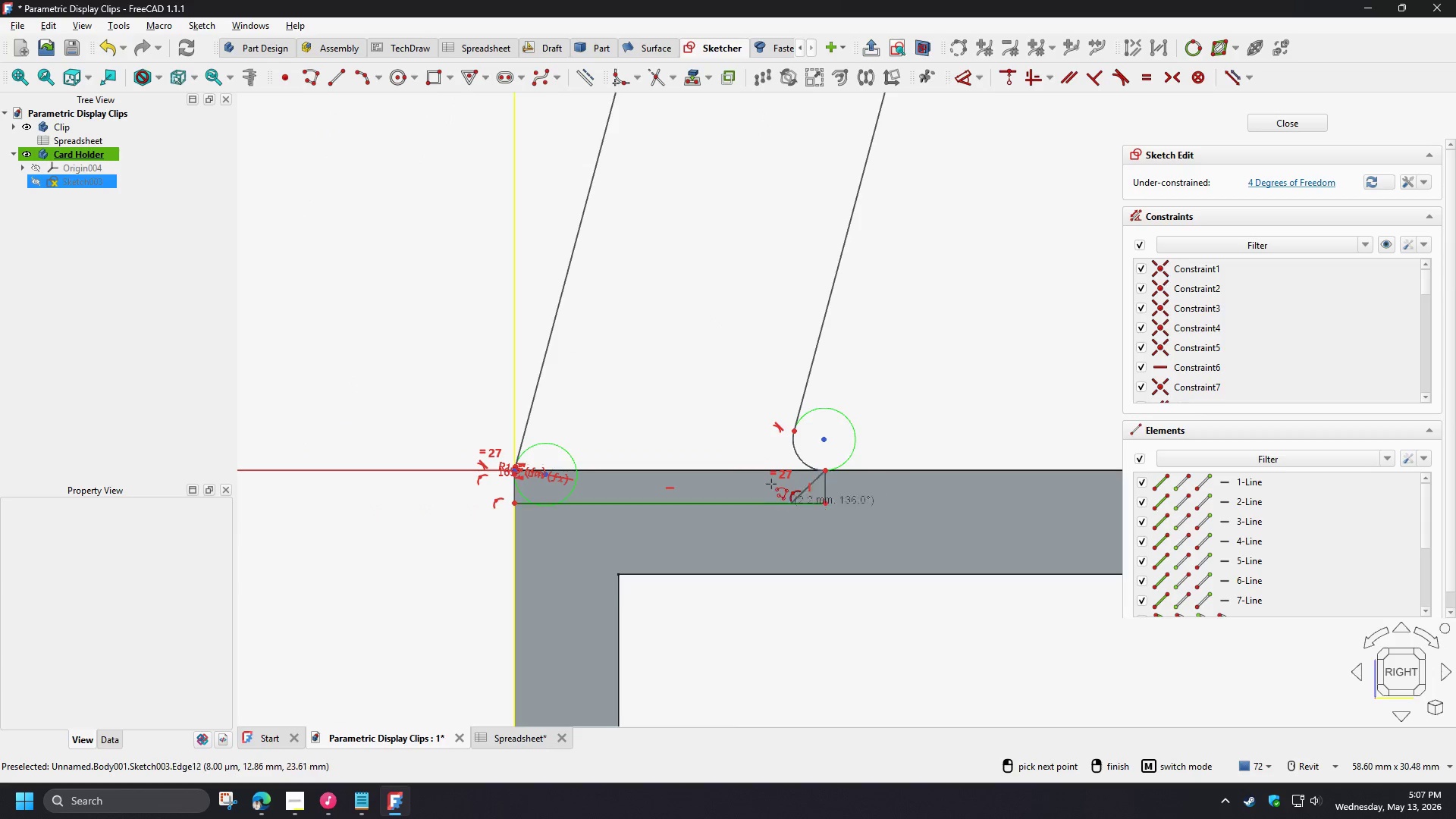 
right_click([717, 531])
 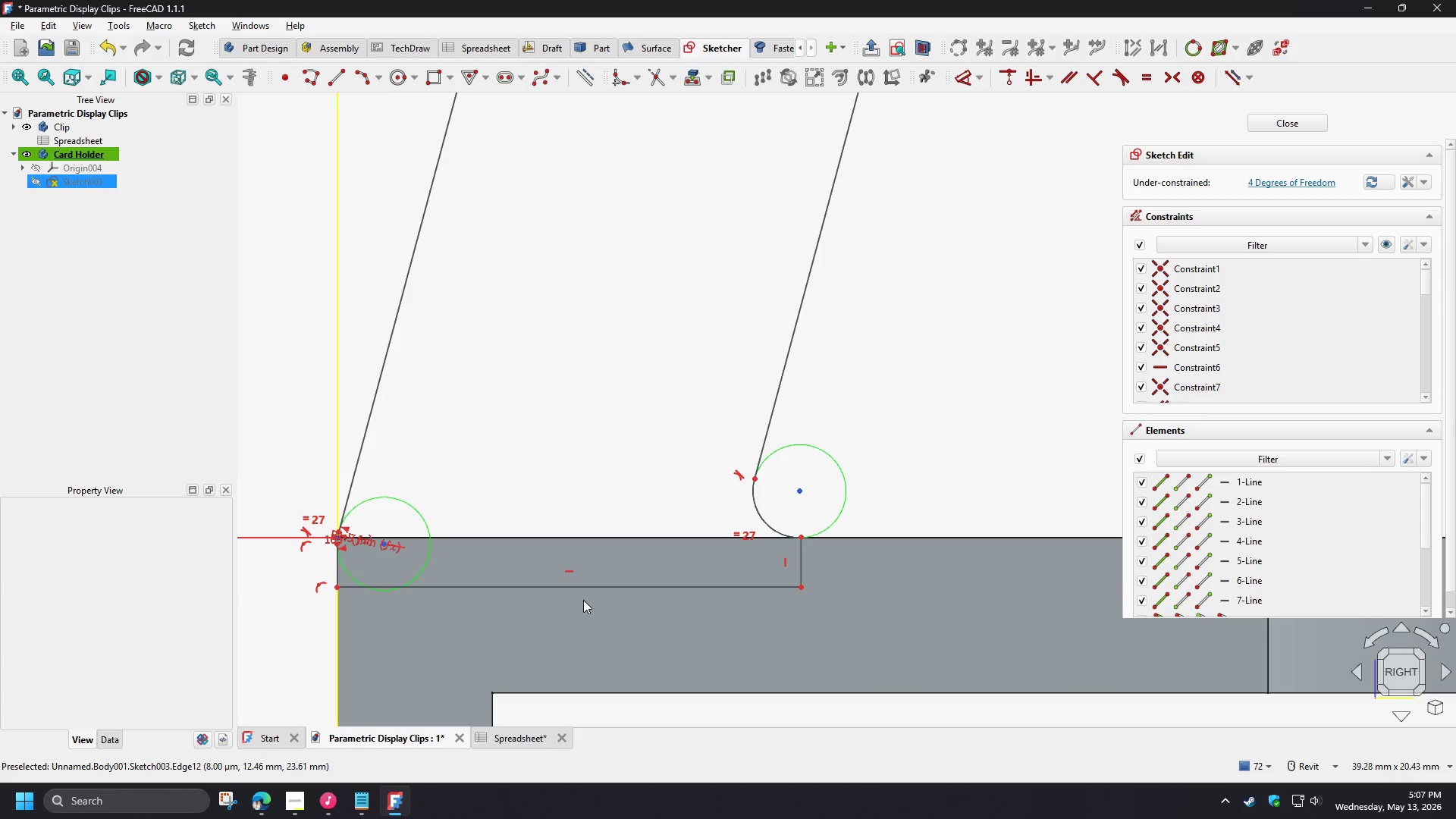 
scroll: coordinate [751, 534], scroll_direction: up, amount: 2.0
 